 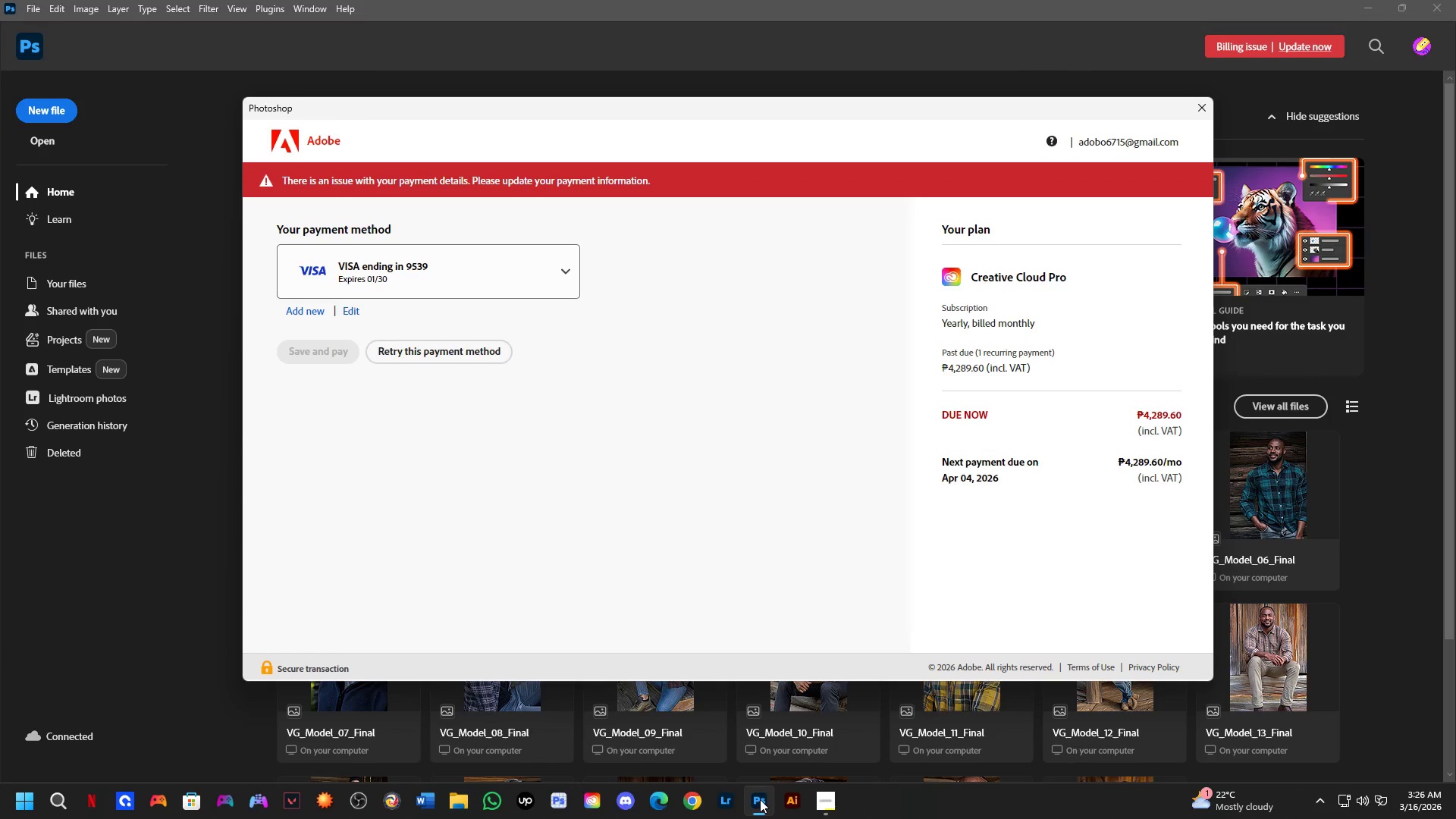 
left_click([1207, 105])
 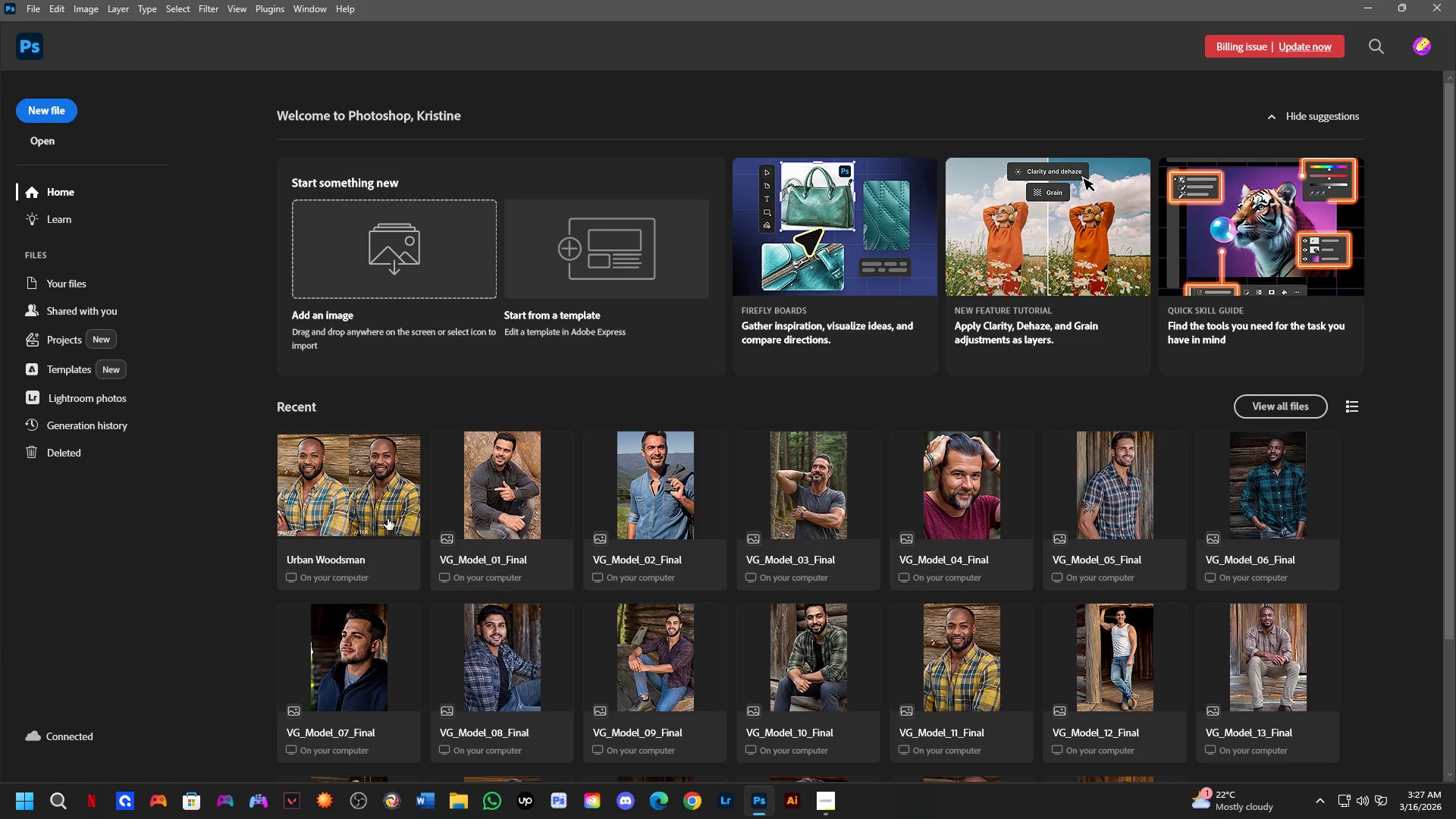 
left_click([325, 474])
 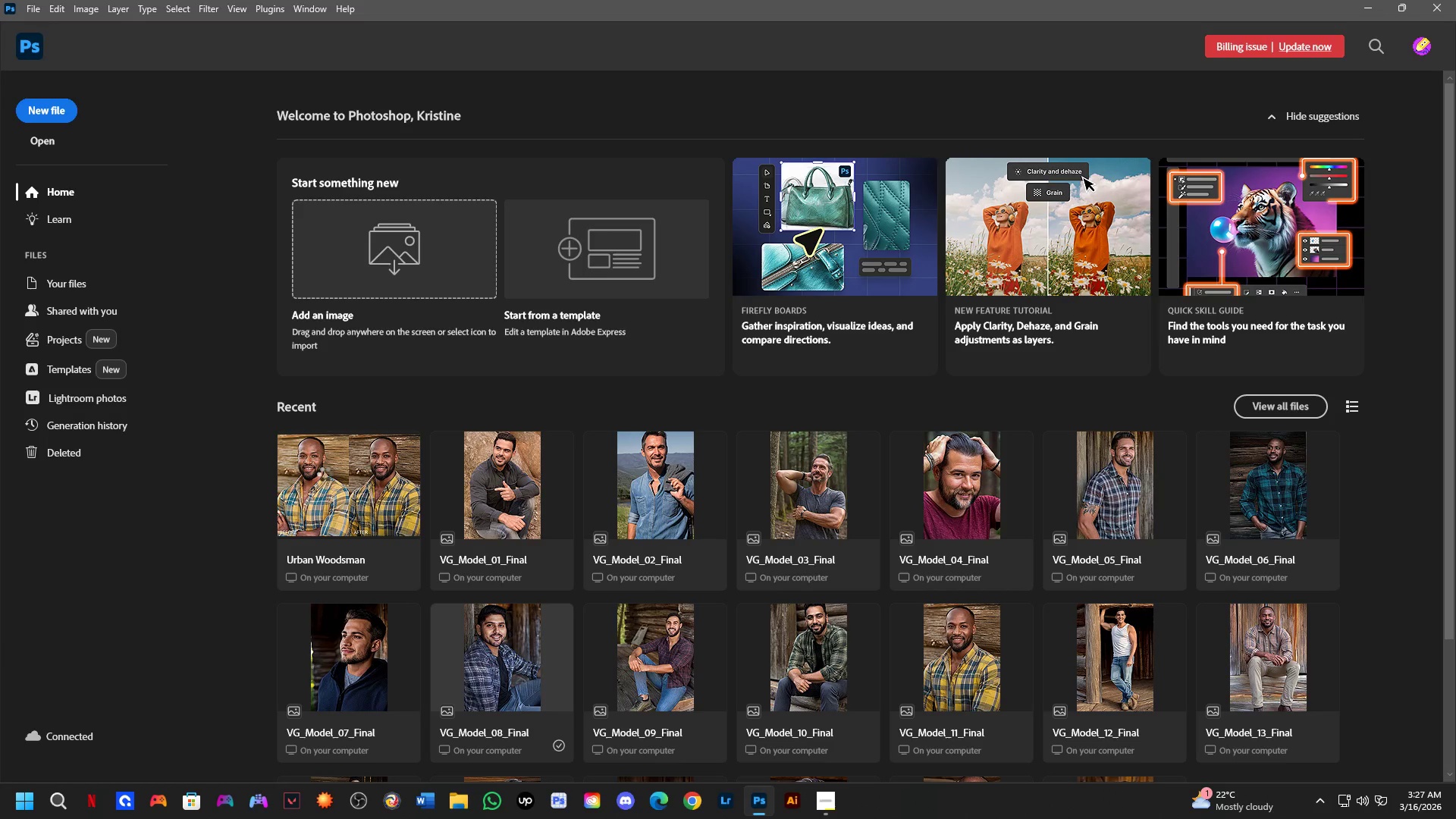 
scroll: coordinate [676, 493], scroll_direction: down, amount: 2.0
 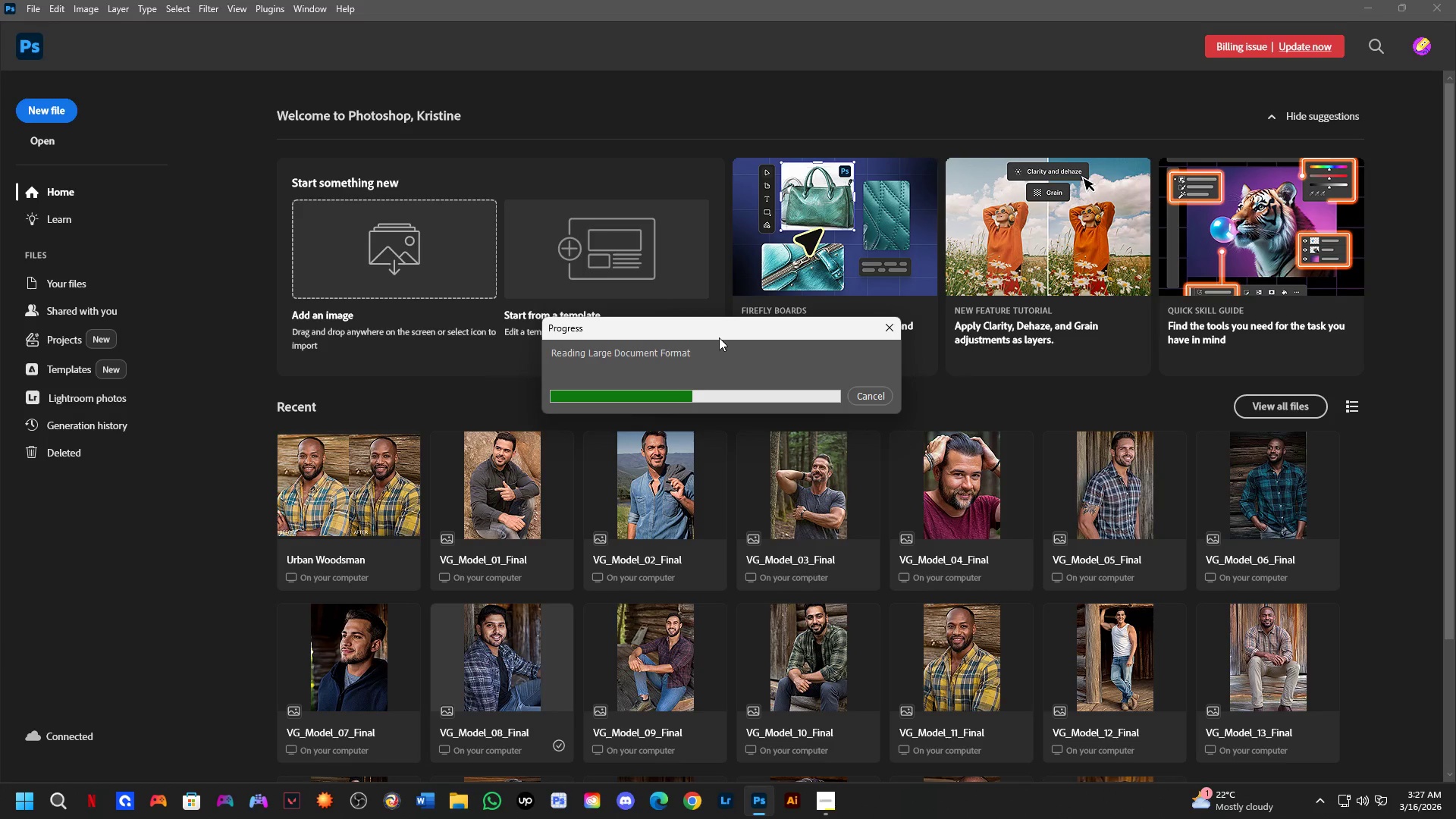 
left_click_drag(start_coordinate=[719, 331], to_coordinate=[763, 327])
 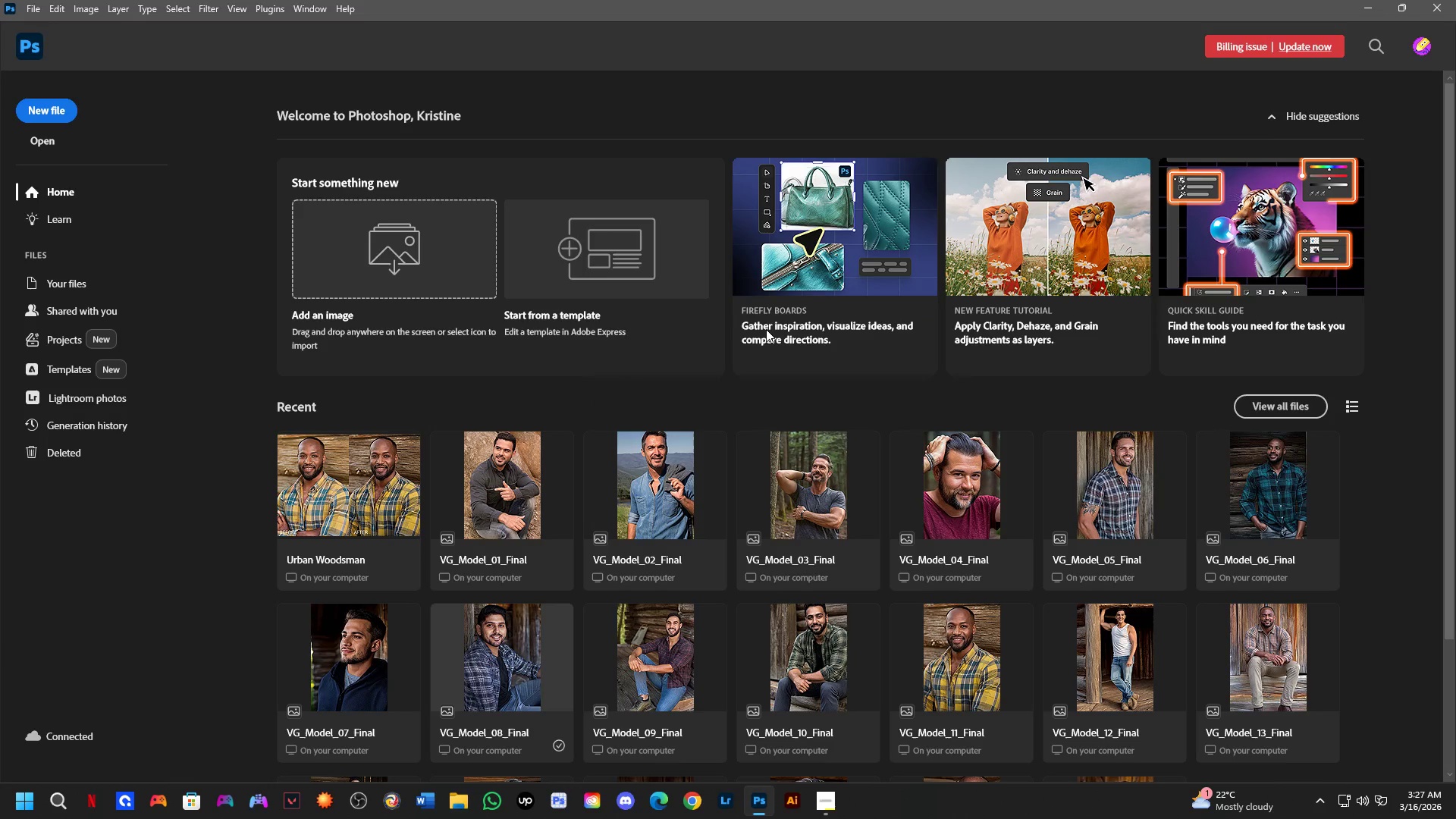 
wait(6.47)
 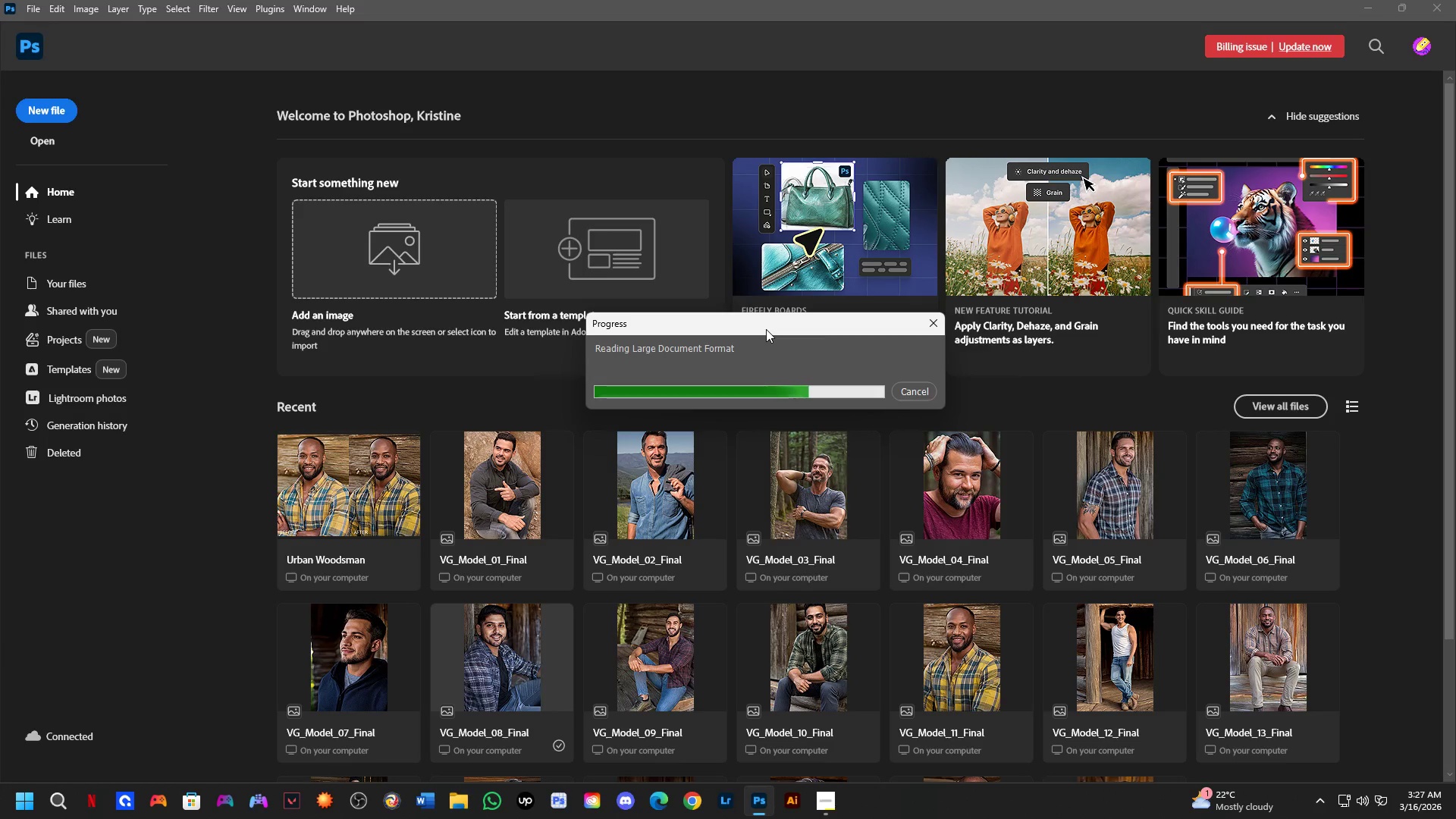 
scroll: coordinate [766, 302], scroll_direction: down, amount: 4.0
 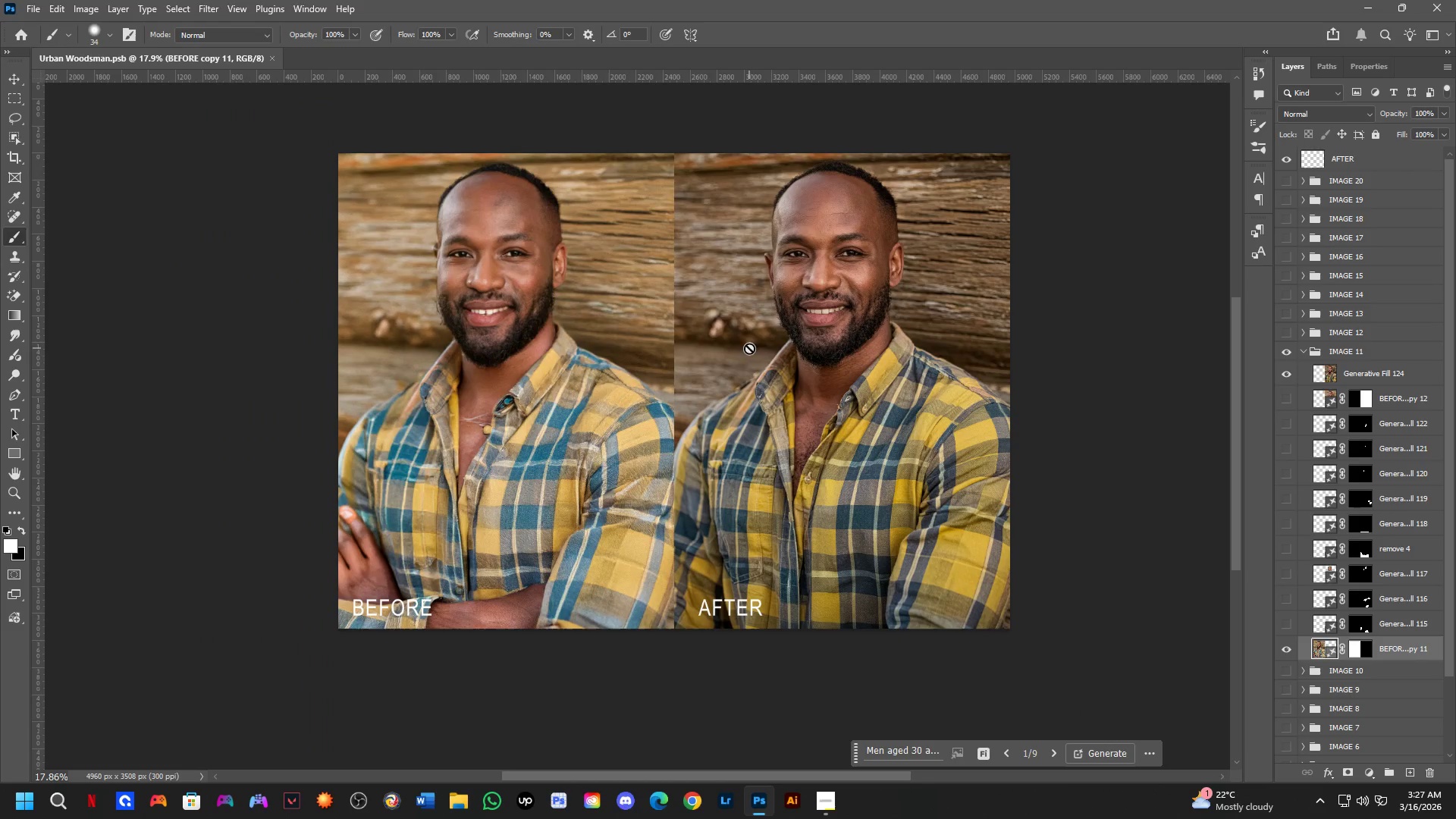 
hold_key(key=Space, duration=0.75)
 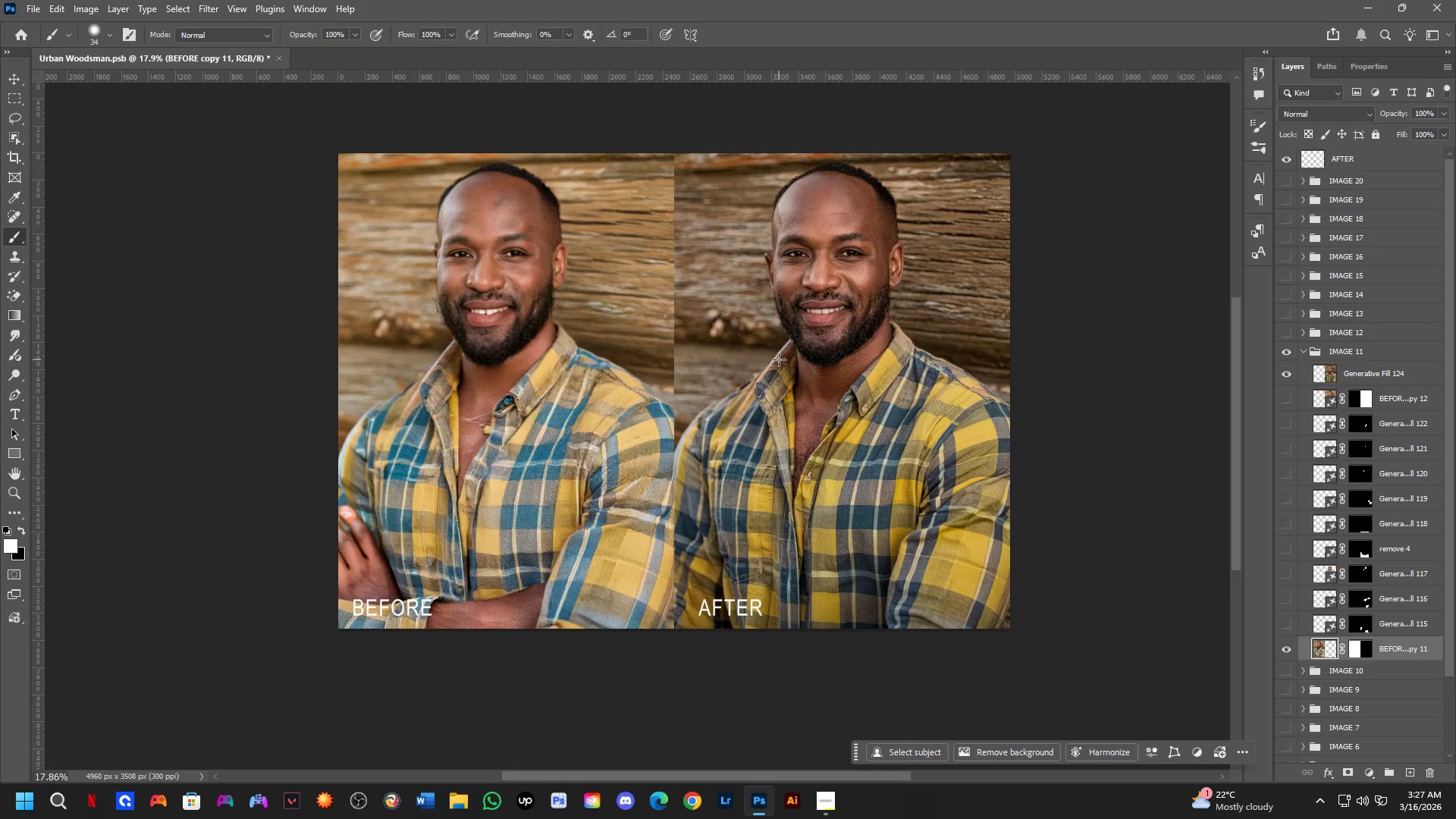 
left_click_drag(start_coordinate=[736, 401], to_coordinate=[641, 439])
 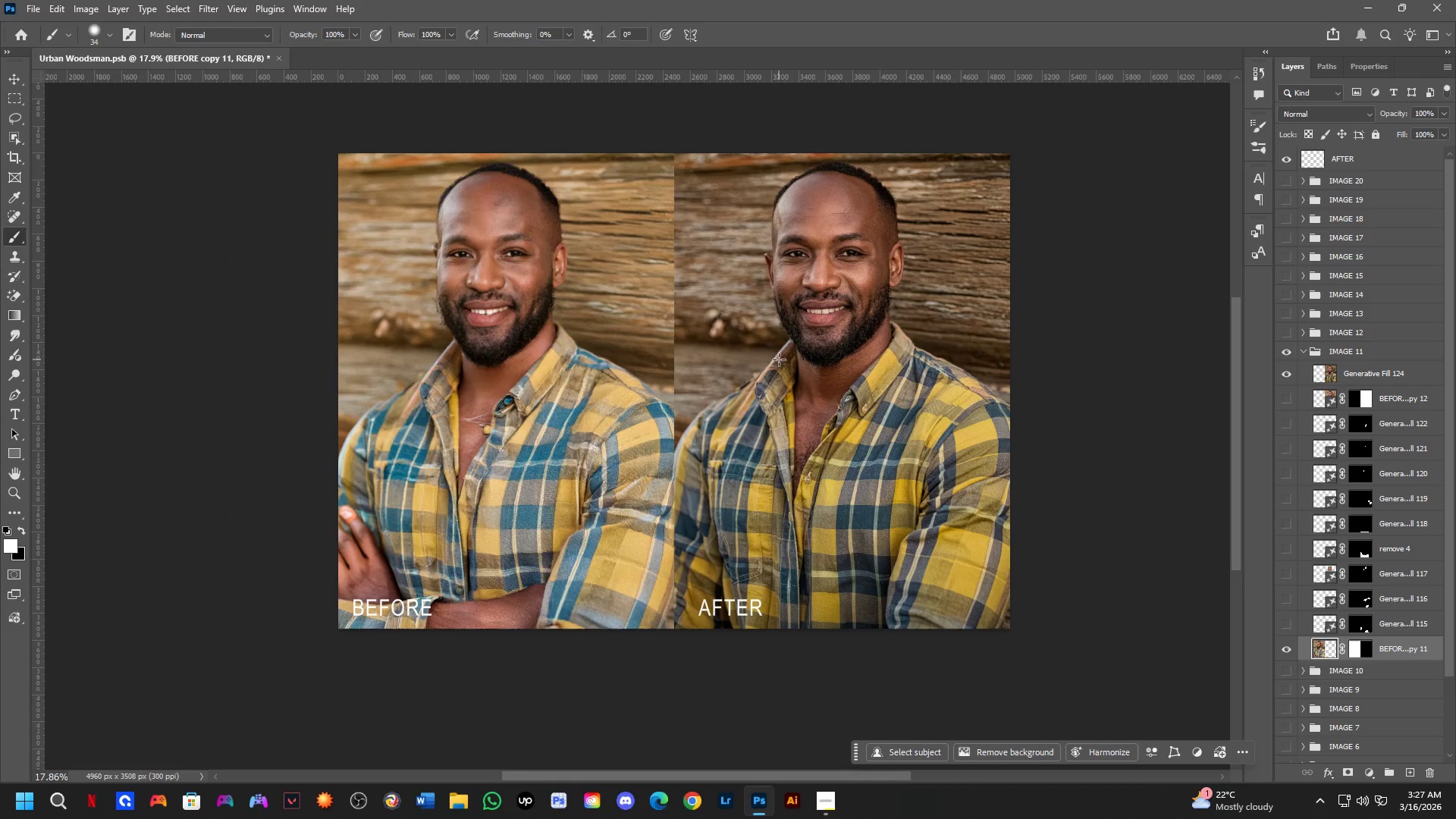 
hold_key(key=Space, duration=0.67)
 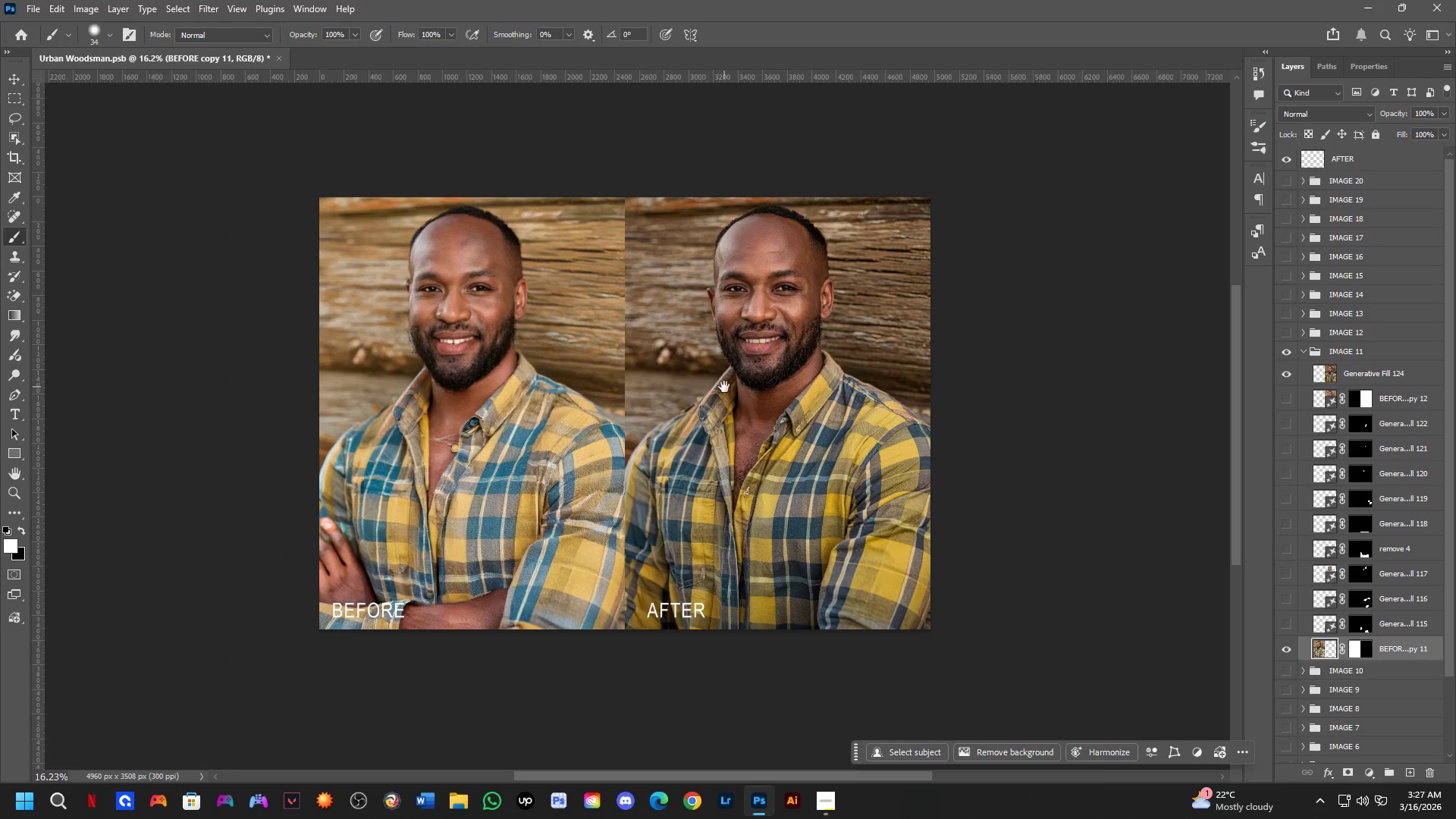 
left_click_drag(start_coordinate=[774, 362], to_coordinate=[716, 387])
 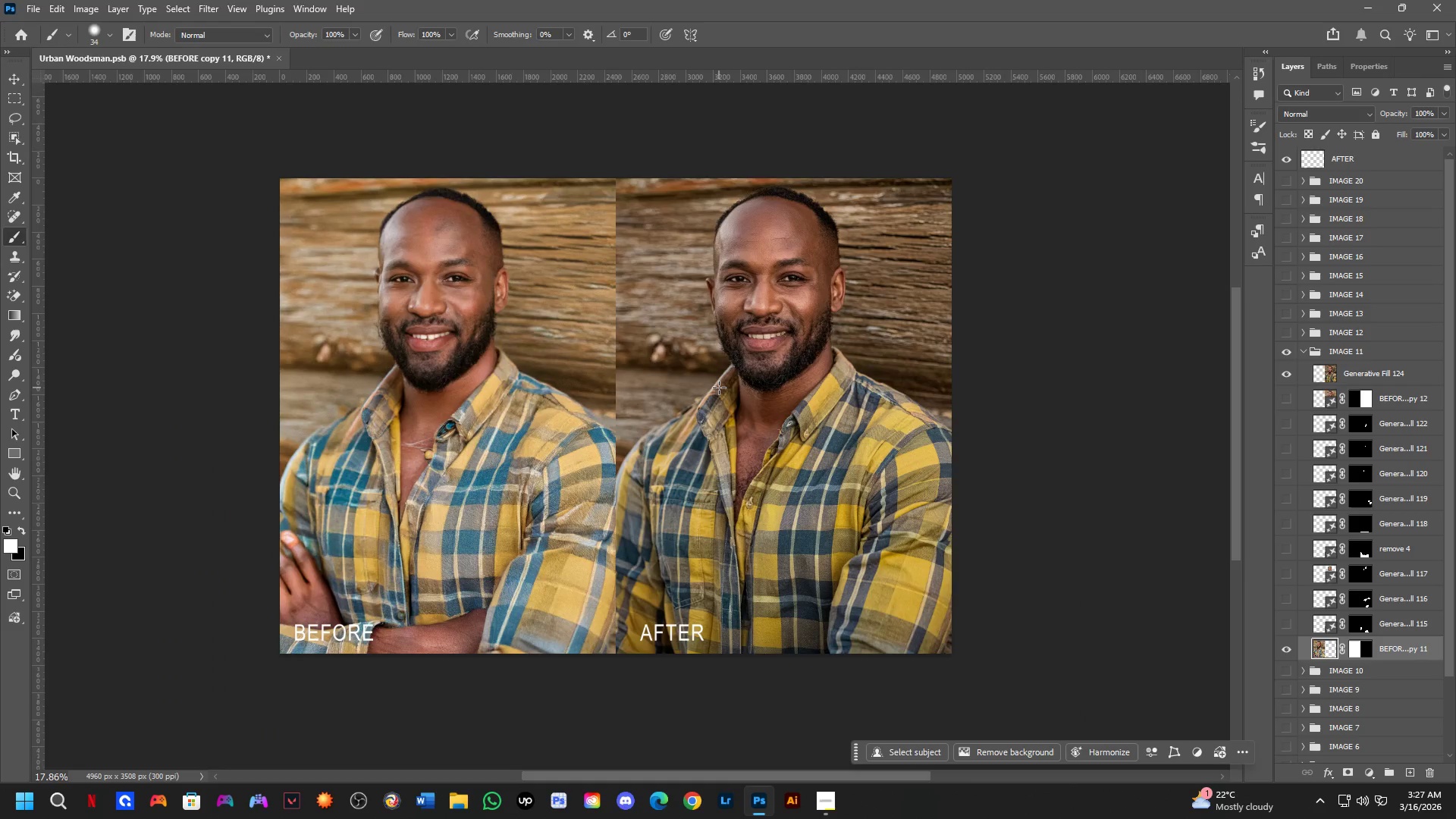 
hold_key(key=Space, duration=0.5)
 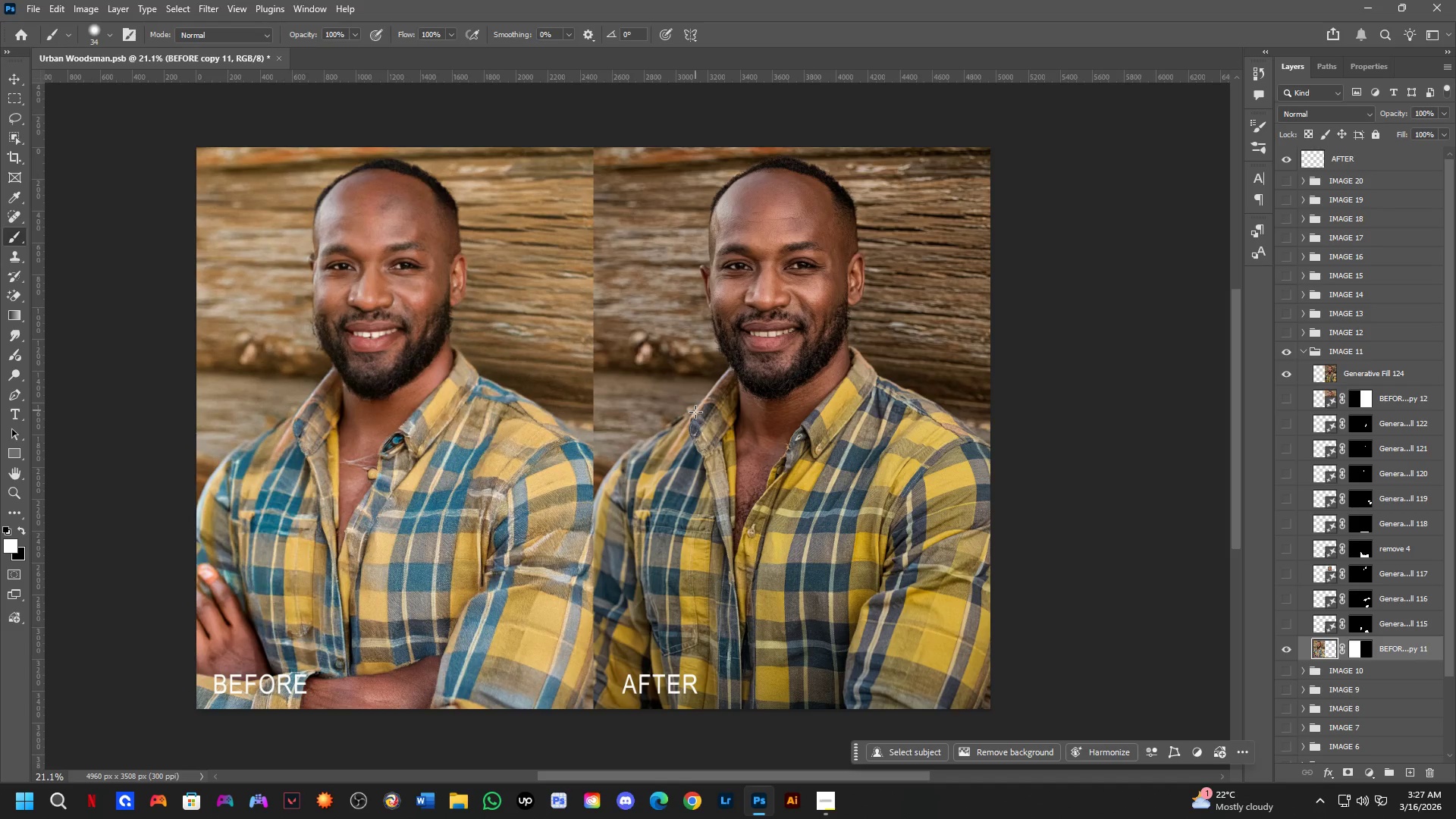 
left_click_drag(start_coordinate=[723, 392], to_coordinate=[715, 403])
 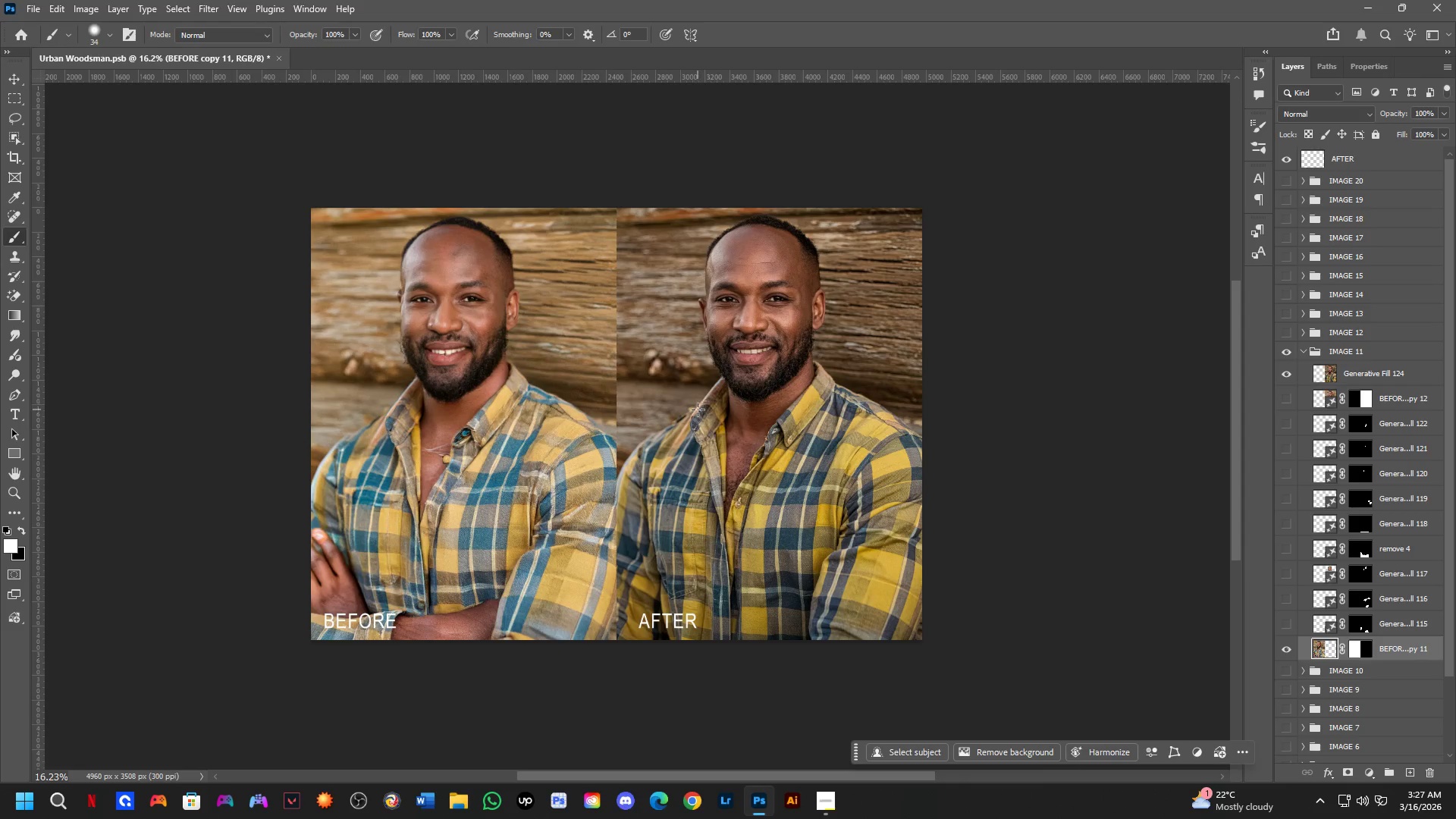 
scroll: coordinate [719, 388], scroll_direction: down, amount: 1.0
 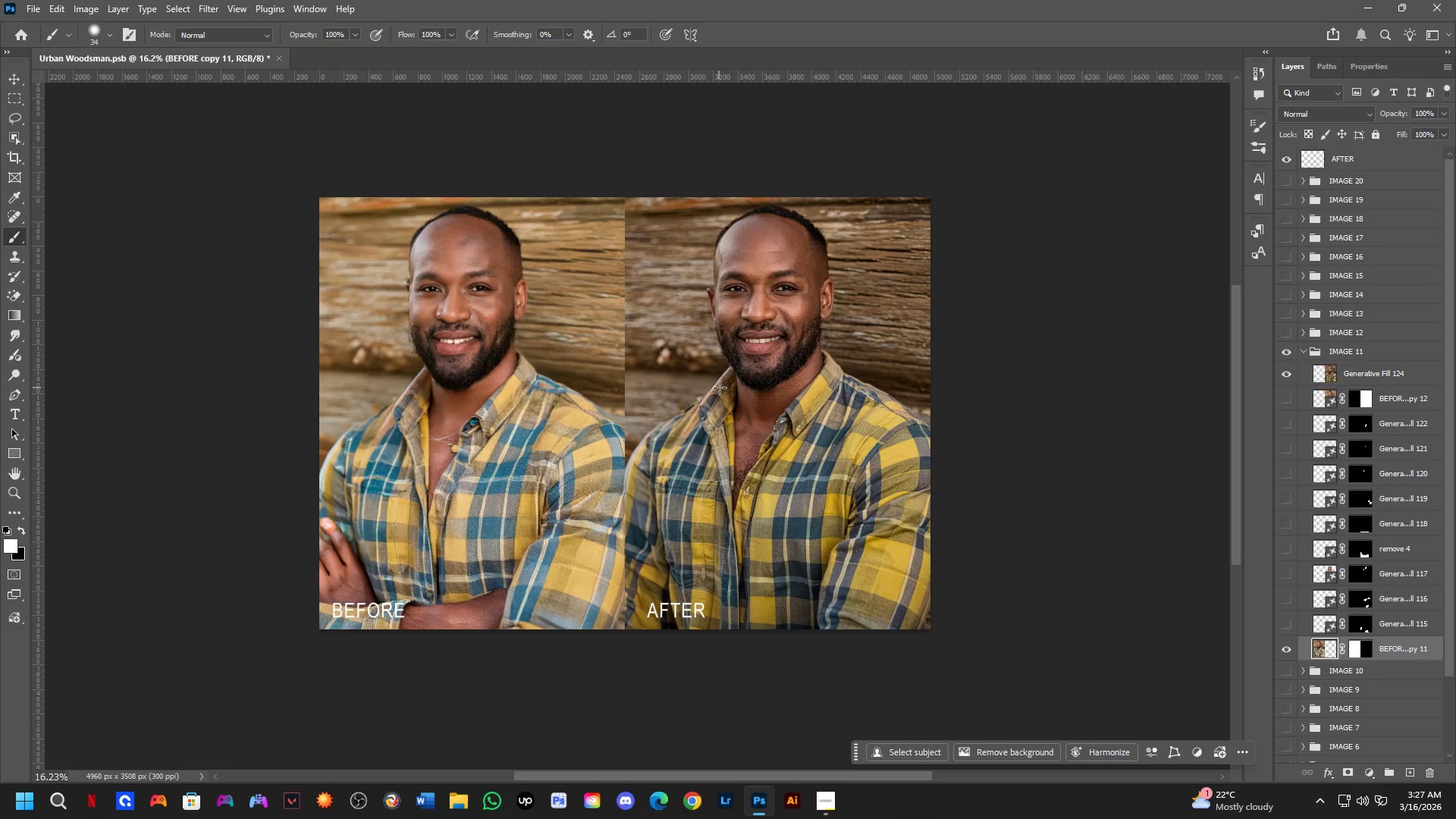 
scroll: coordinate [695, 410], scroll_direction: up, amount: 3.0
 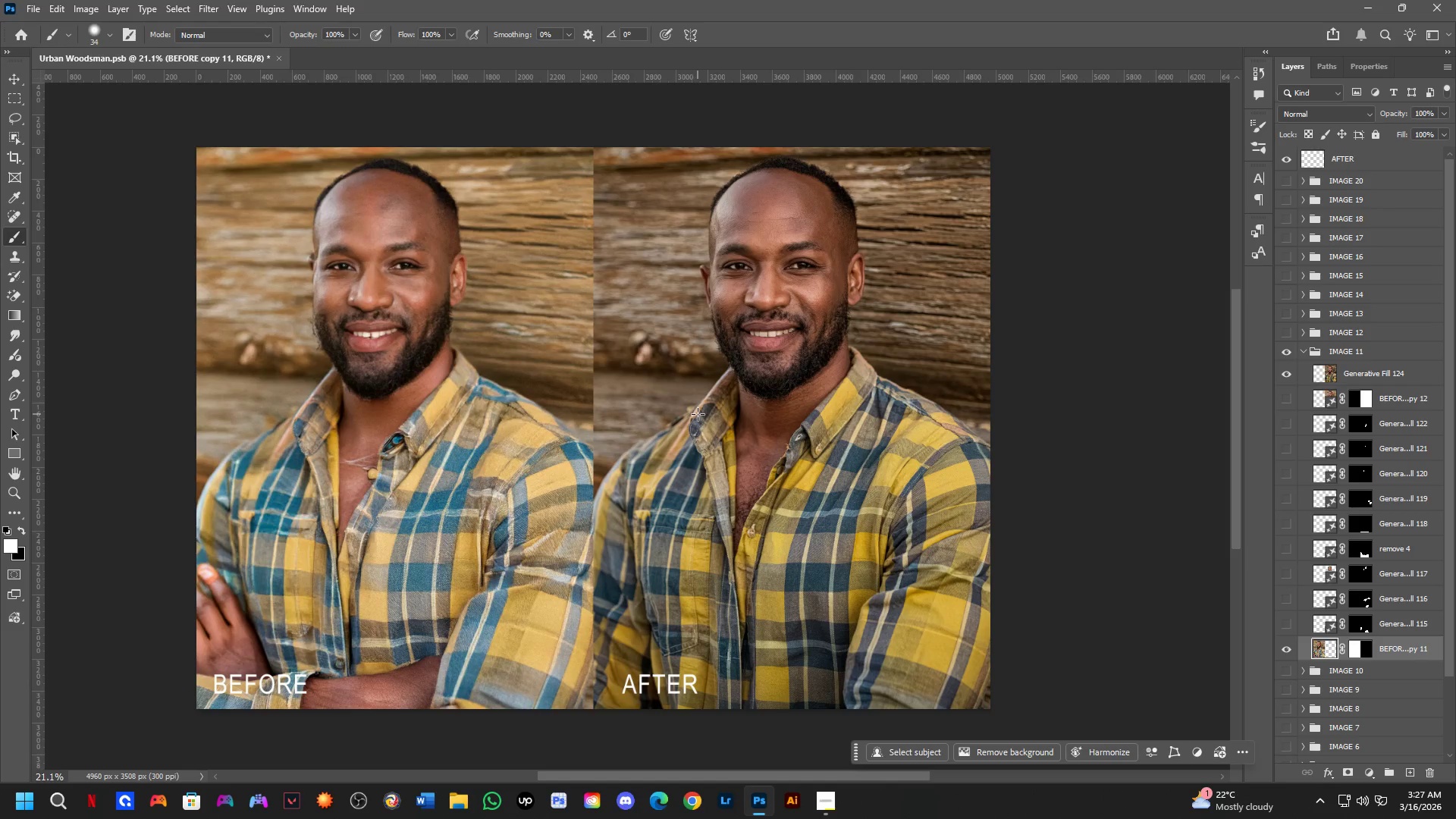 
scroll: coordinate [698, 414], scroll_direction: none, amount: 0.0
 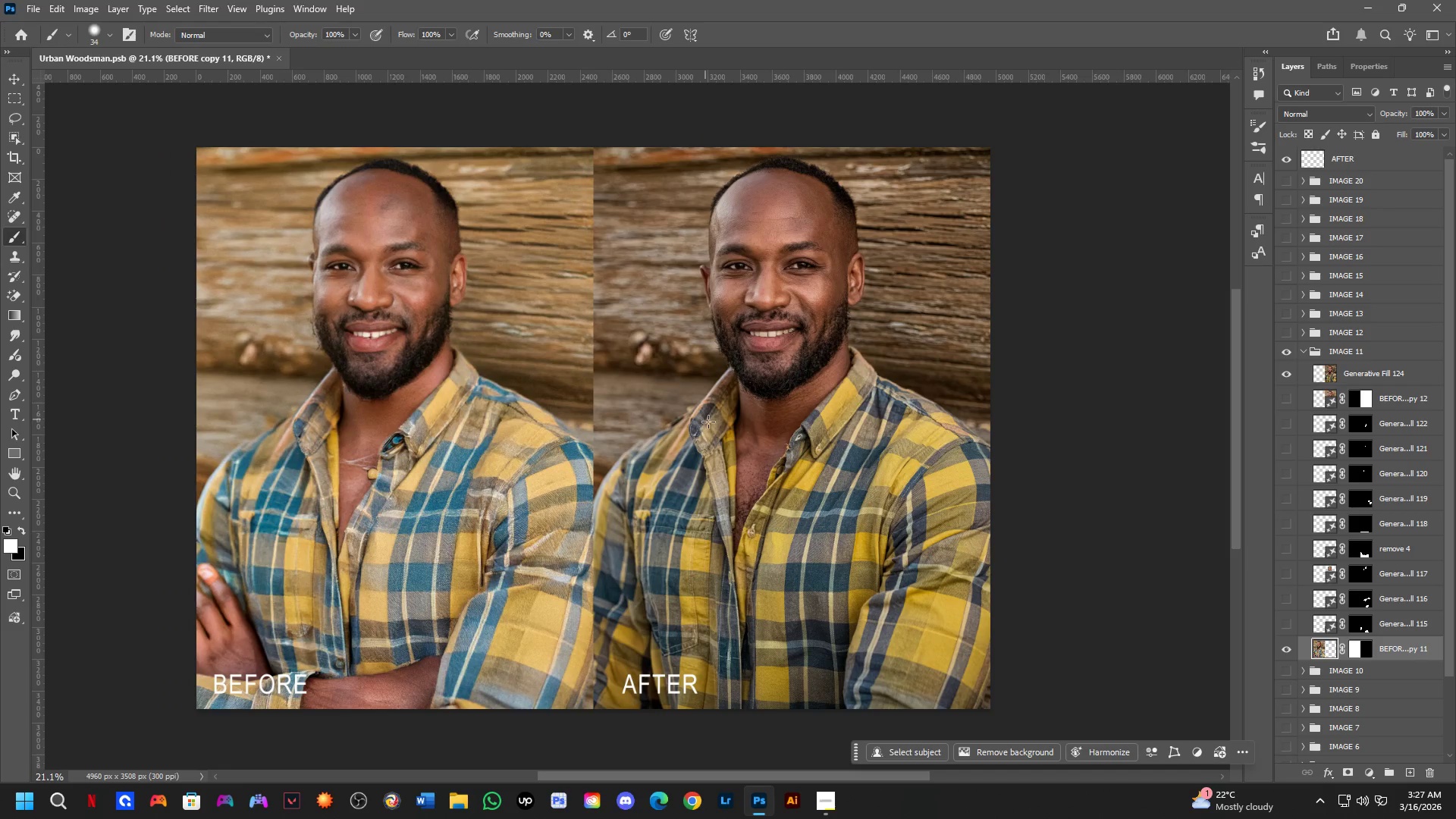 
hold_key(key=Space, duration=0.59)
 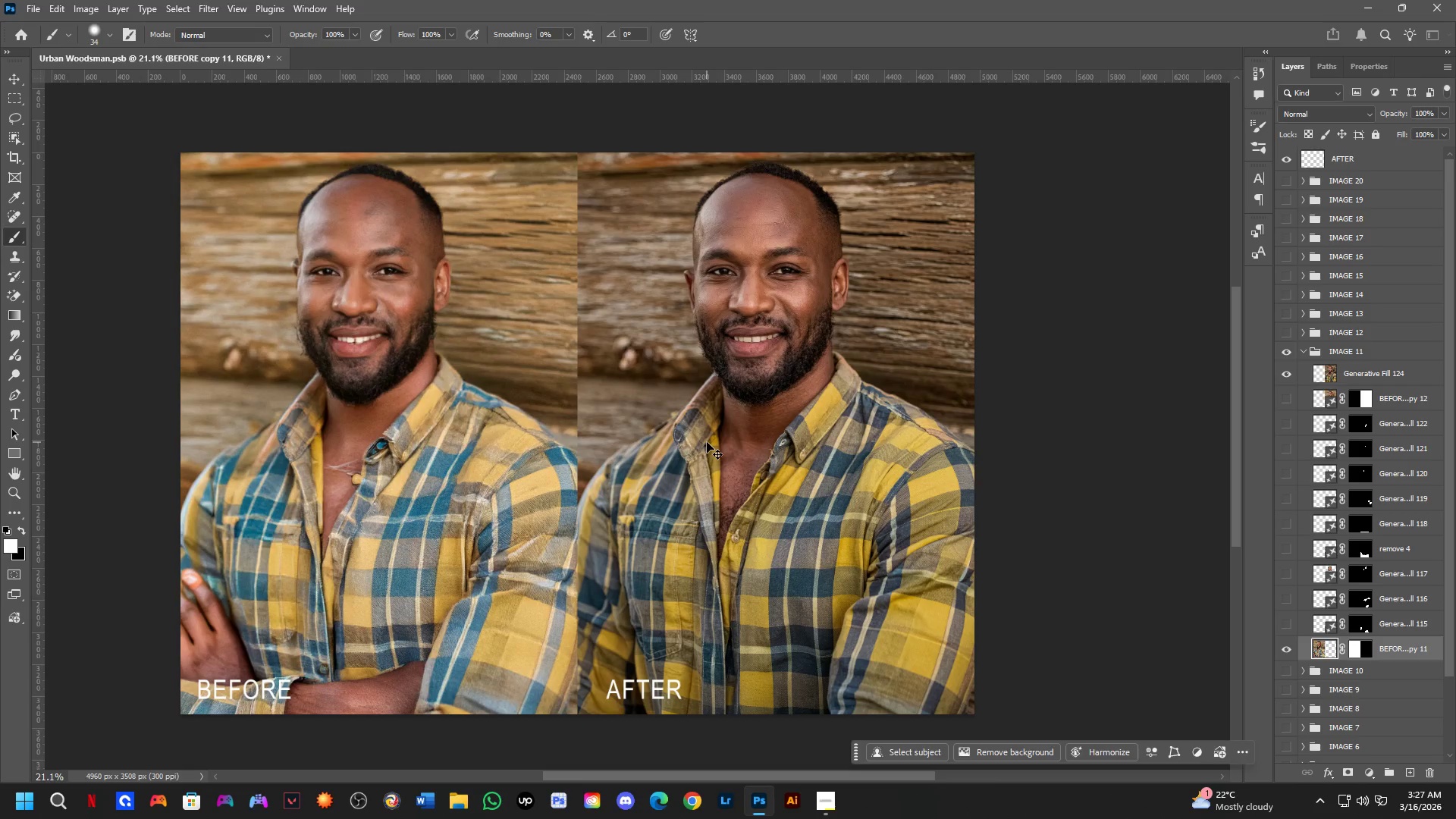 
left_click_drag(start_coordinate=[723, 437], to_coordinate=[707, 442])
 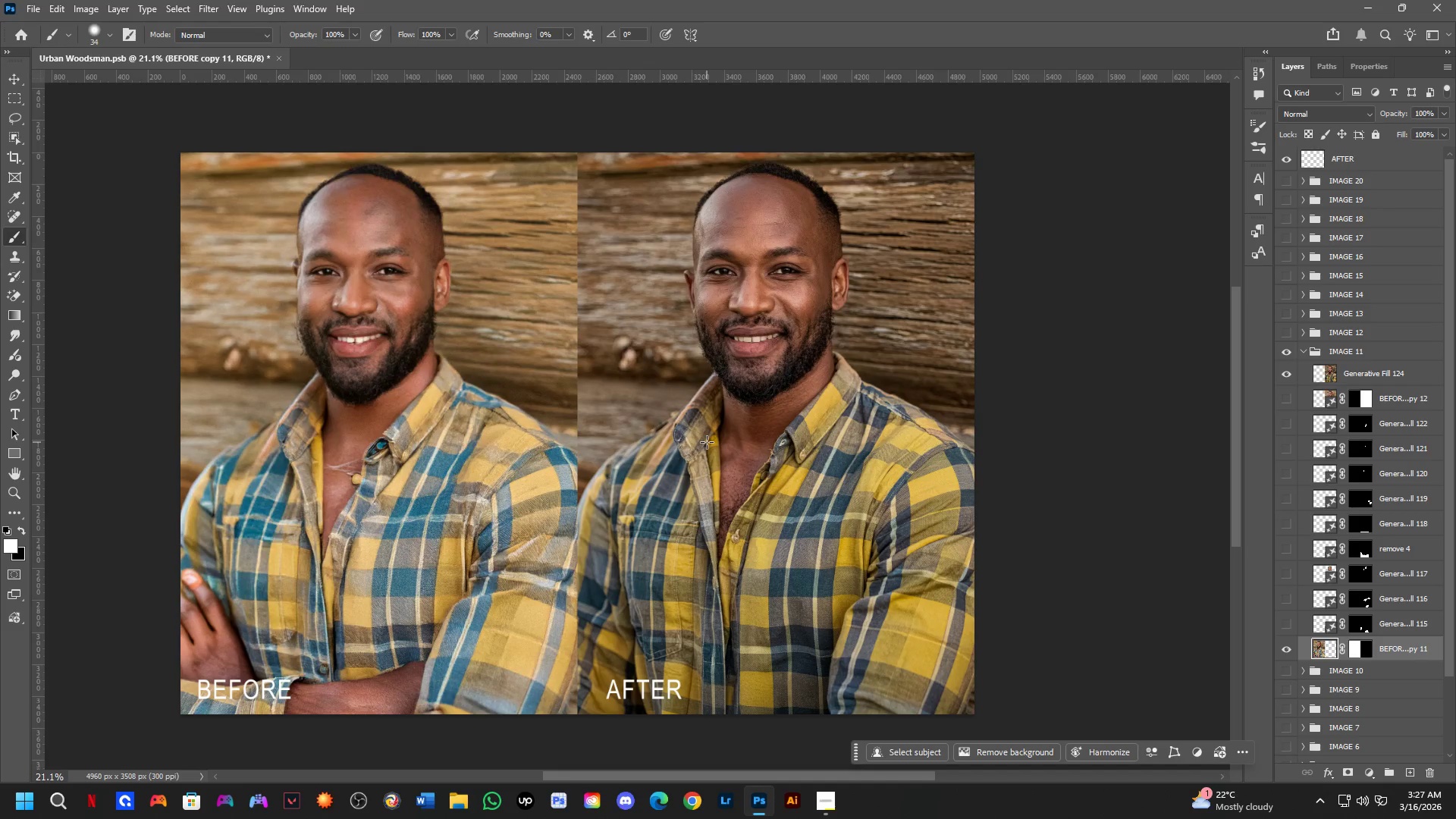 
key(Control+Shift+S)
 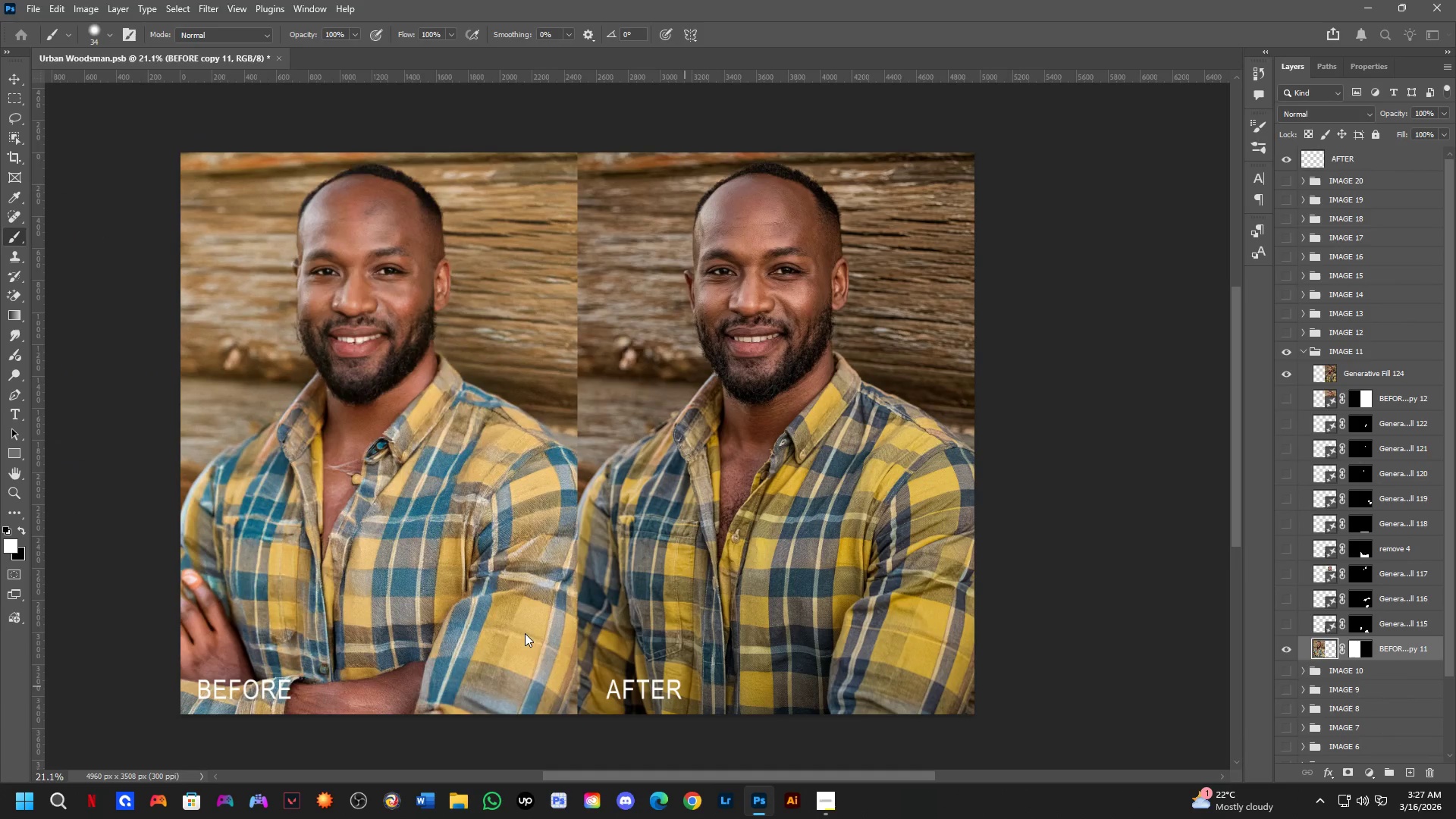 
left_click([539, 641])
 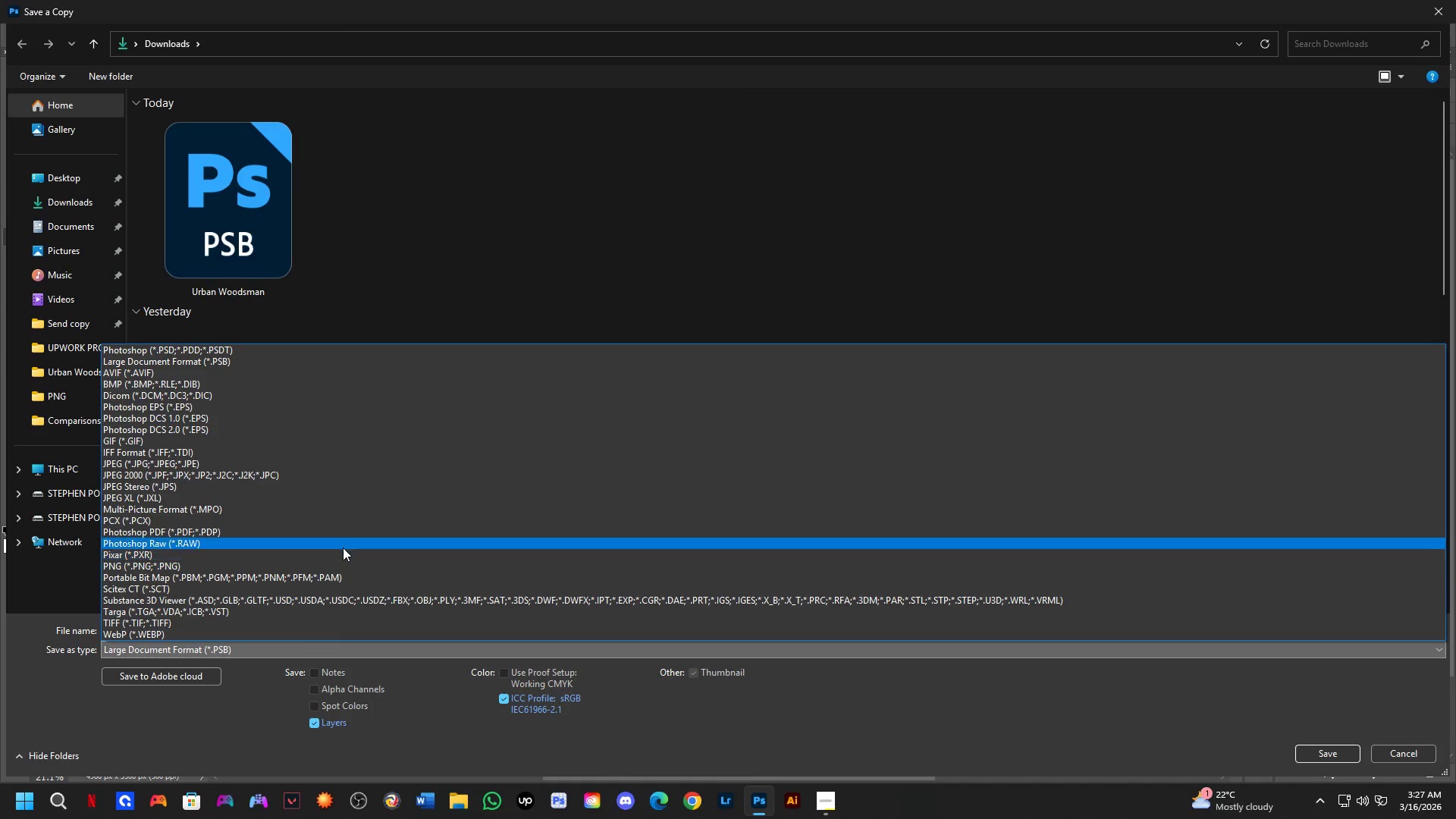 
left_click_drag(start_coordinate=[340, 536], to_coordinate=[394, 467])
 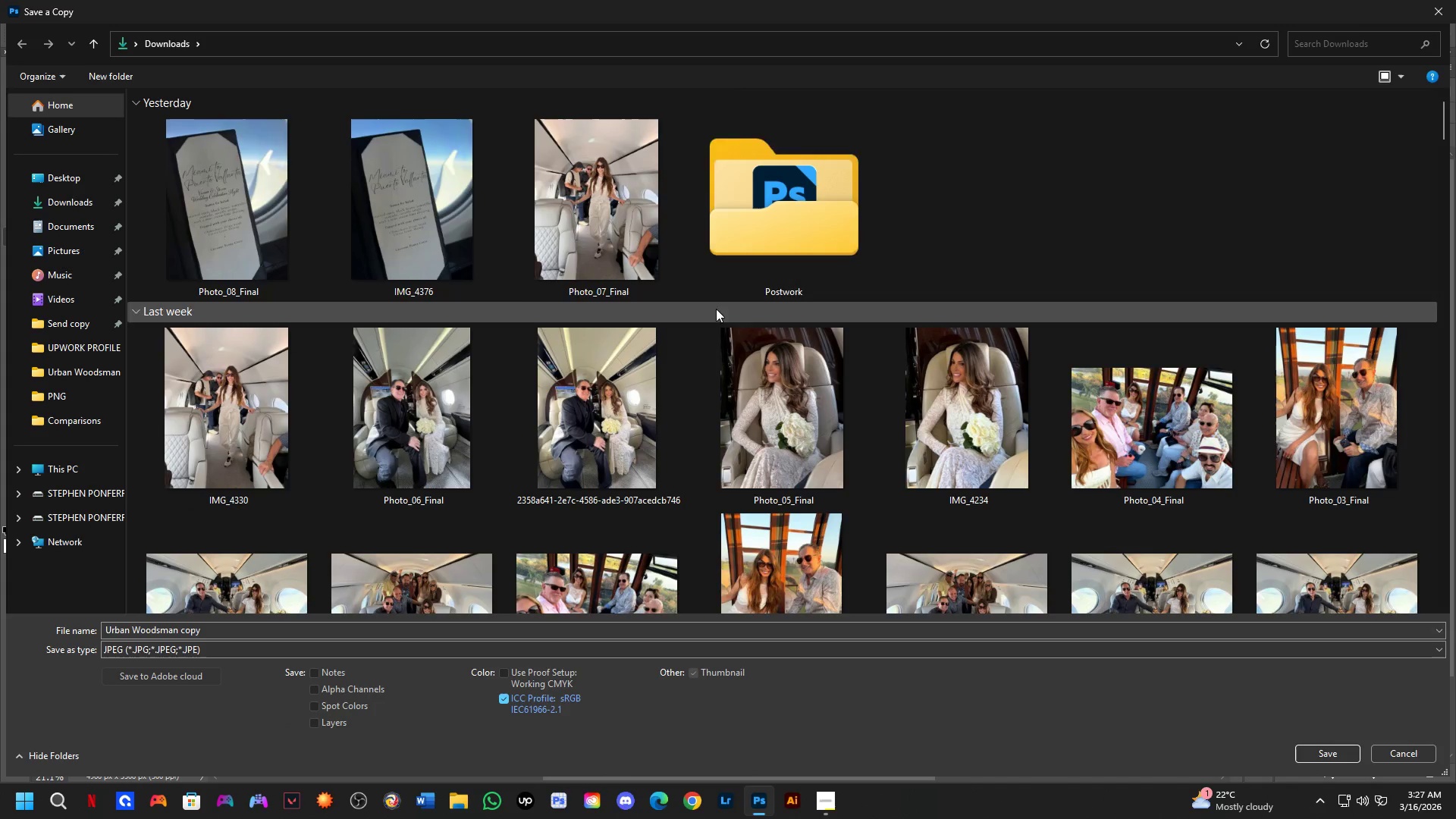 
double_click([824, 271])
 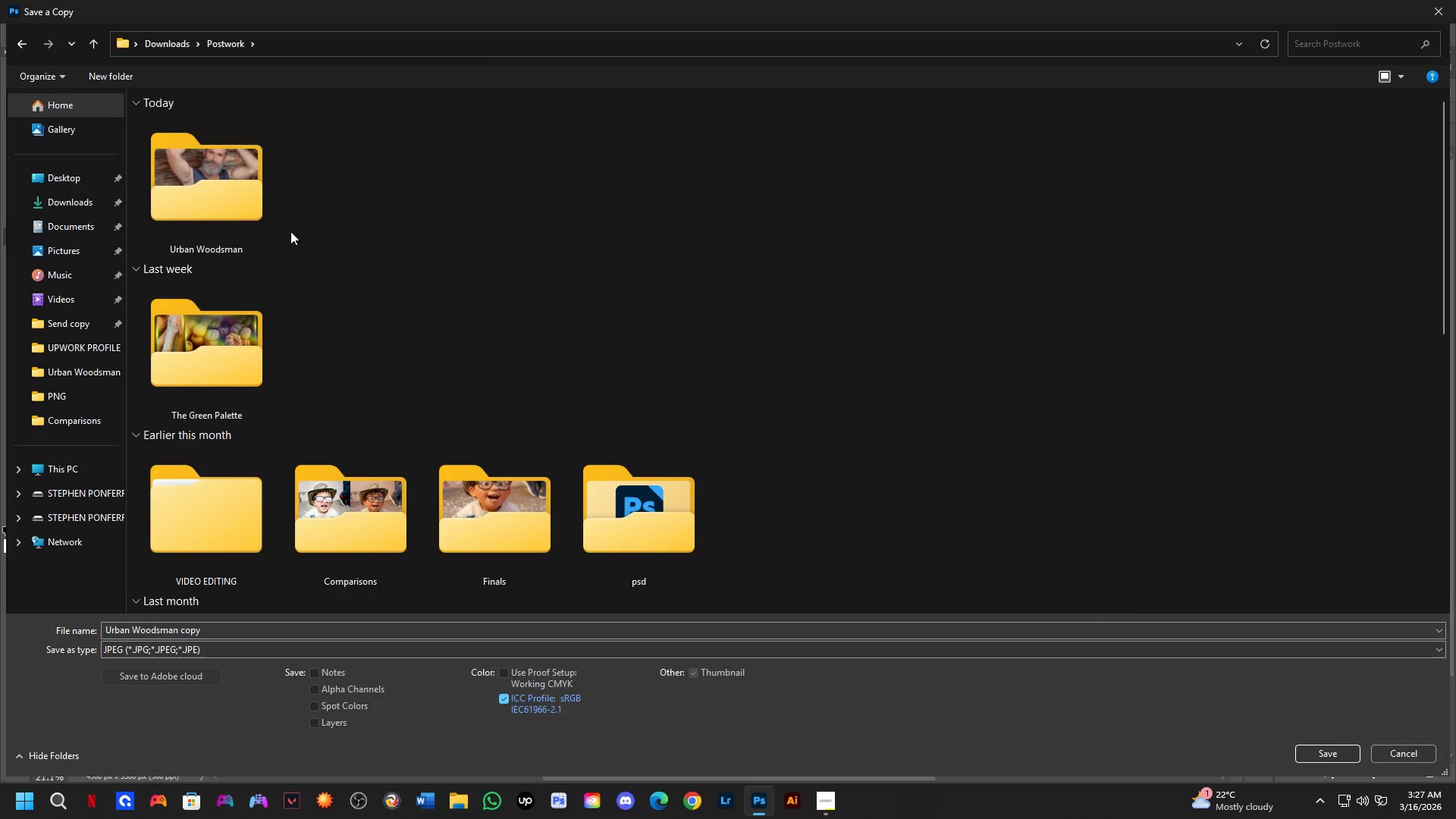 
left_click([225, 180])
 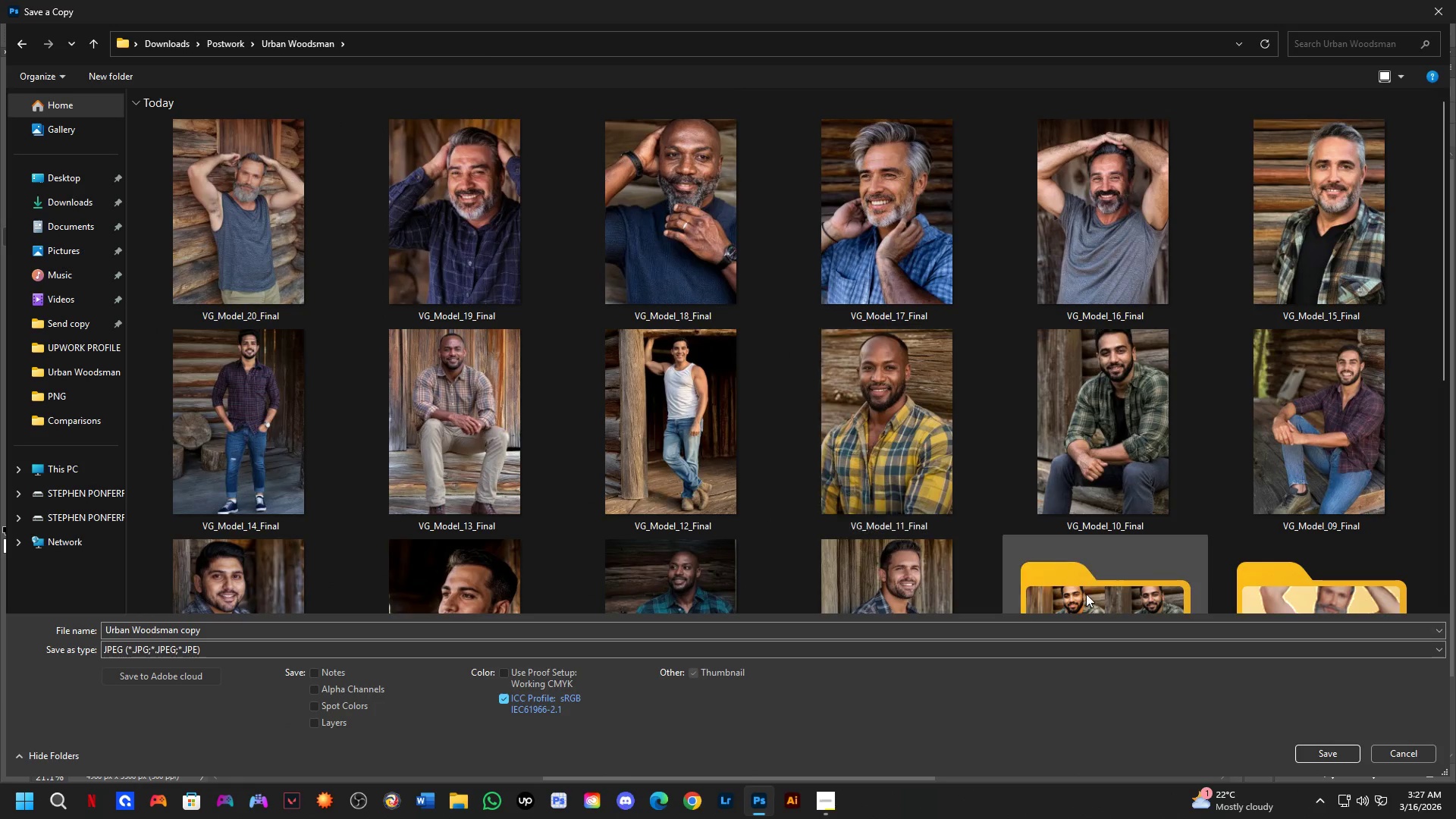 
double_click([1086, 594])
 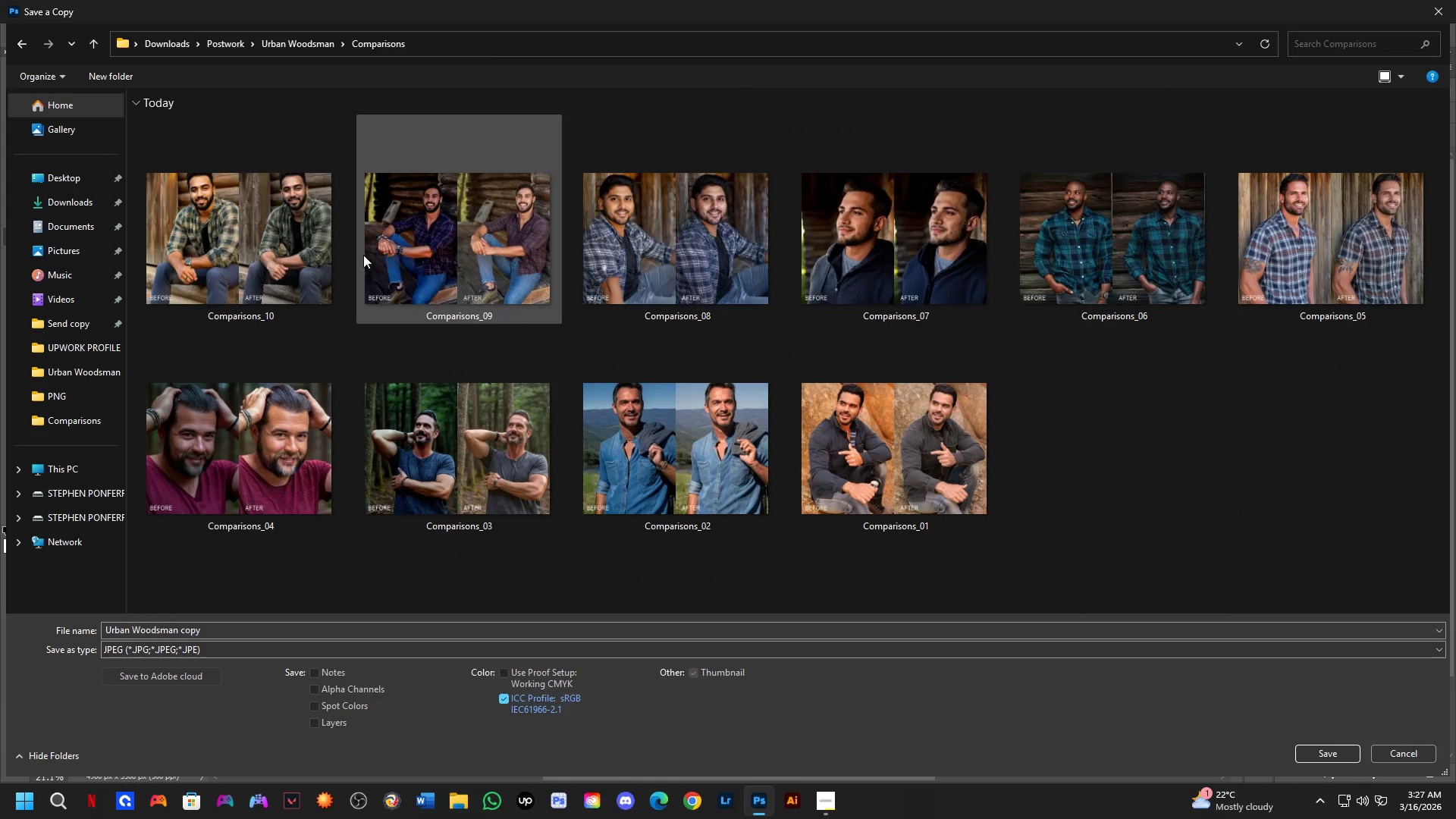 
left_click([301, 234])
 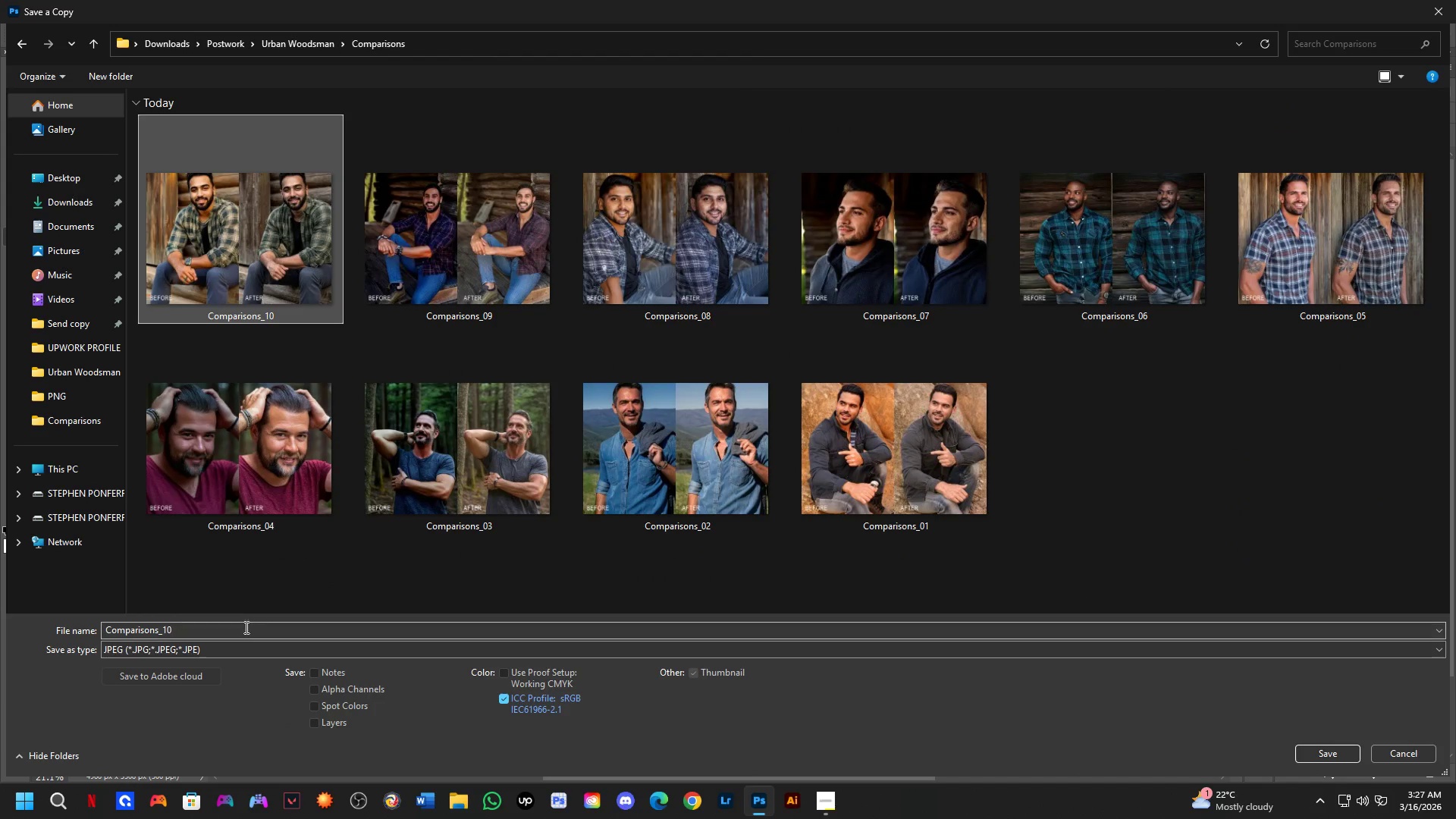 
double_click([245, 627])
 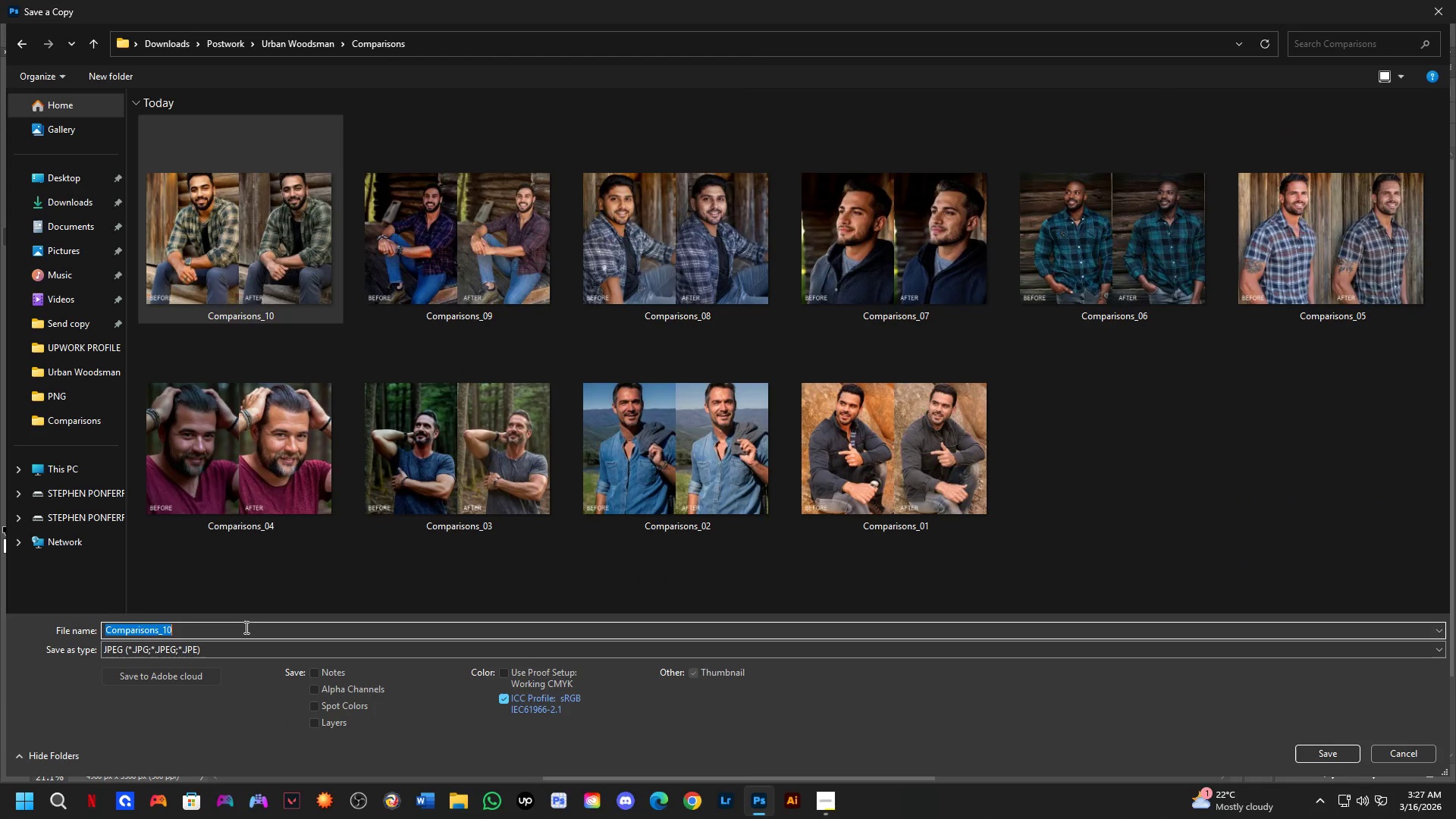 
triple_click([245, 627])
 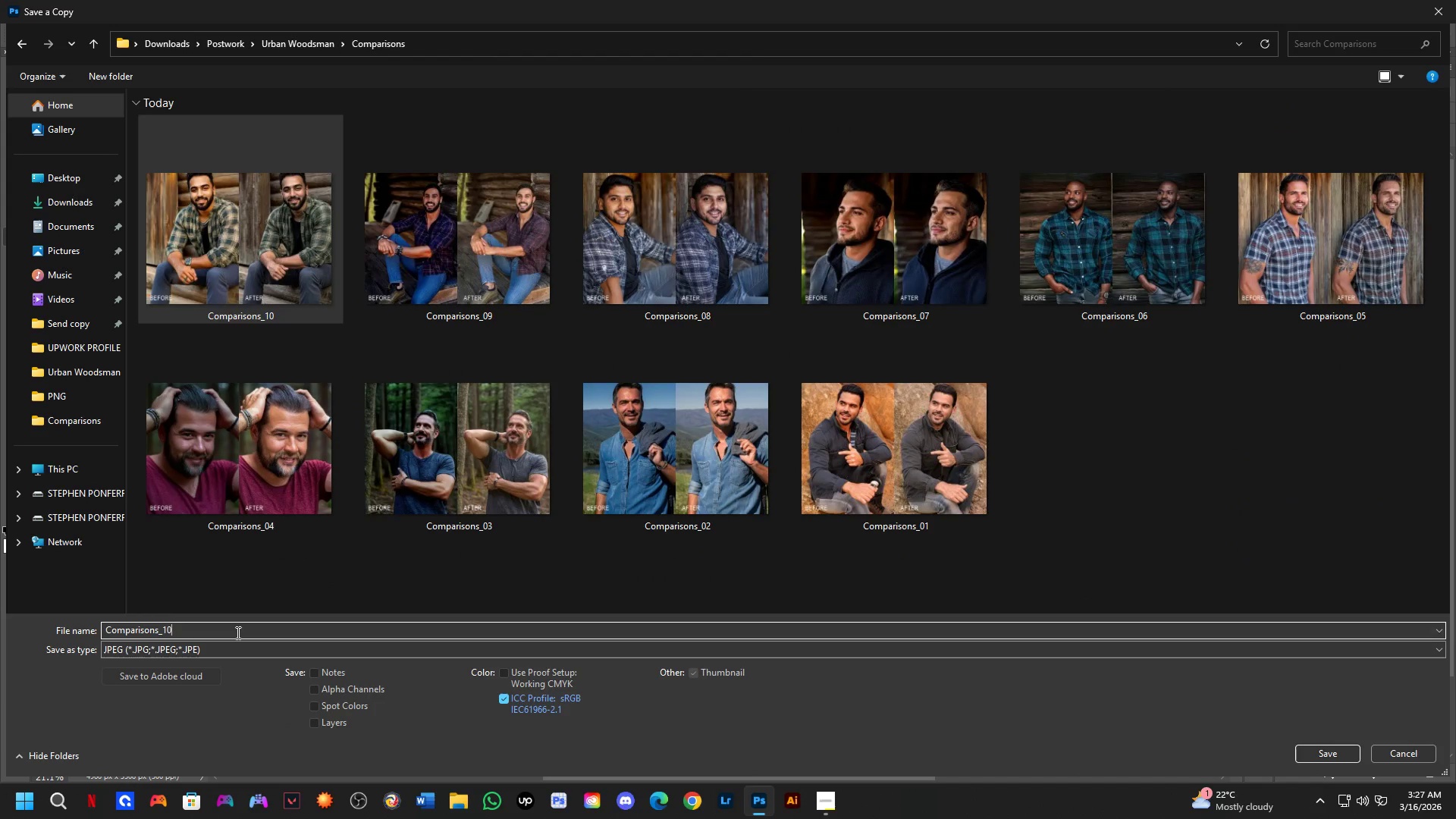 
key(Backspace)
 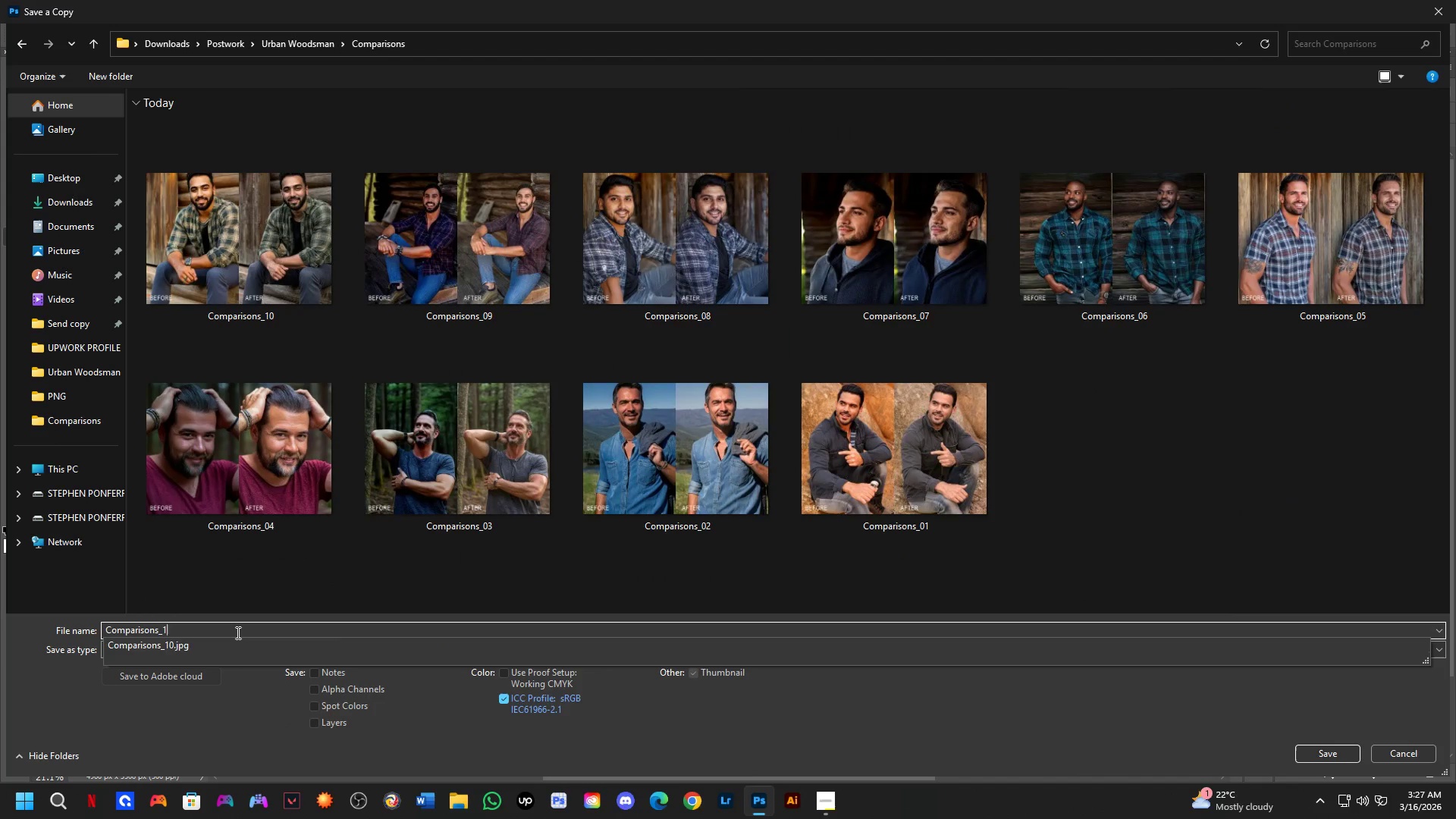 
key(Numpad7)
 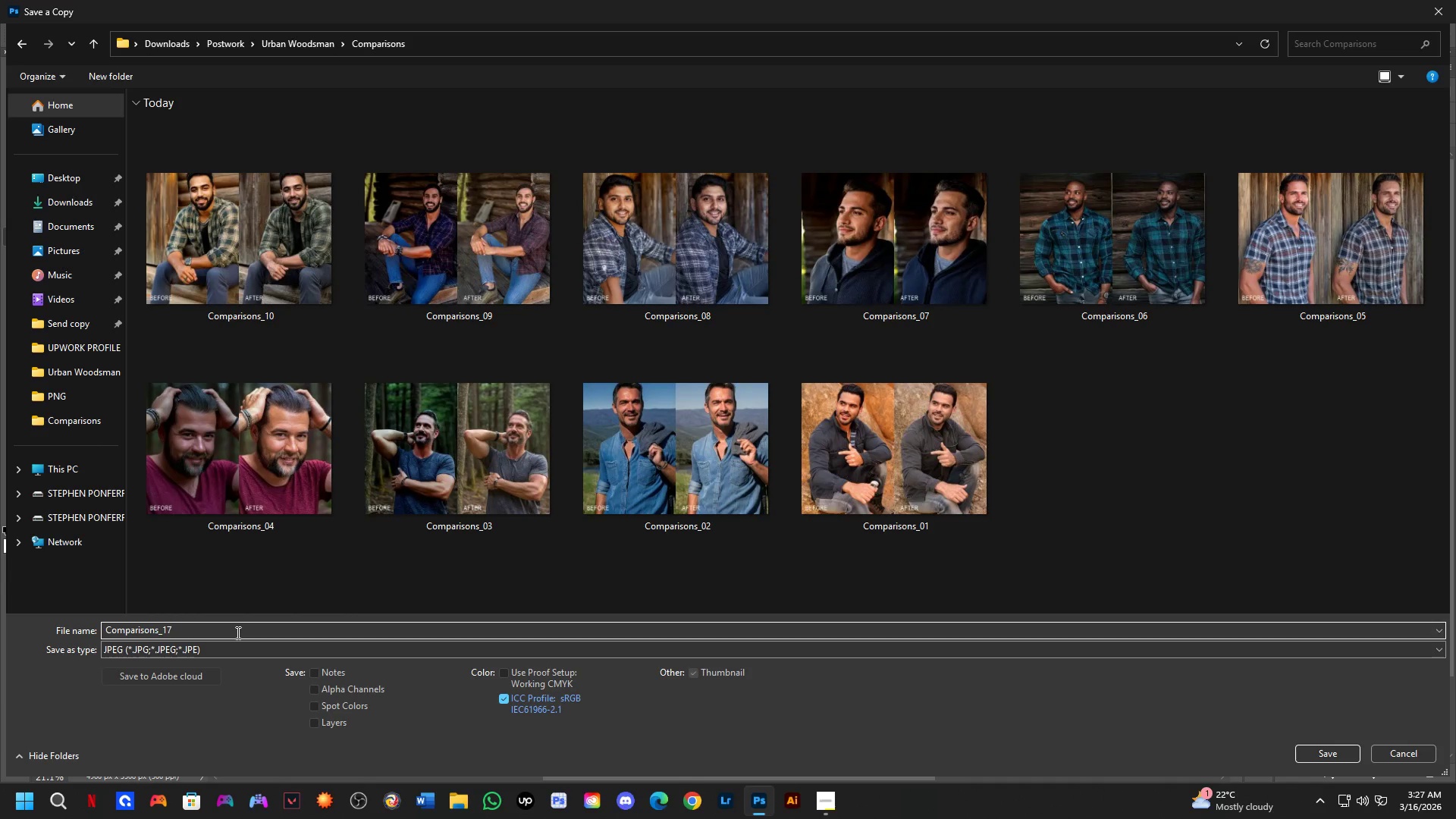 
key(Backspace)
 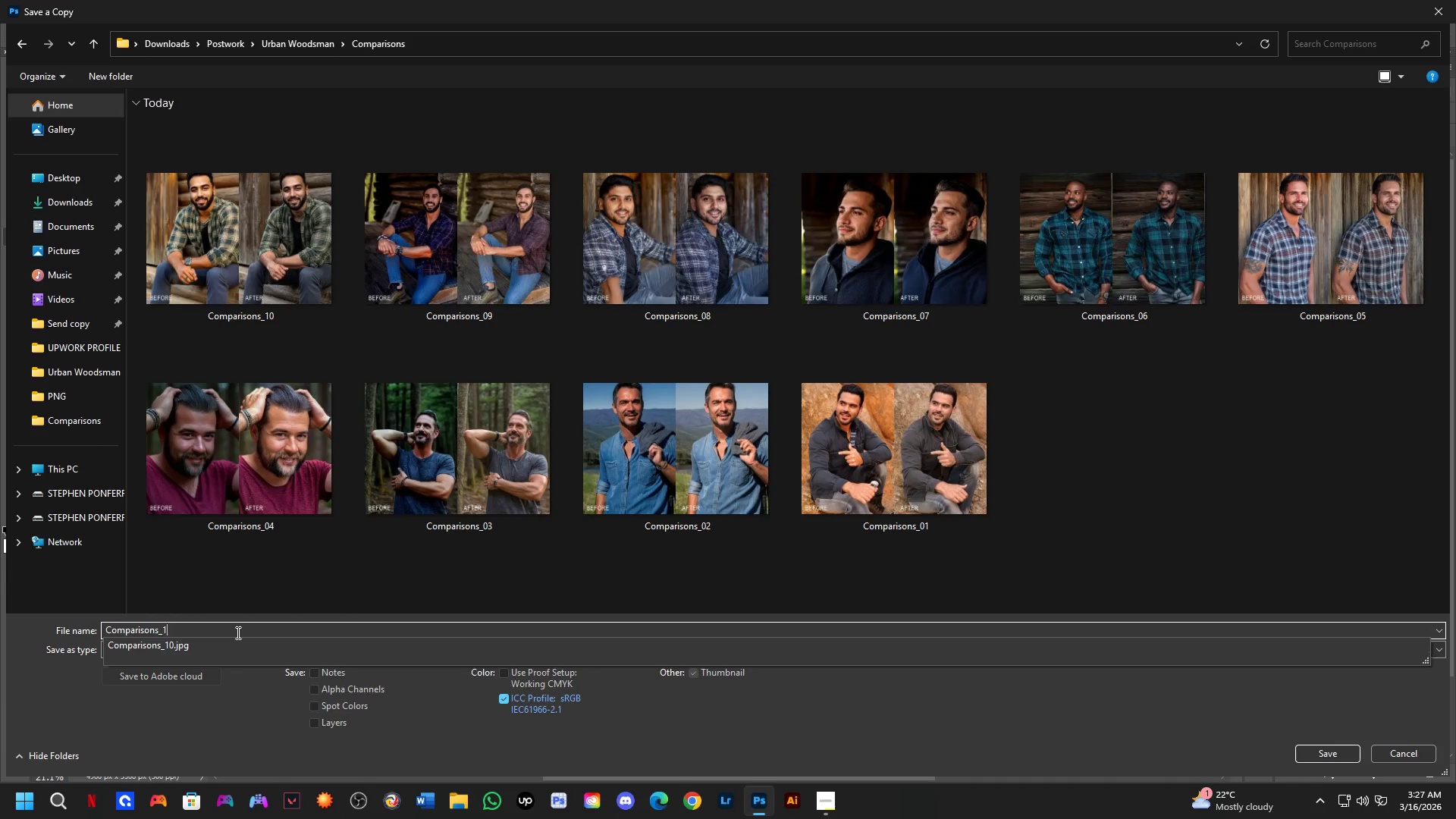 
key(Numpad1)
 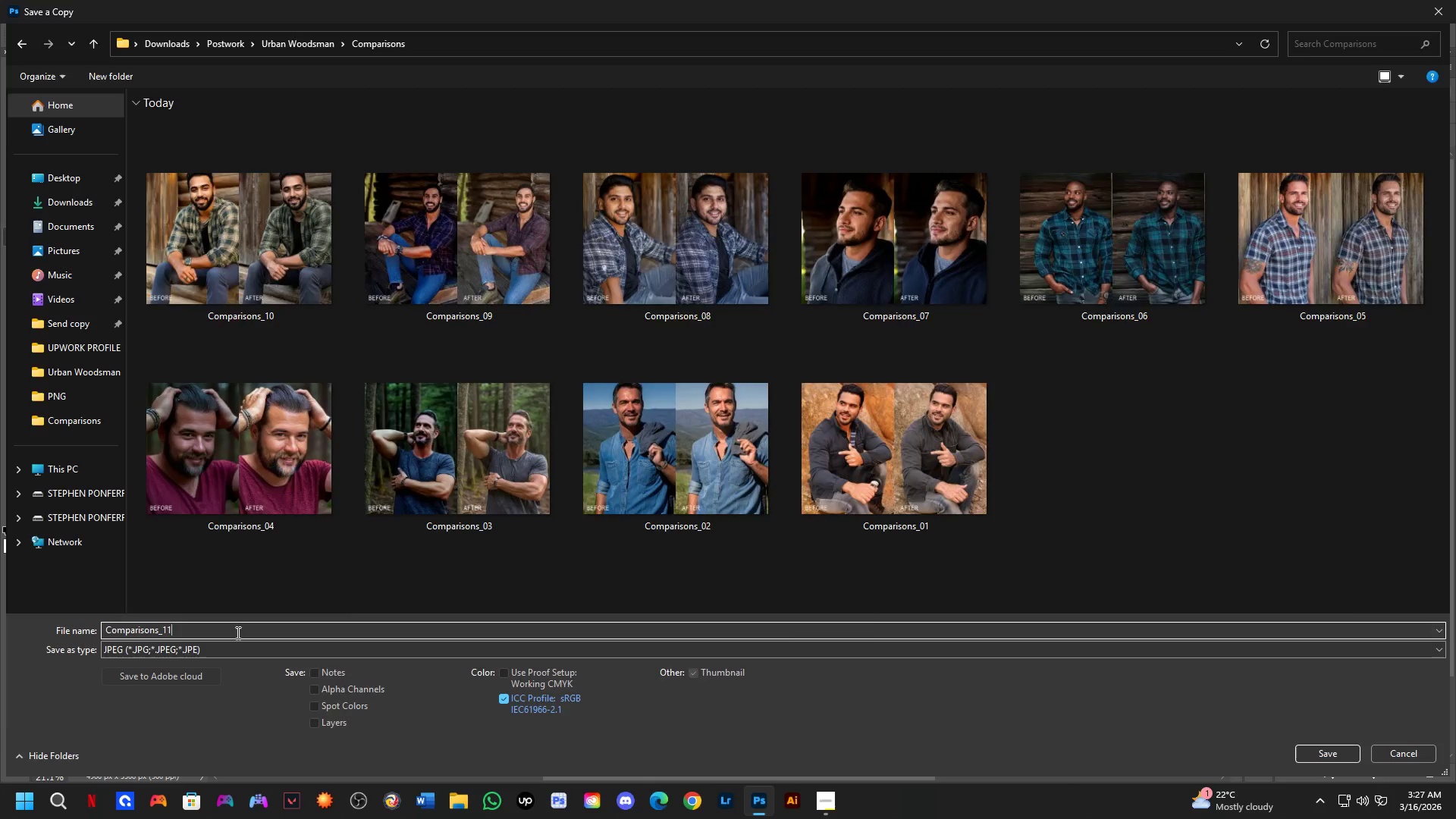 
key(NumpadEnter)
 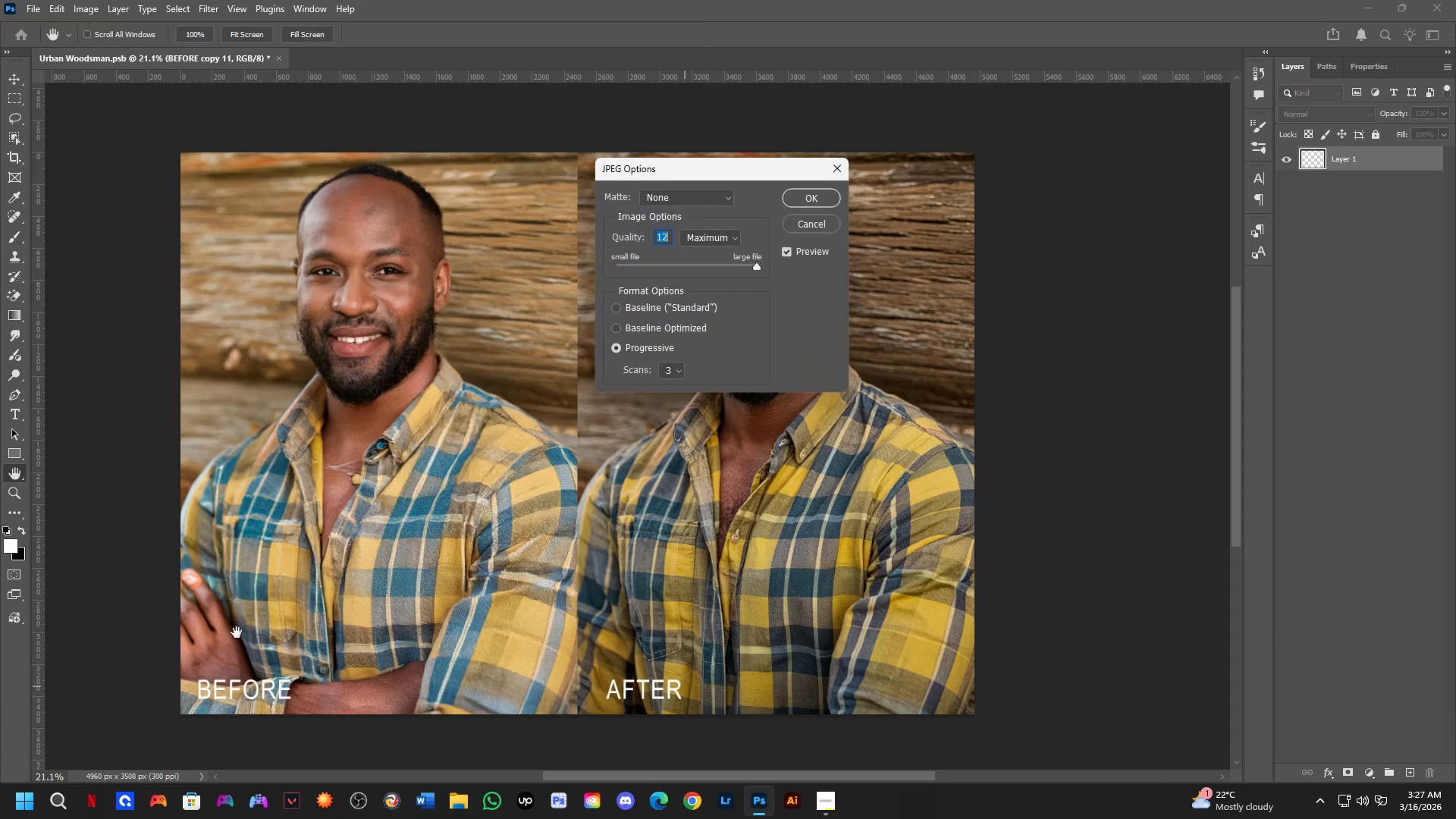 
key(NumpadEnter)
 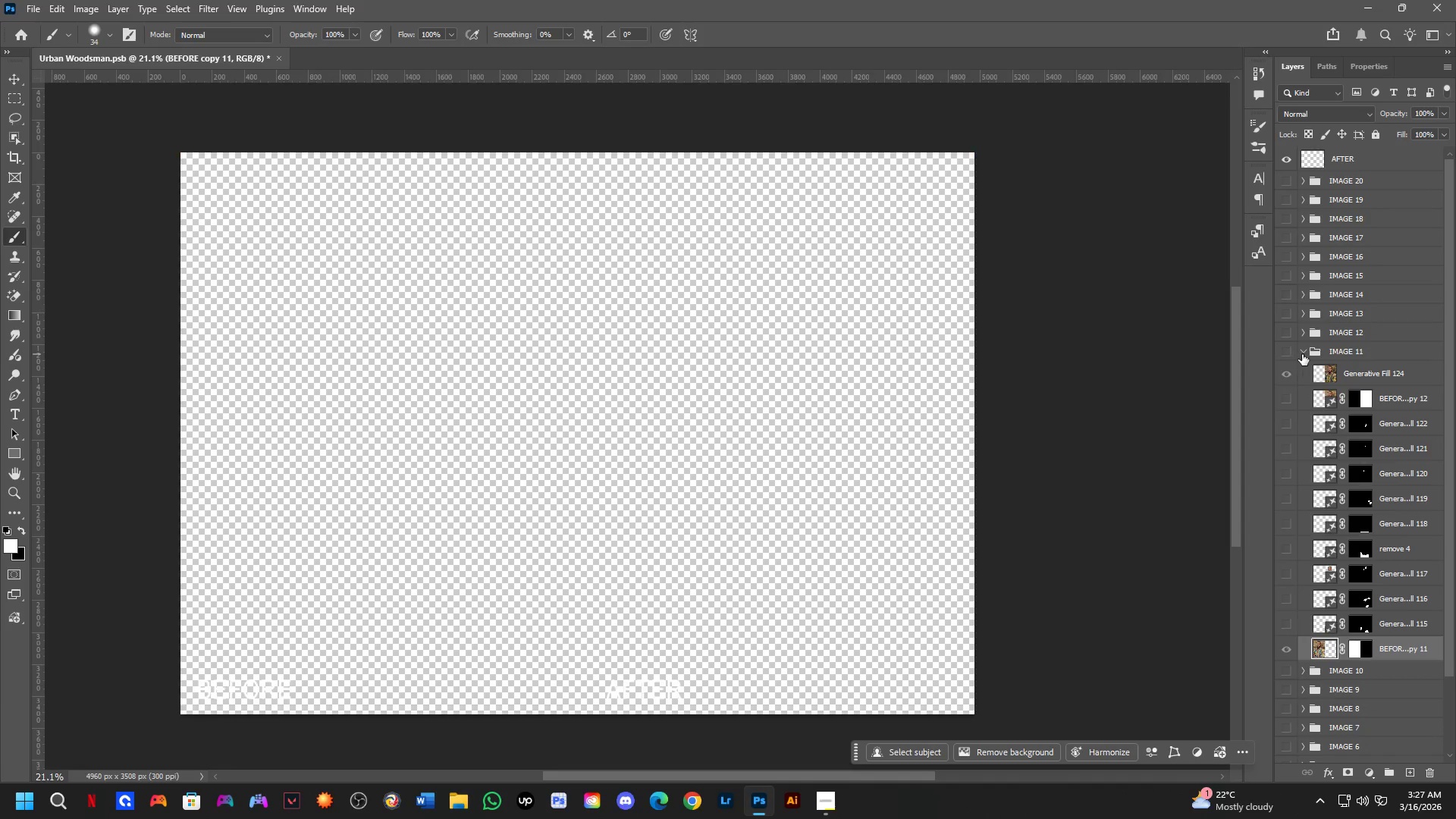 
left_click([1285, 330])
 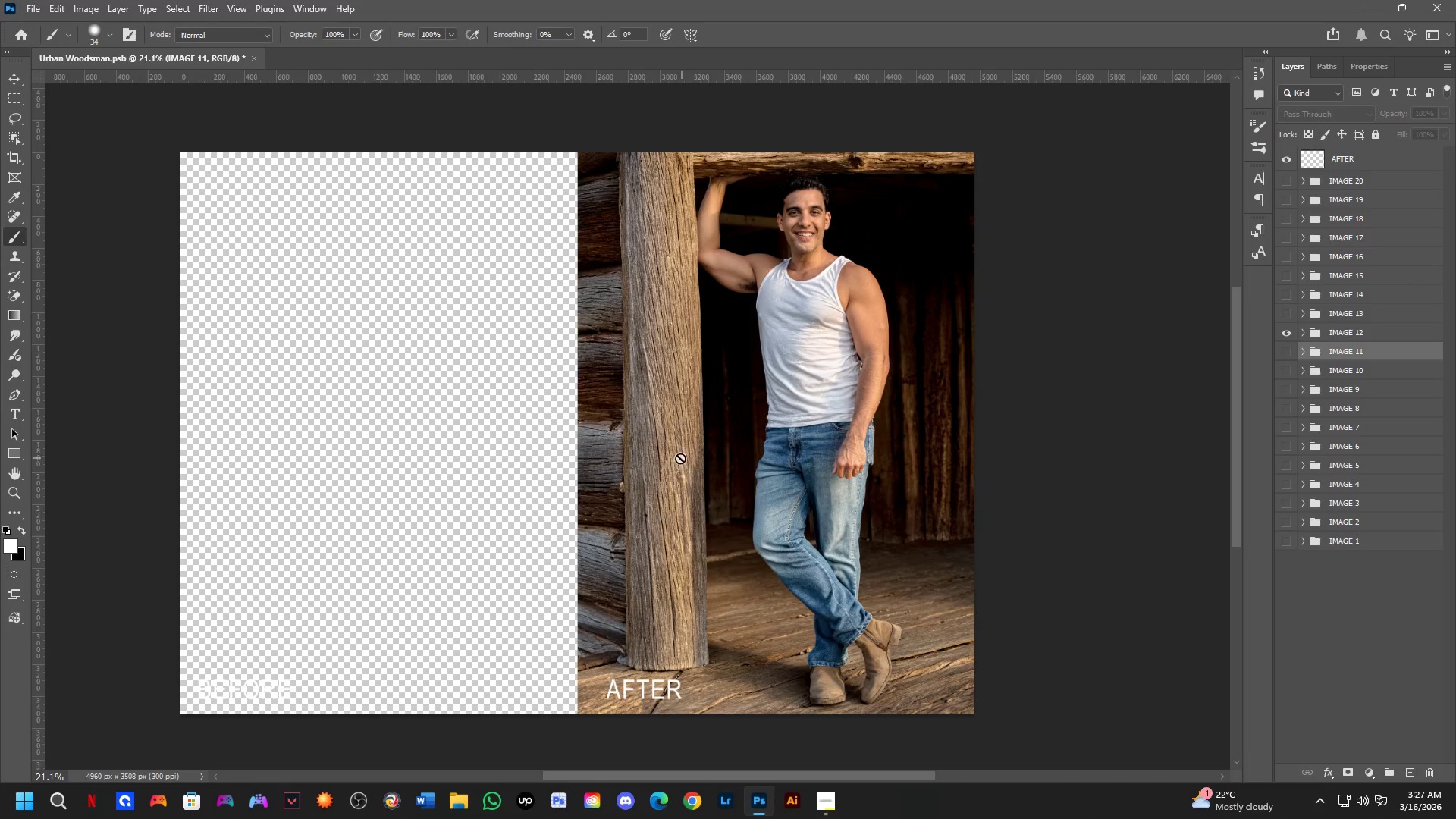 
hold_key(key=ControlLeft, duration=0.42)
left_click([726, 429])
 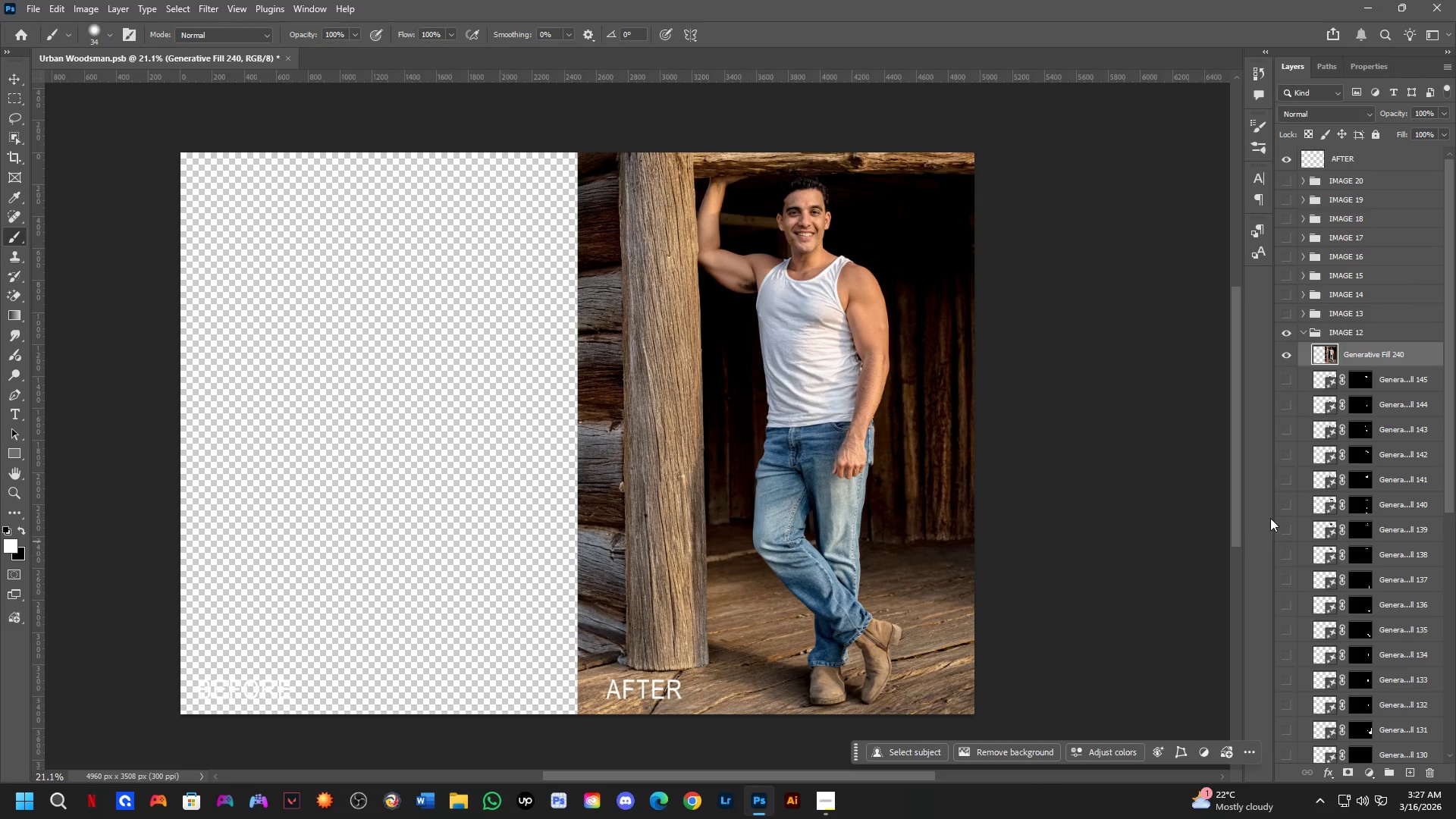 
scroll: coordinate [1382, 624], scroll_direction: down, amount: 13.0
 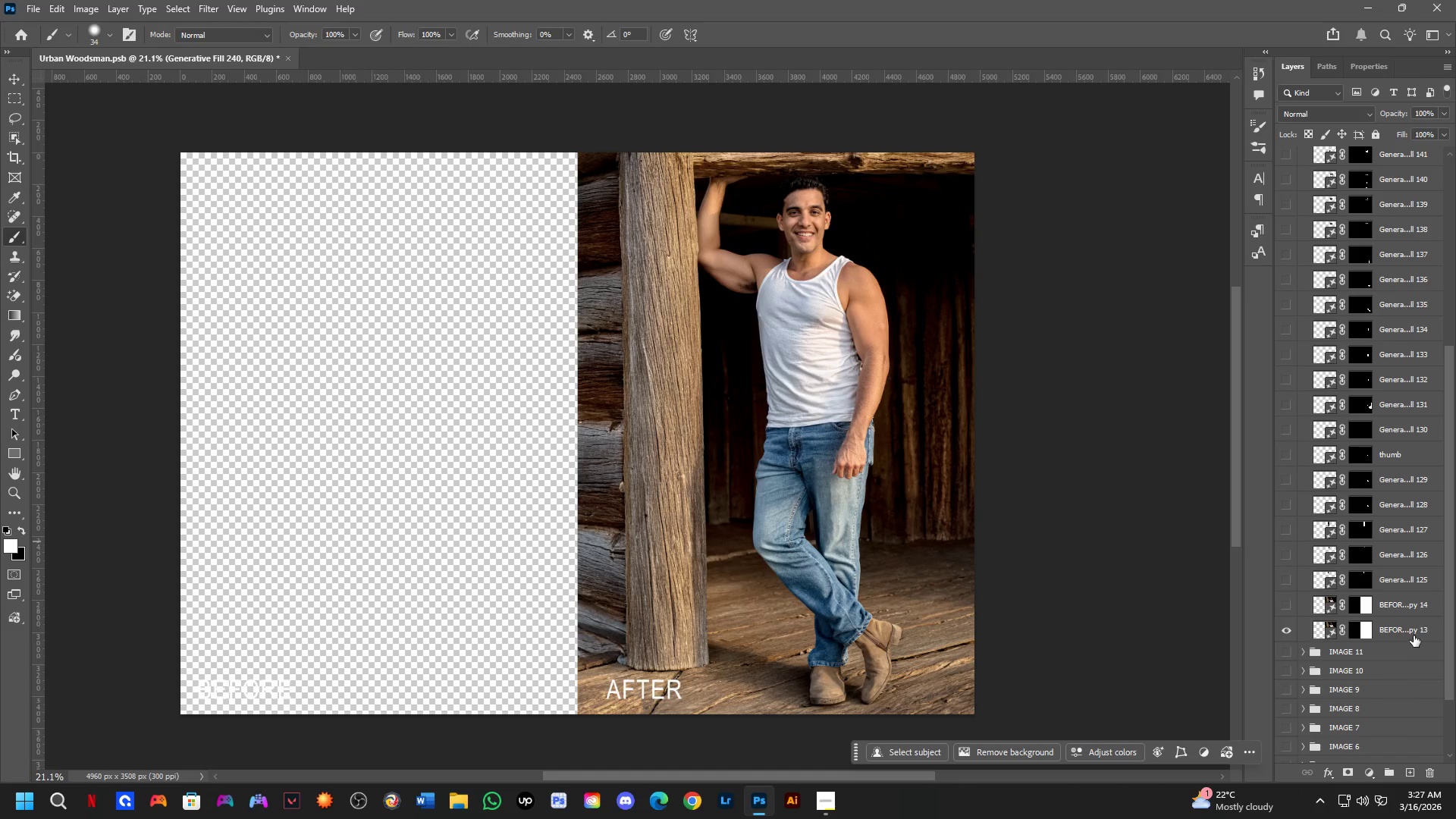 
left_click([1414, 629])
 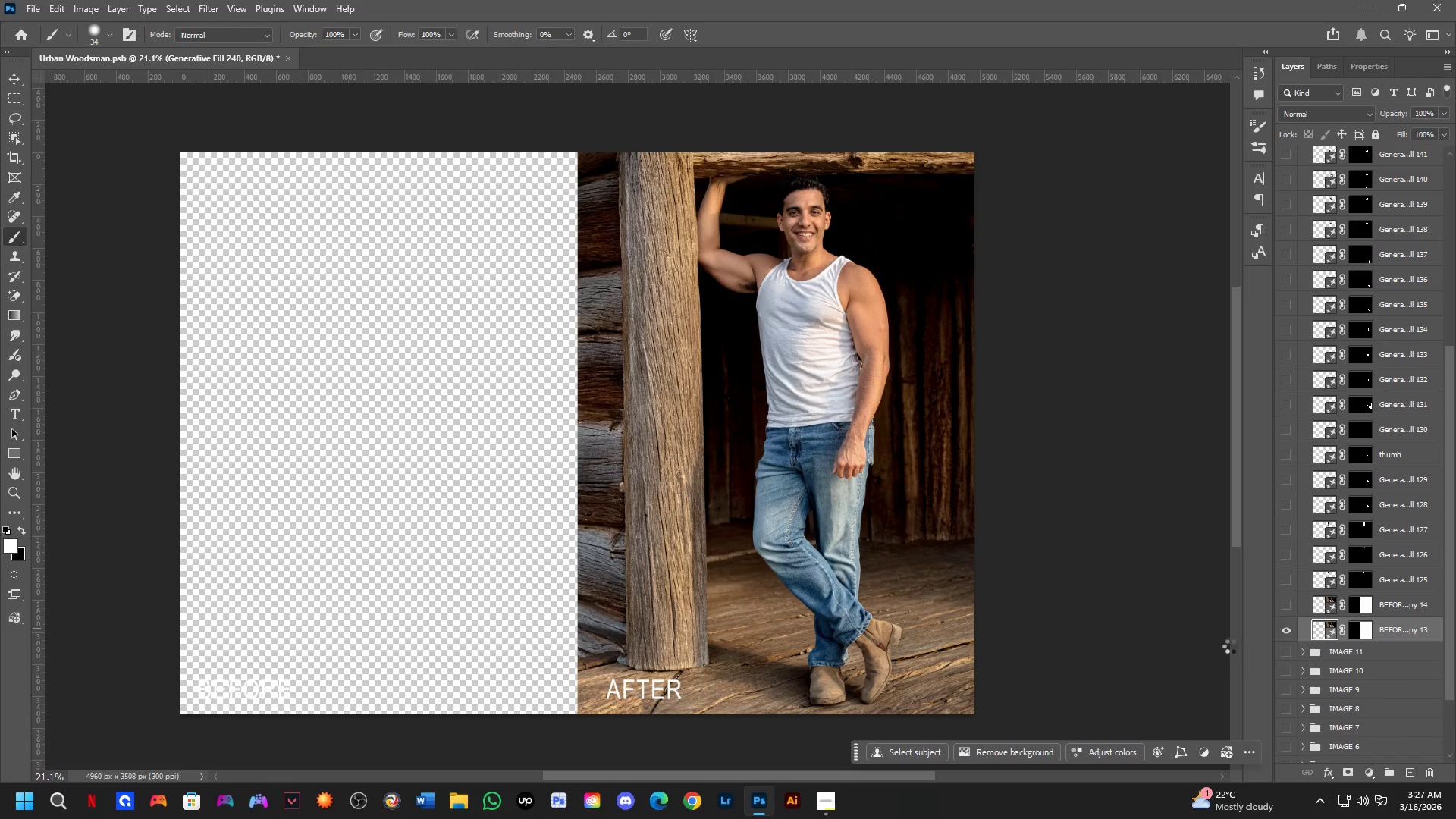 
key(Control+T)
 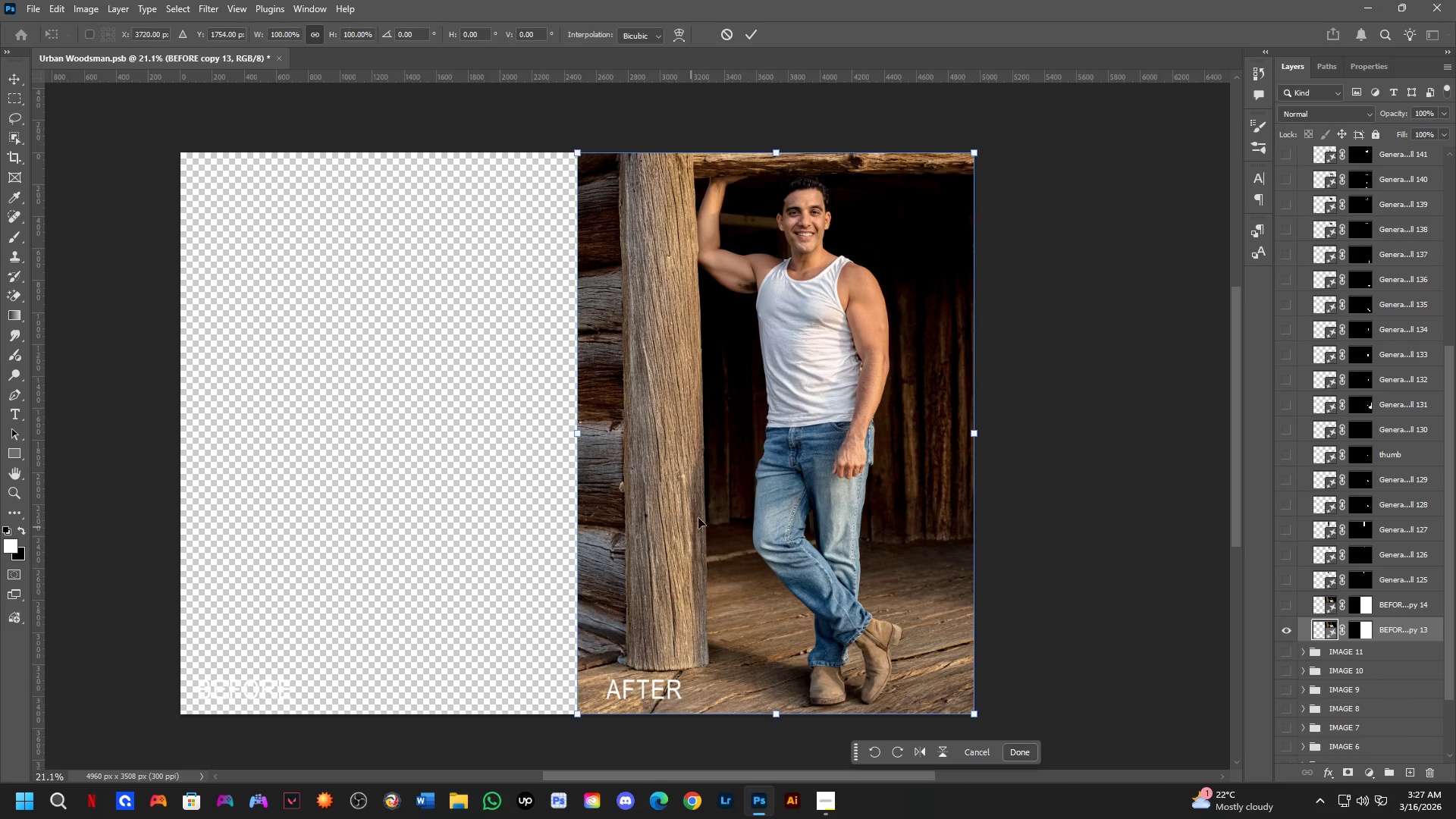 
hold_key(key=ShiftLeft, duration=1.5)
left_click_drag(start_coordinate=[801, 428], to_coordinate=[402, 455])
 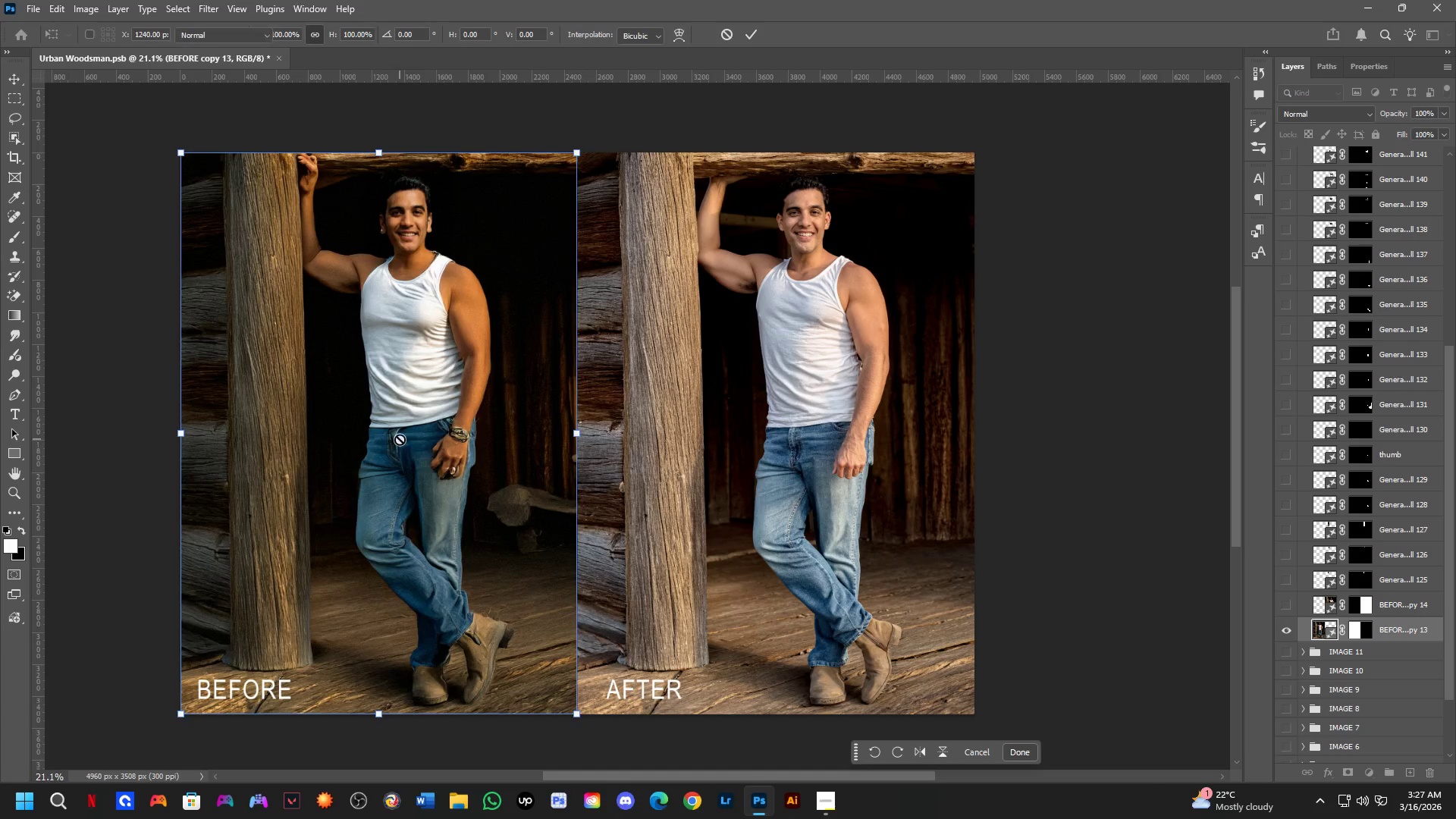 
hold_key(key=ShiftLeft, duration=1.12)
 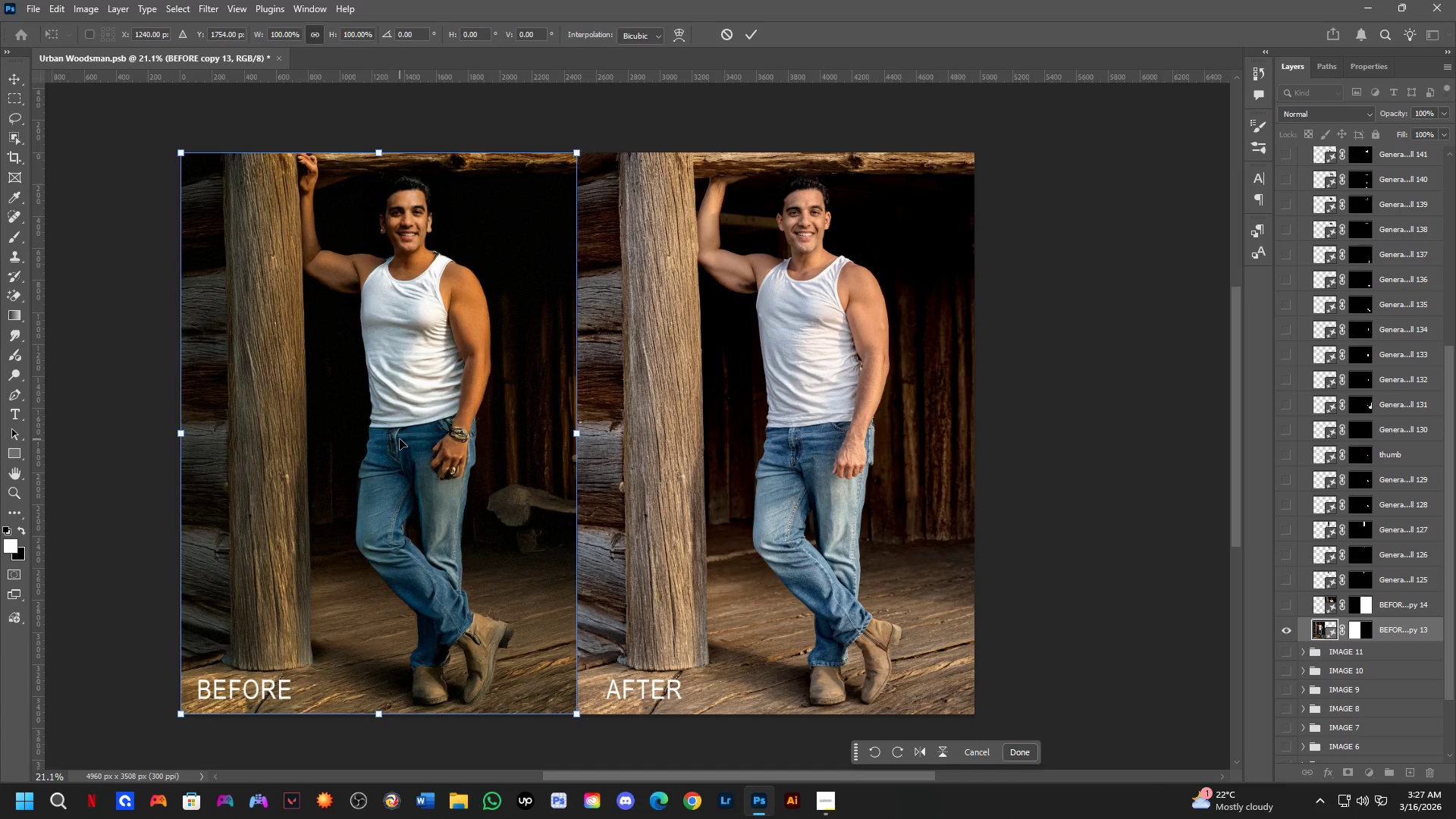 
key(NumpadEnter)
 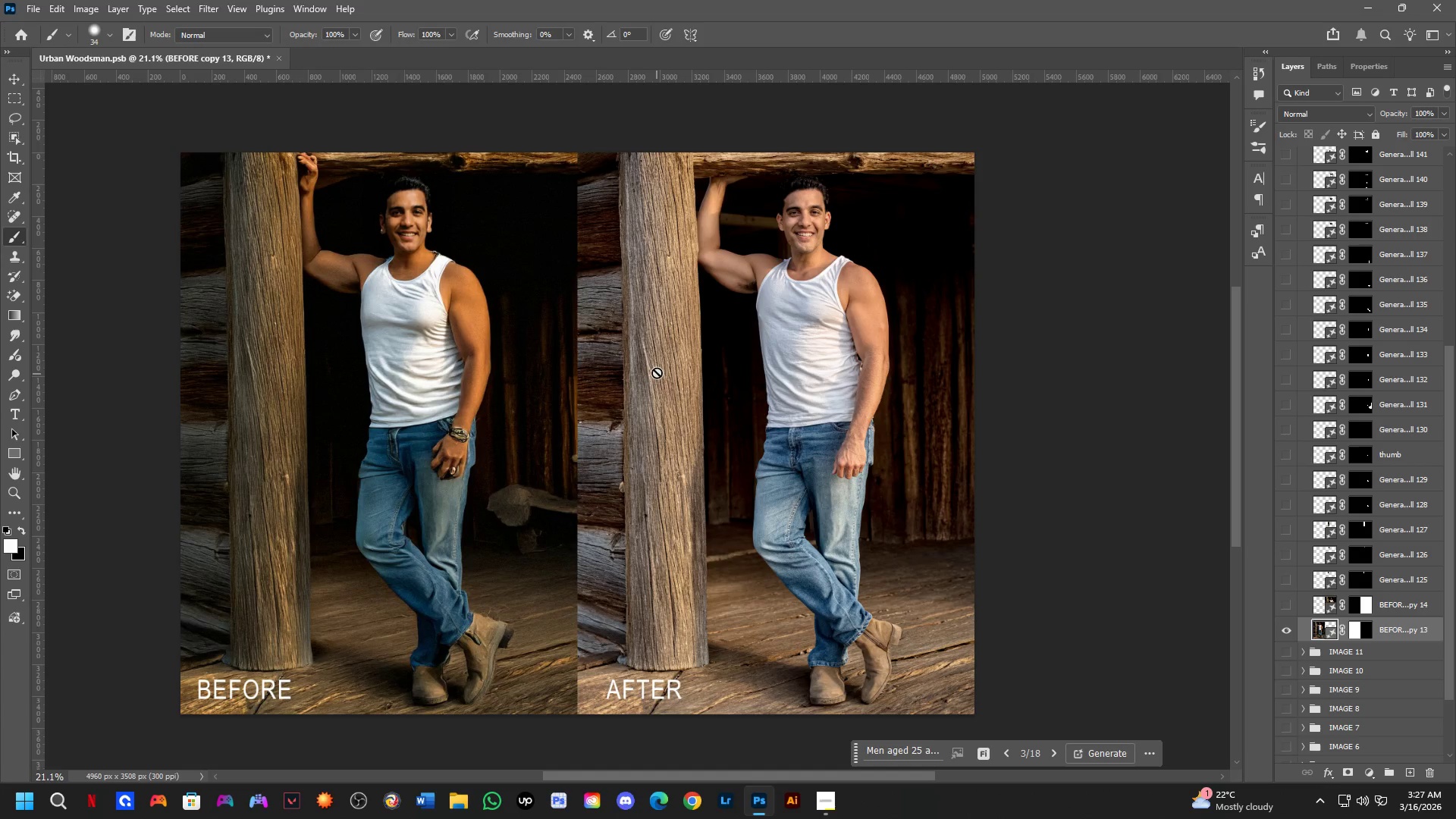 
hold_key(key=Space, duration=0.53)
 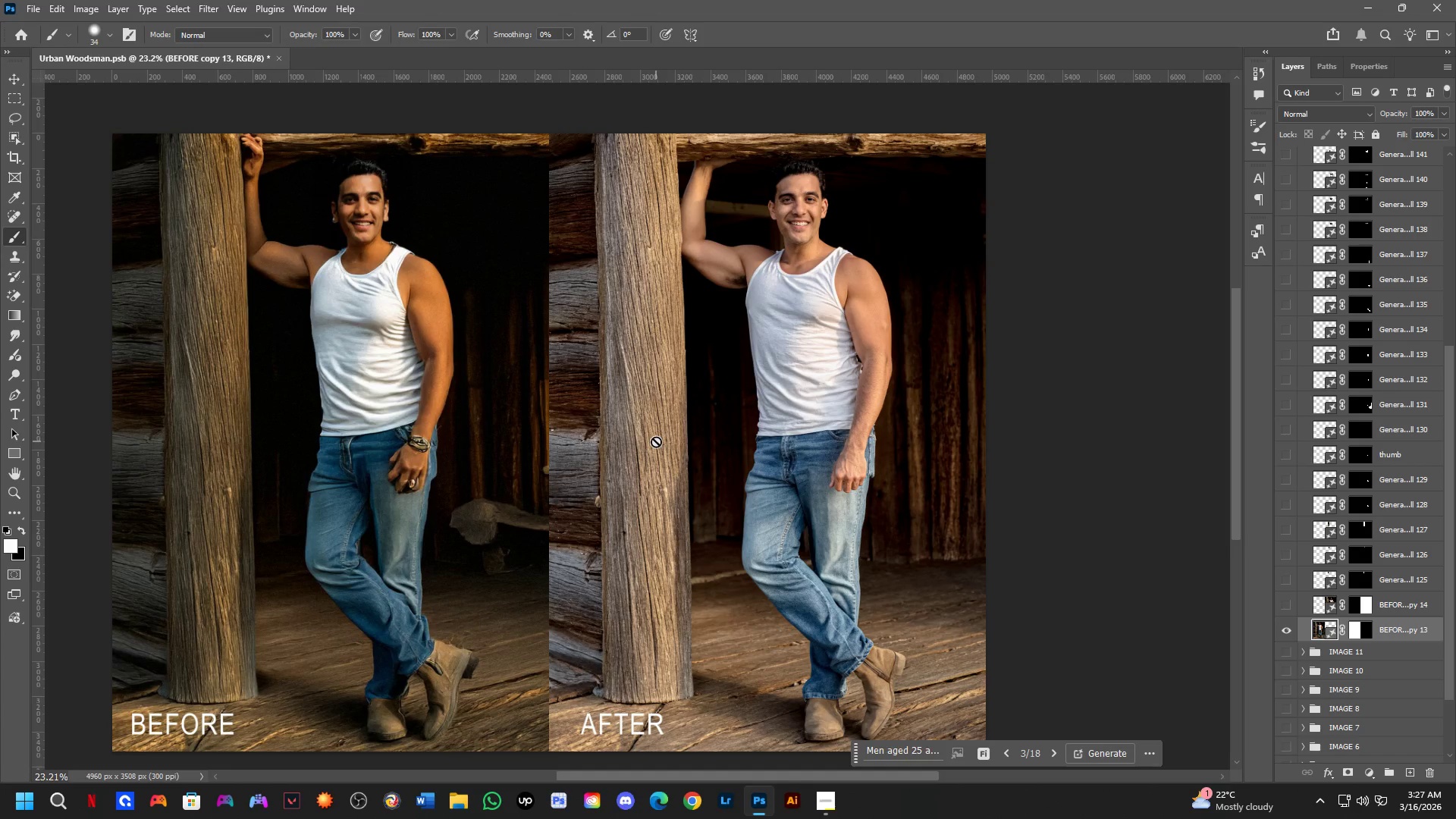 
left_click_drag(start_coordinate=[677, 435], to_coordinate=[657, 438])
 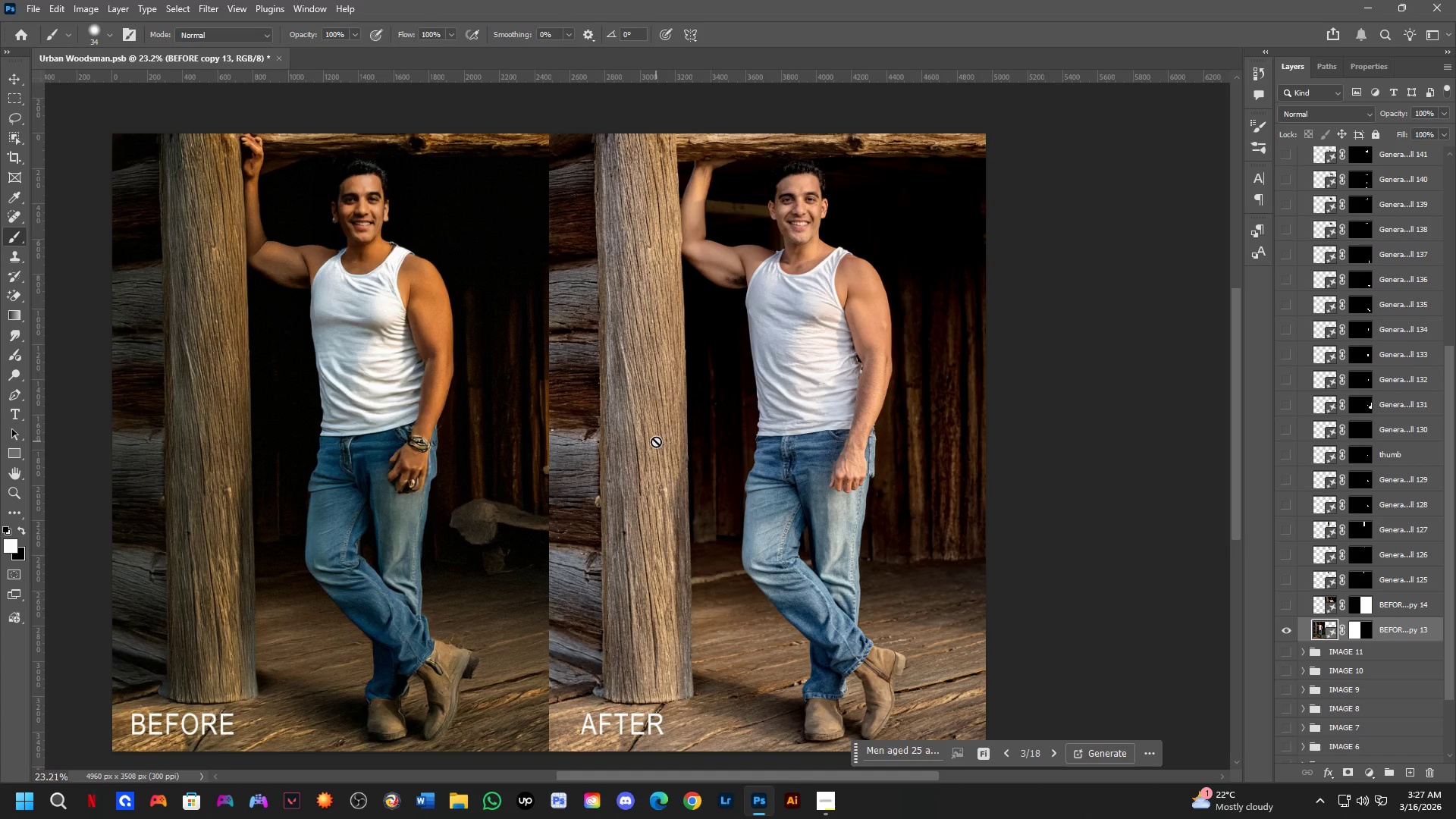 
scroll: coordinate [654, 367], scroll_direction: up, amount: 1.0
 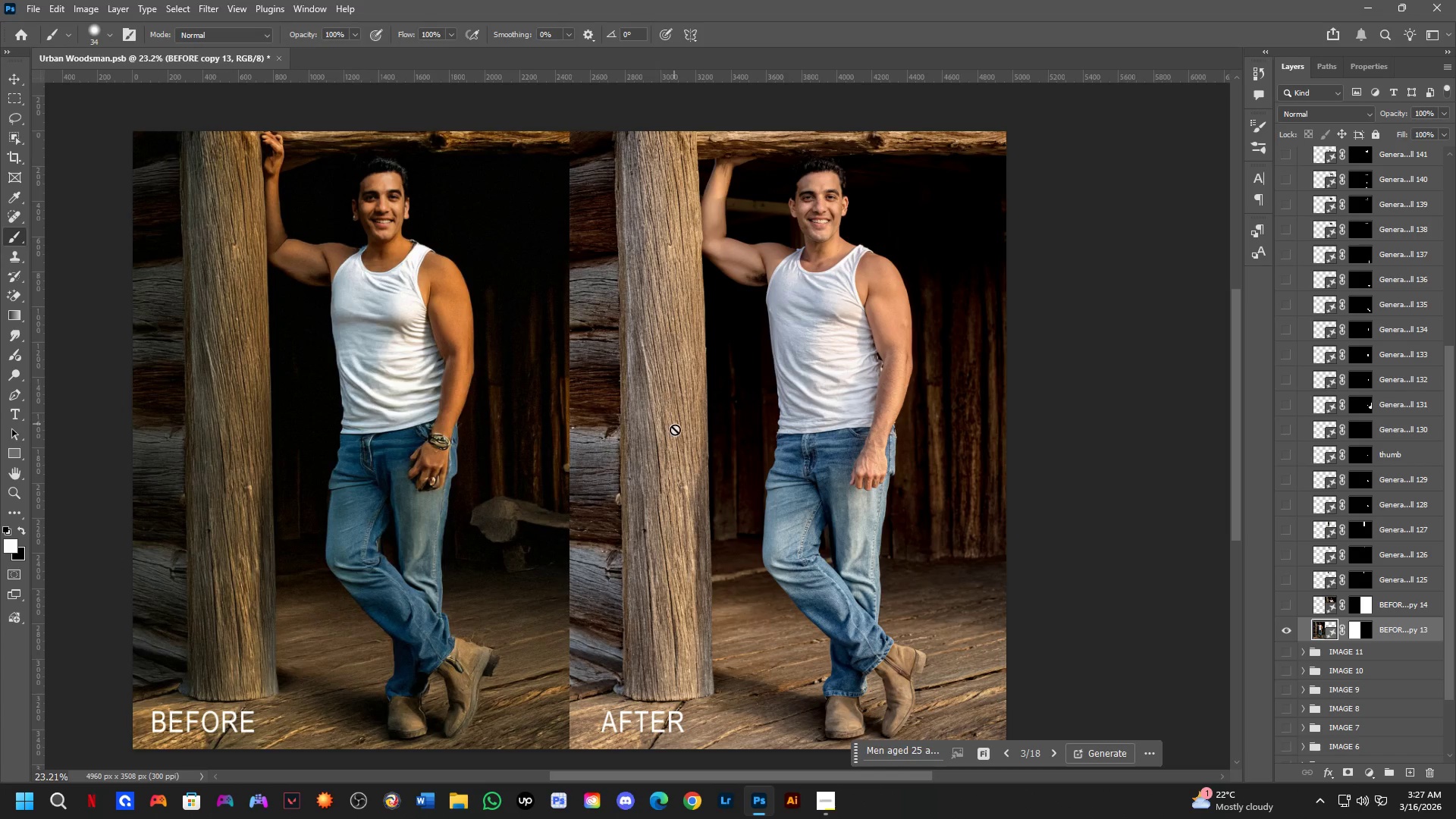 
key(Control+Shift+S)
 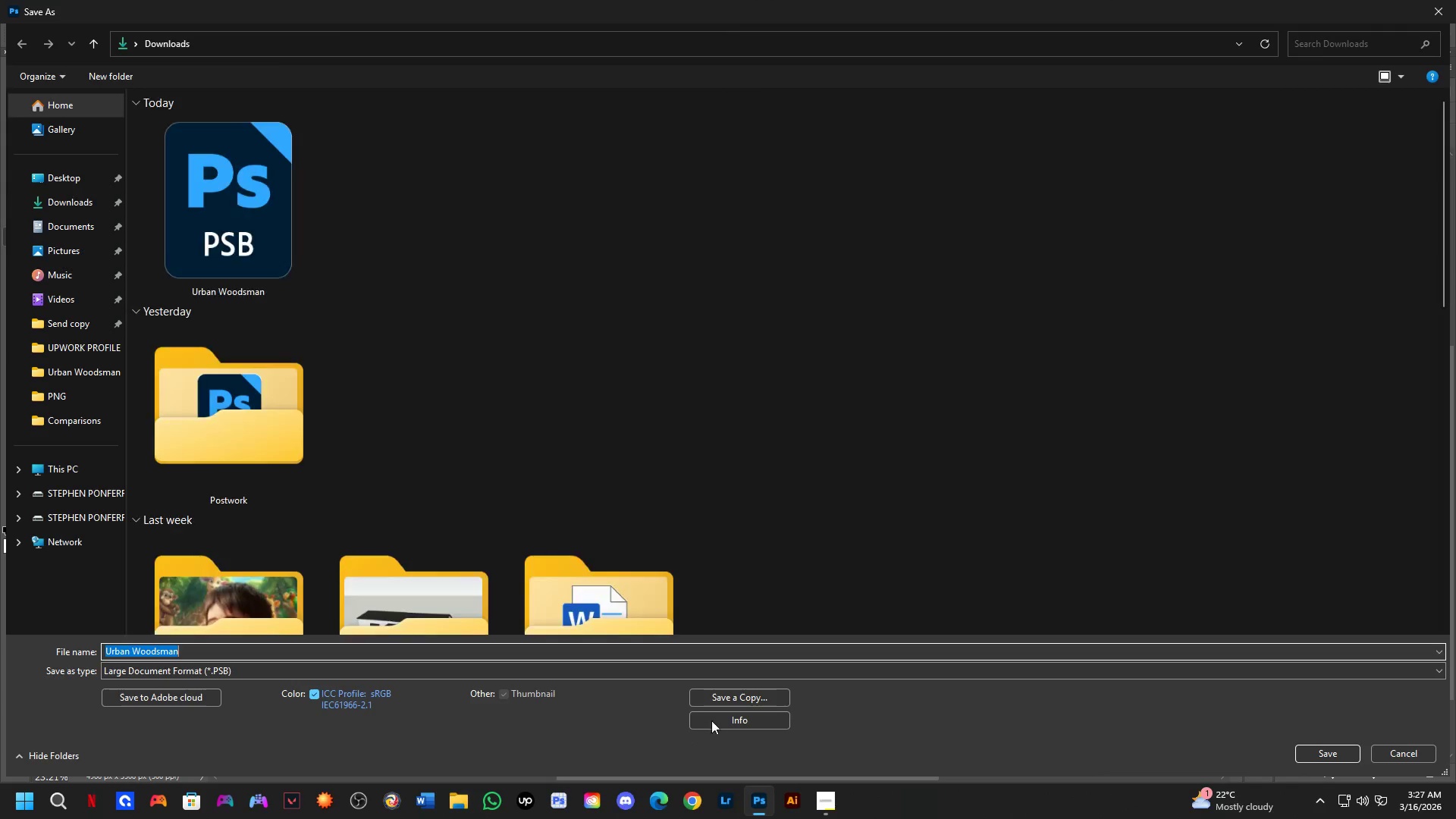 
left_click([747, 703])
 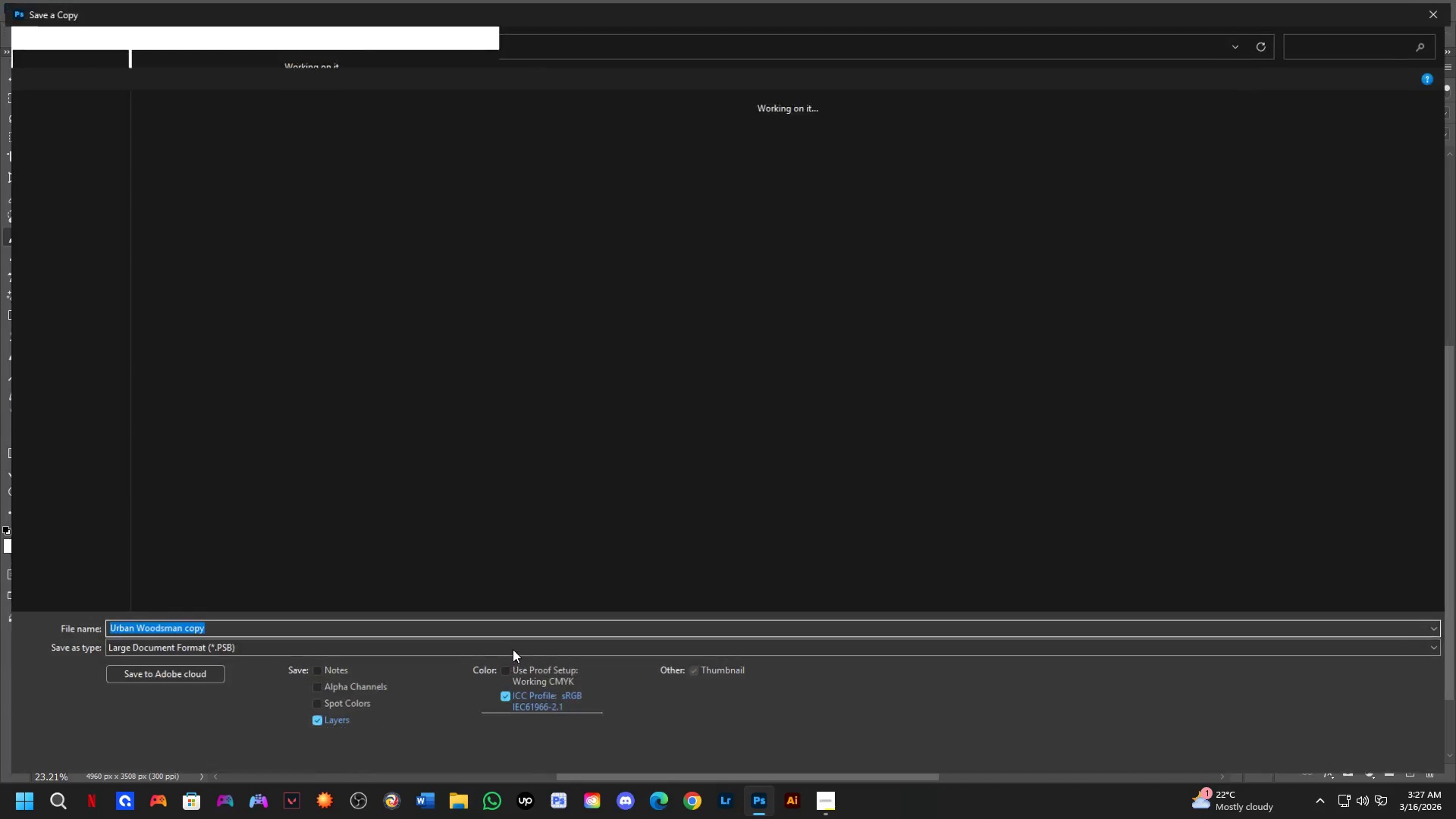 
left_click([513, 647])
 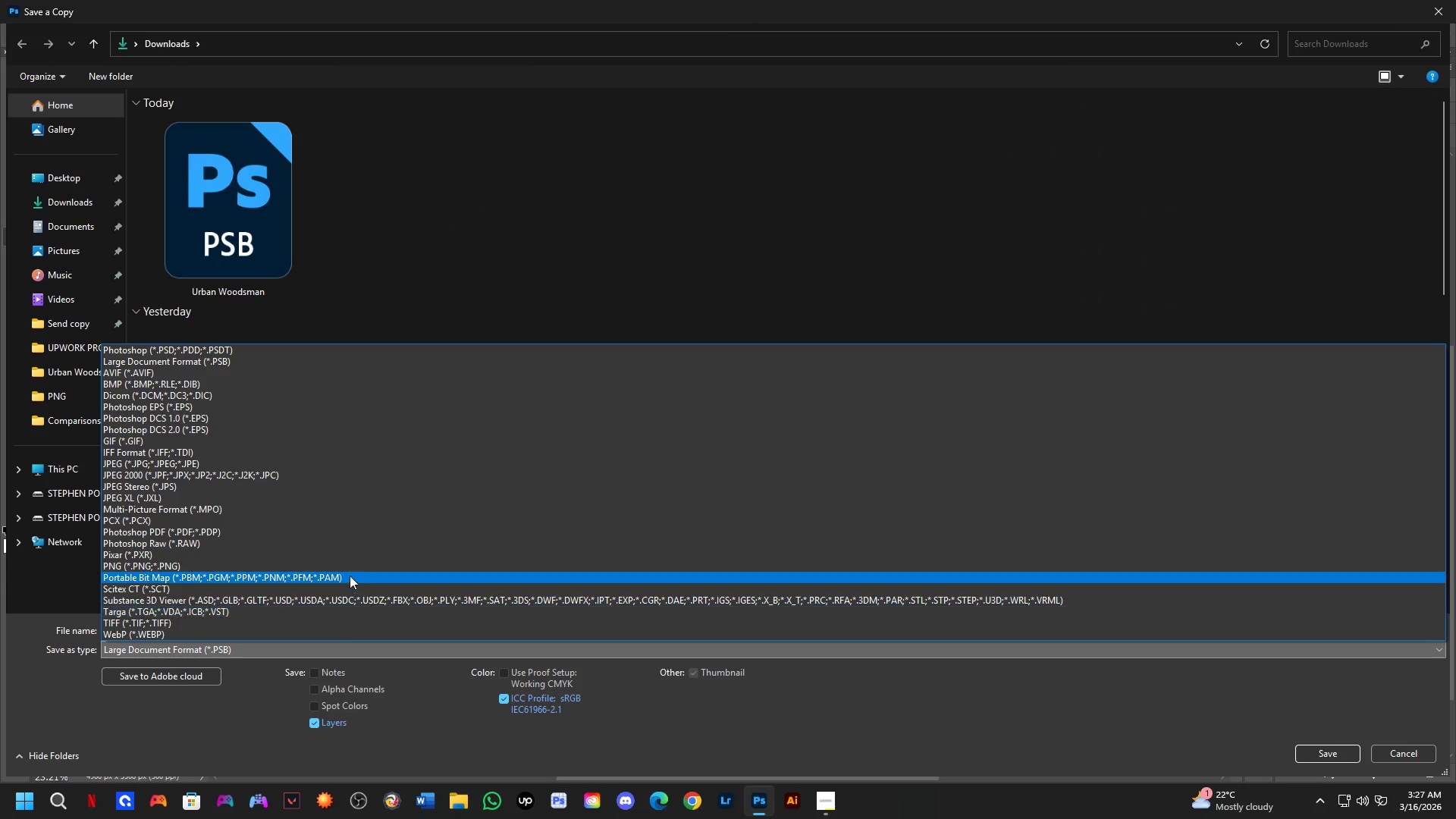 
left_click_drag(start_coordinate=[349, 570], to_coordinate=[425, 466])
 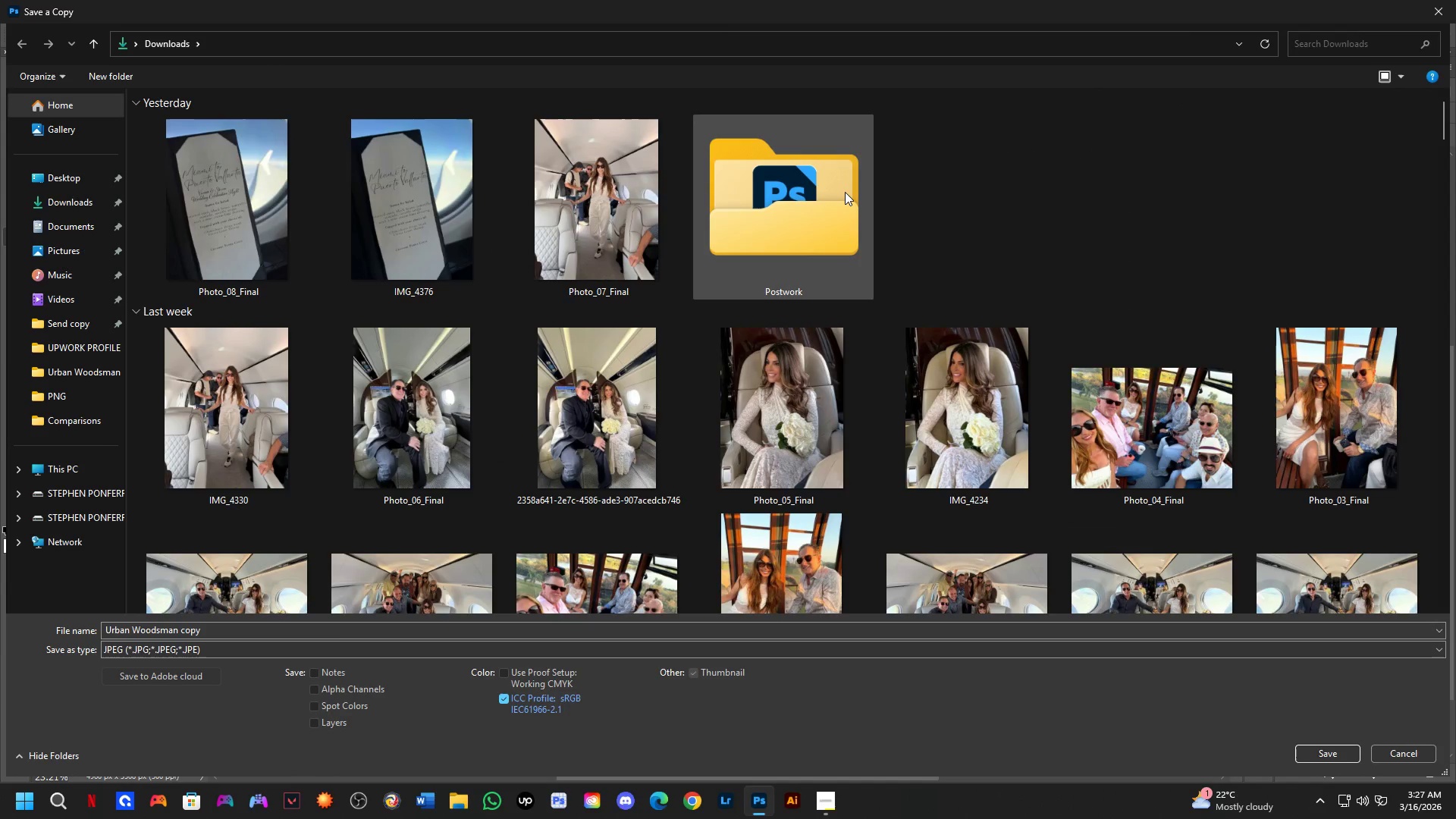 
double_click([845, 192])
 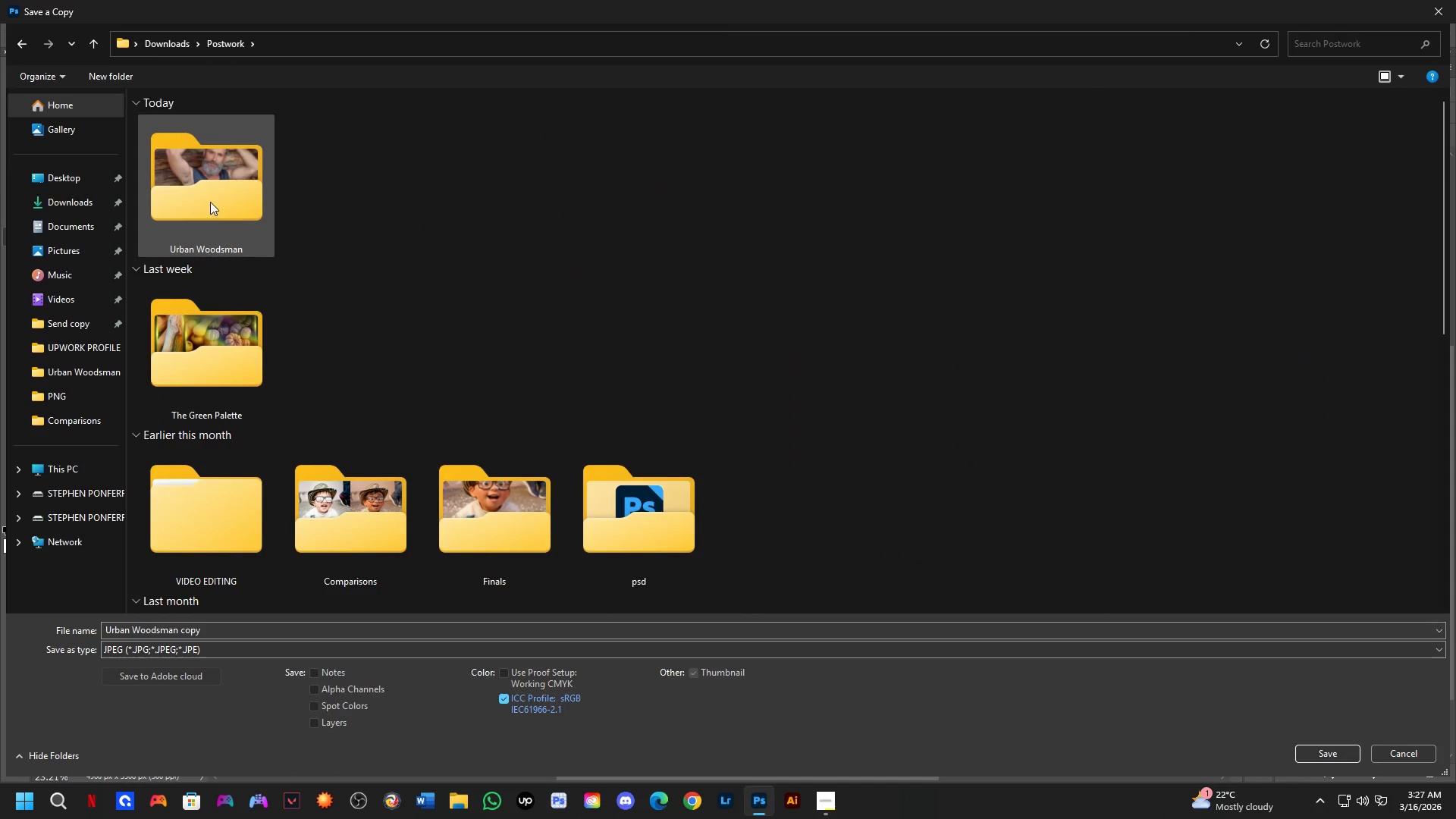 
double_click([210, 201])
 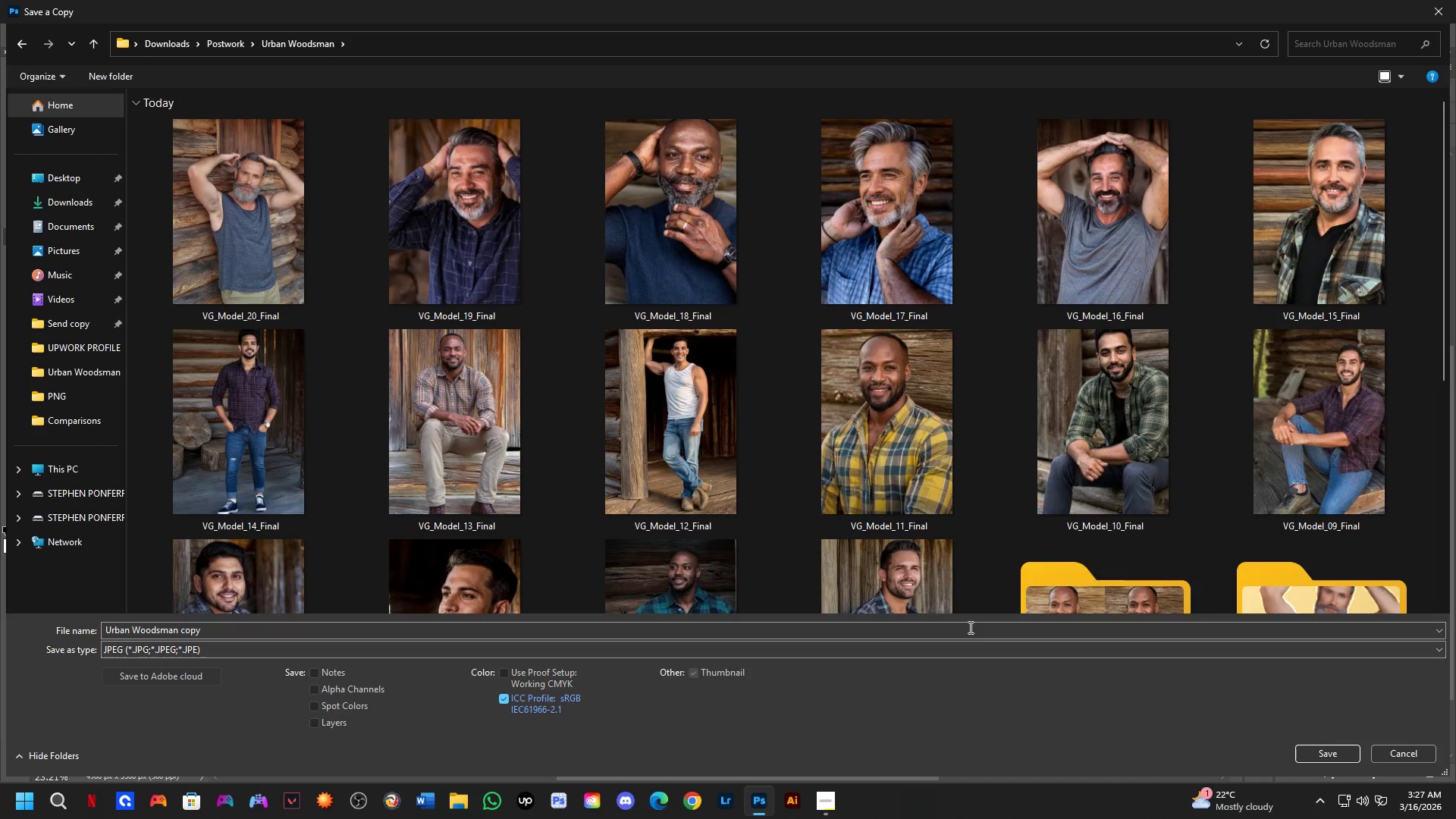 
double_click([1052, 575])
 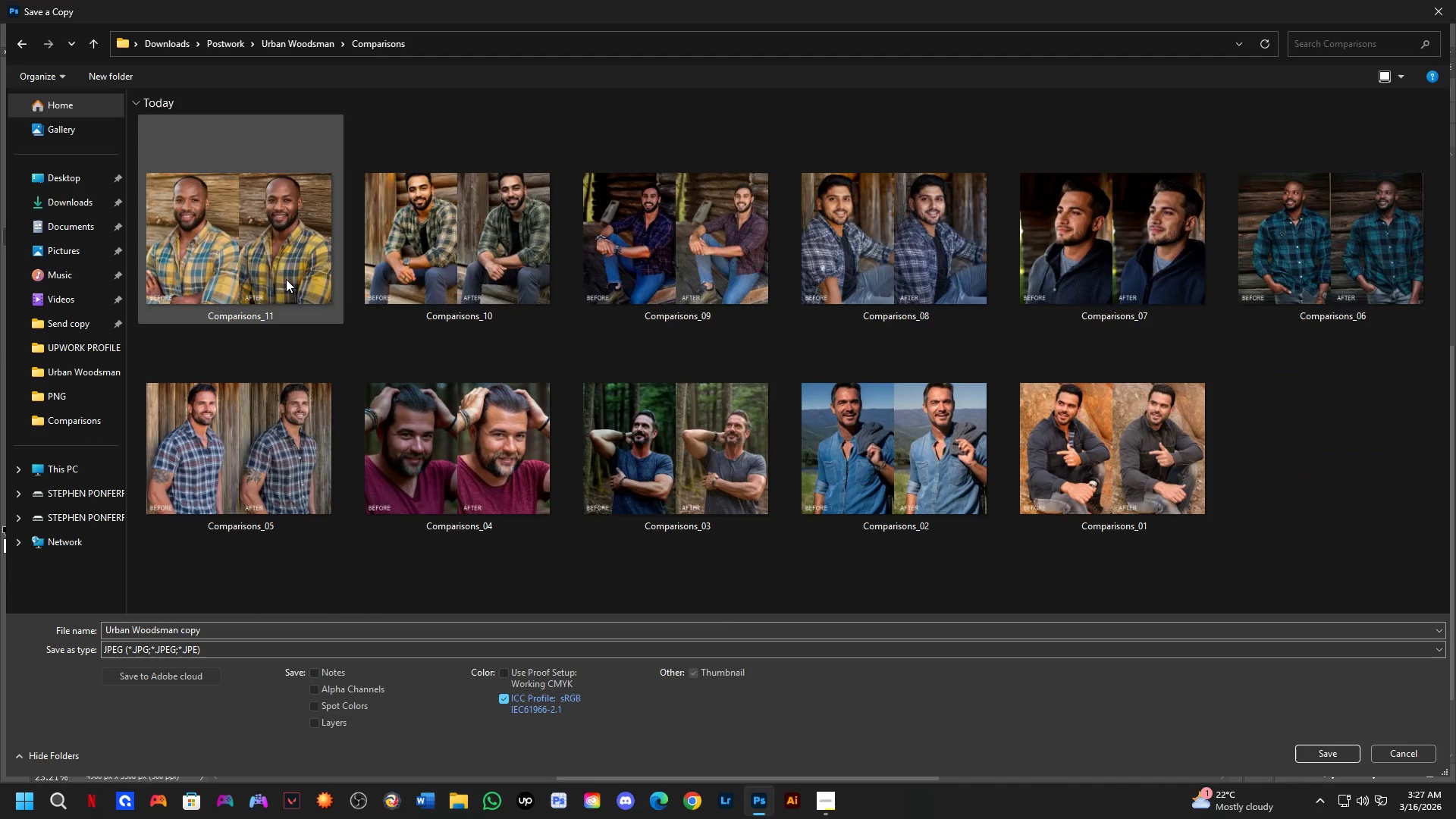 
left_click([248, 268])
 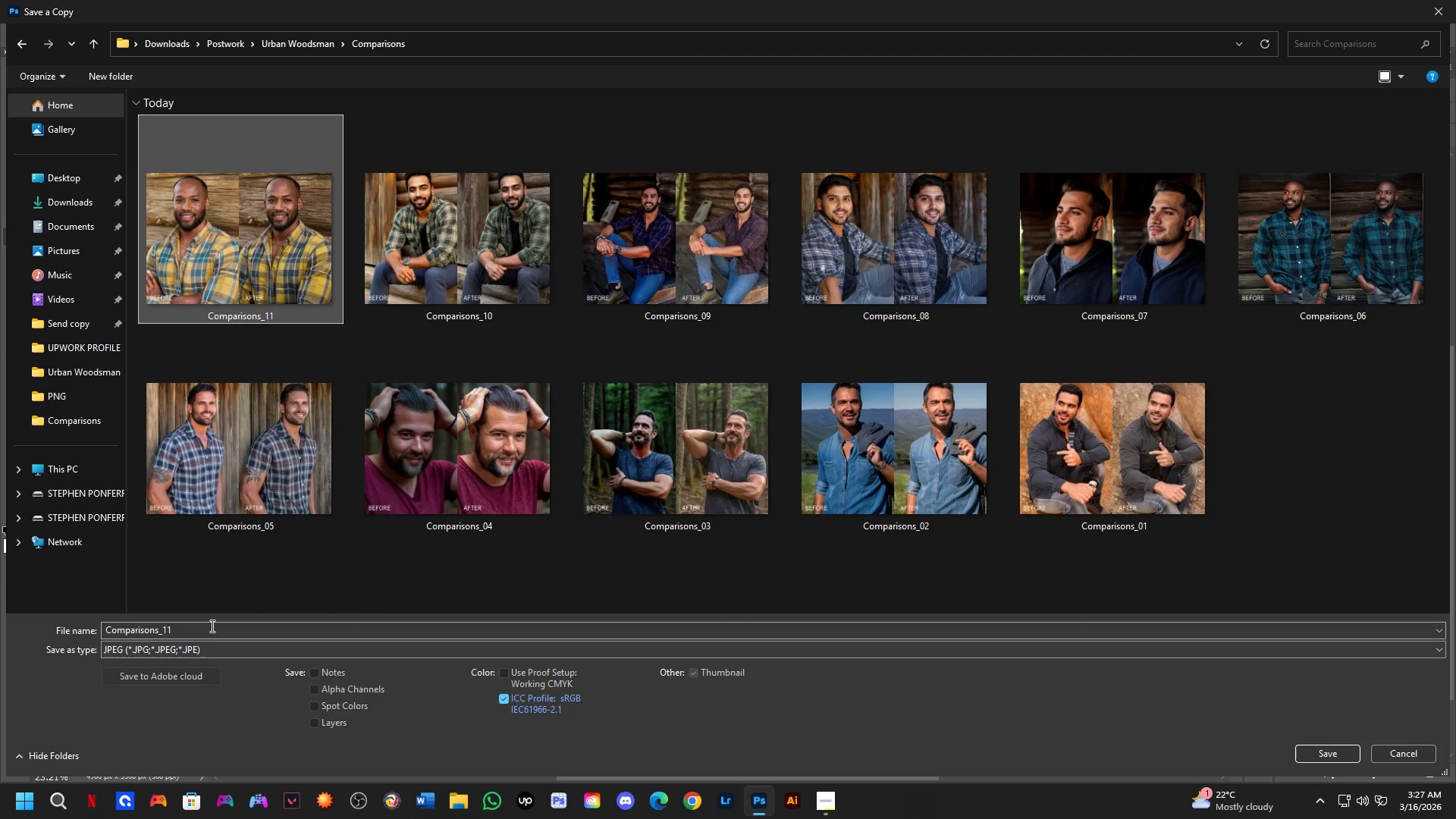 
double_click([211, 626])
 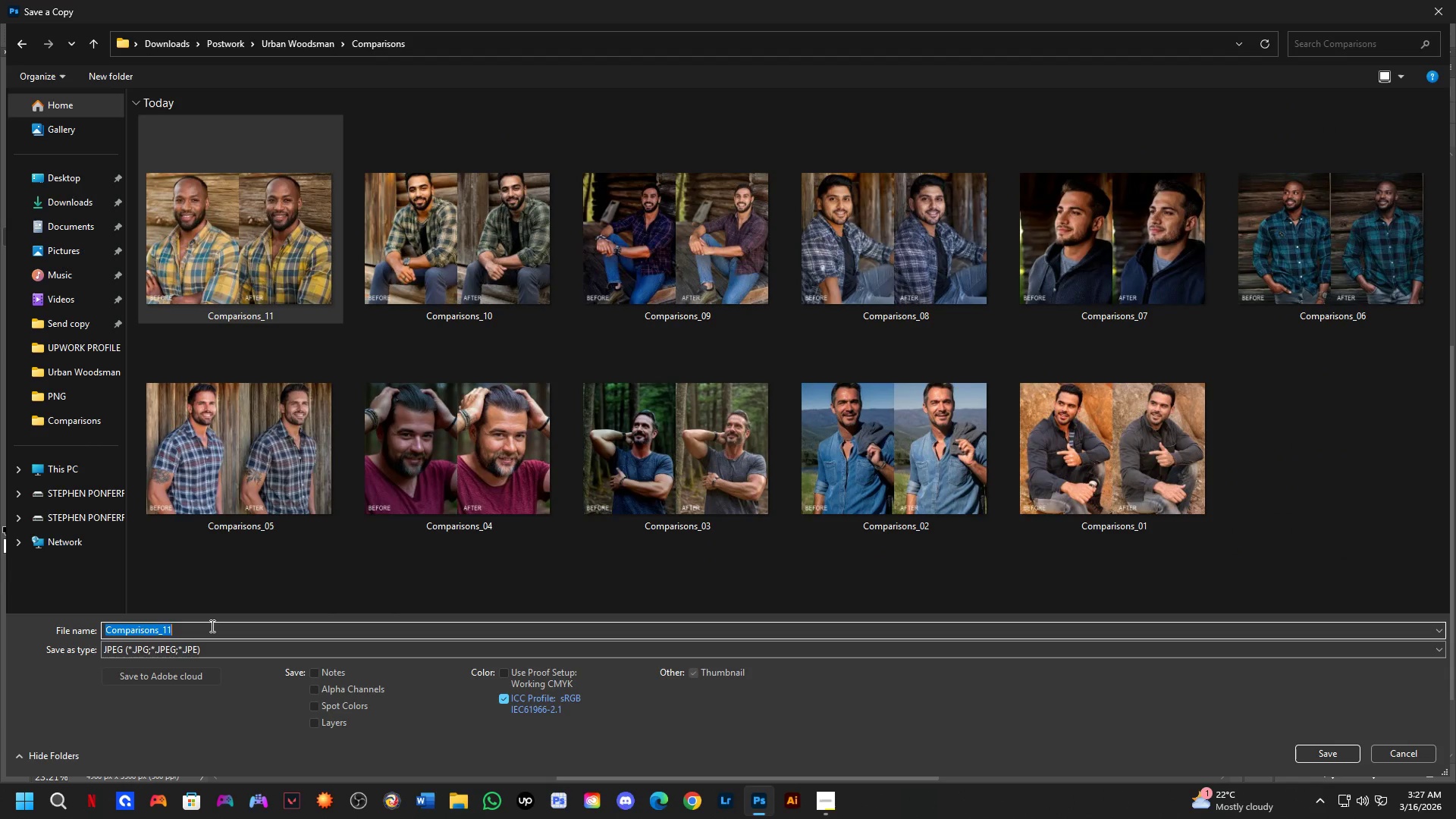 
triple_click([211, 626])
 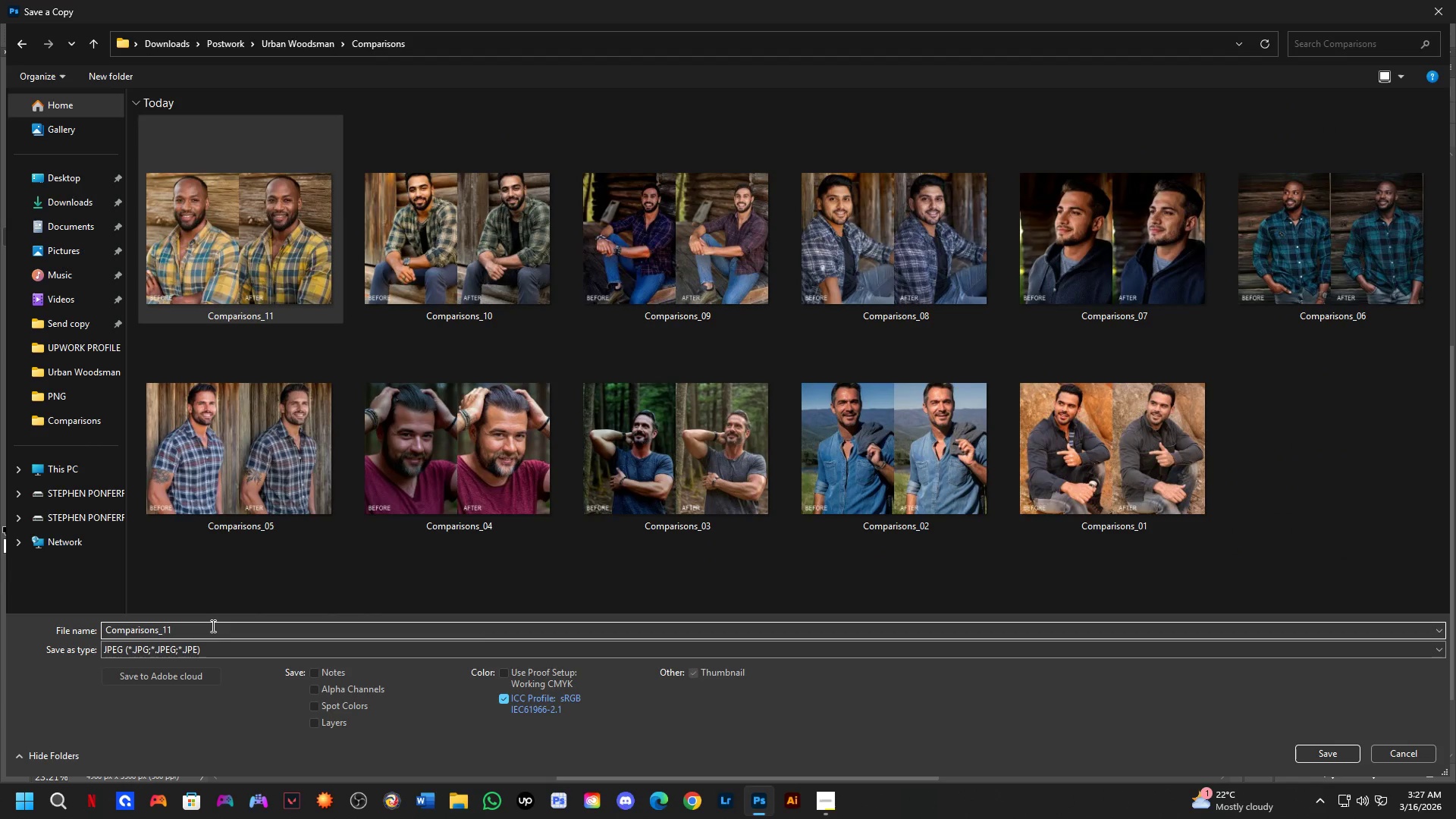 
key(Backspace)
 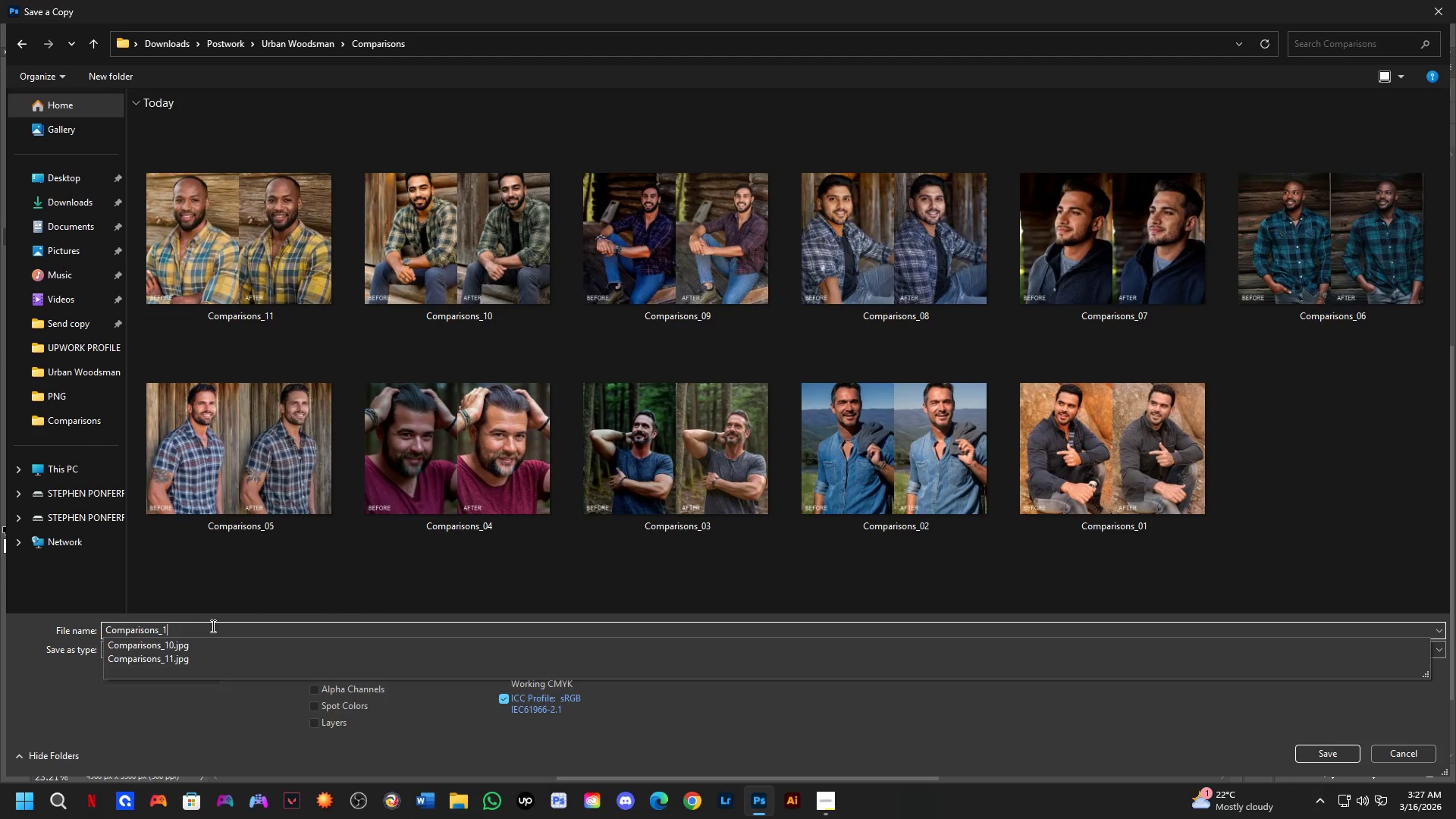 
key(Numpad2)
 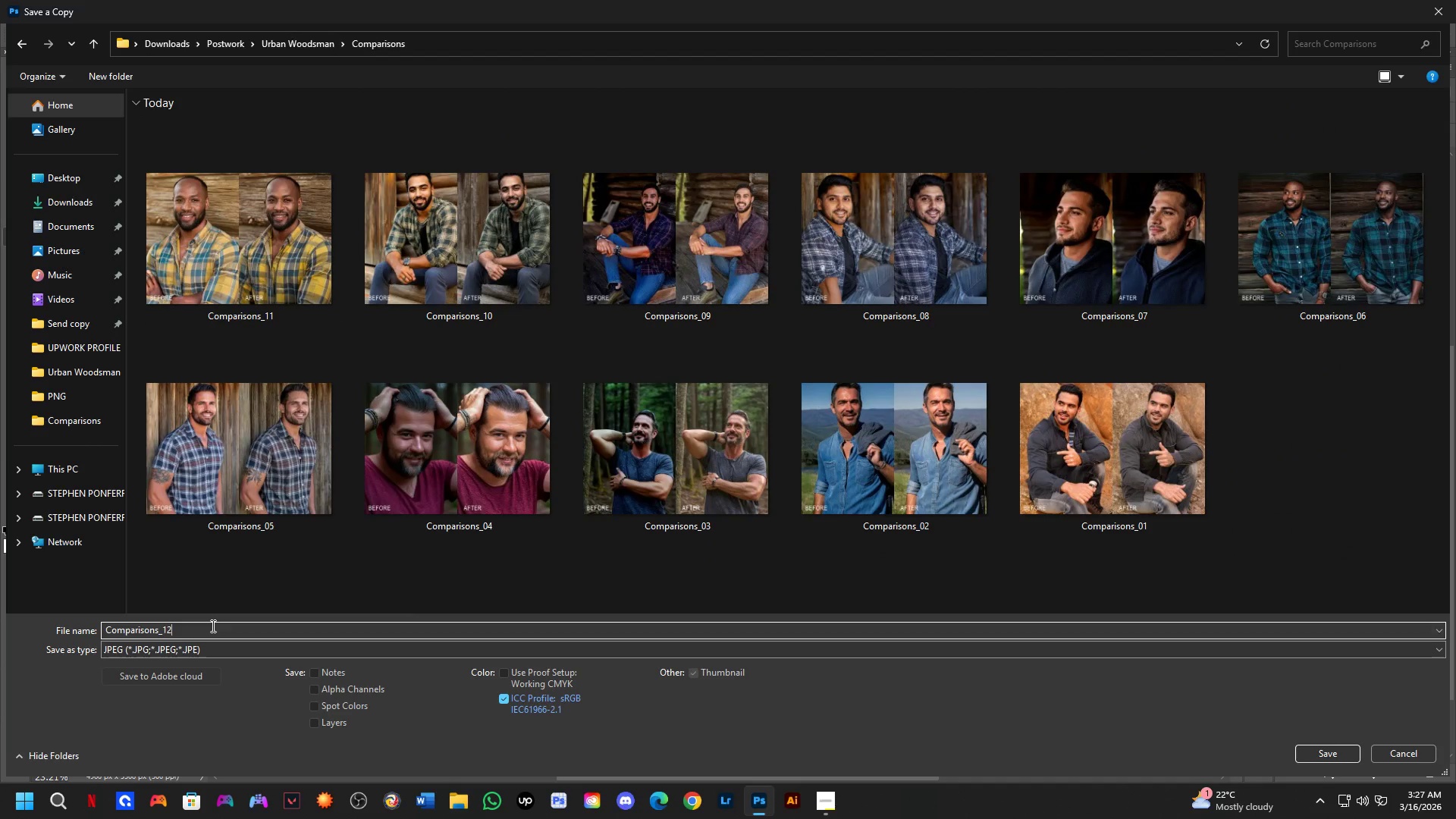 
key(NumpadEnter)
 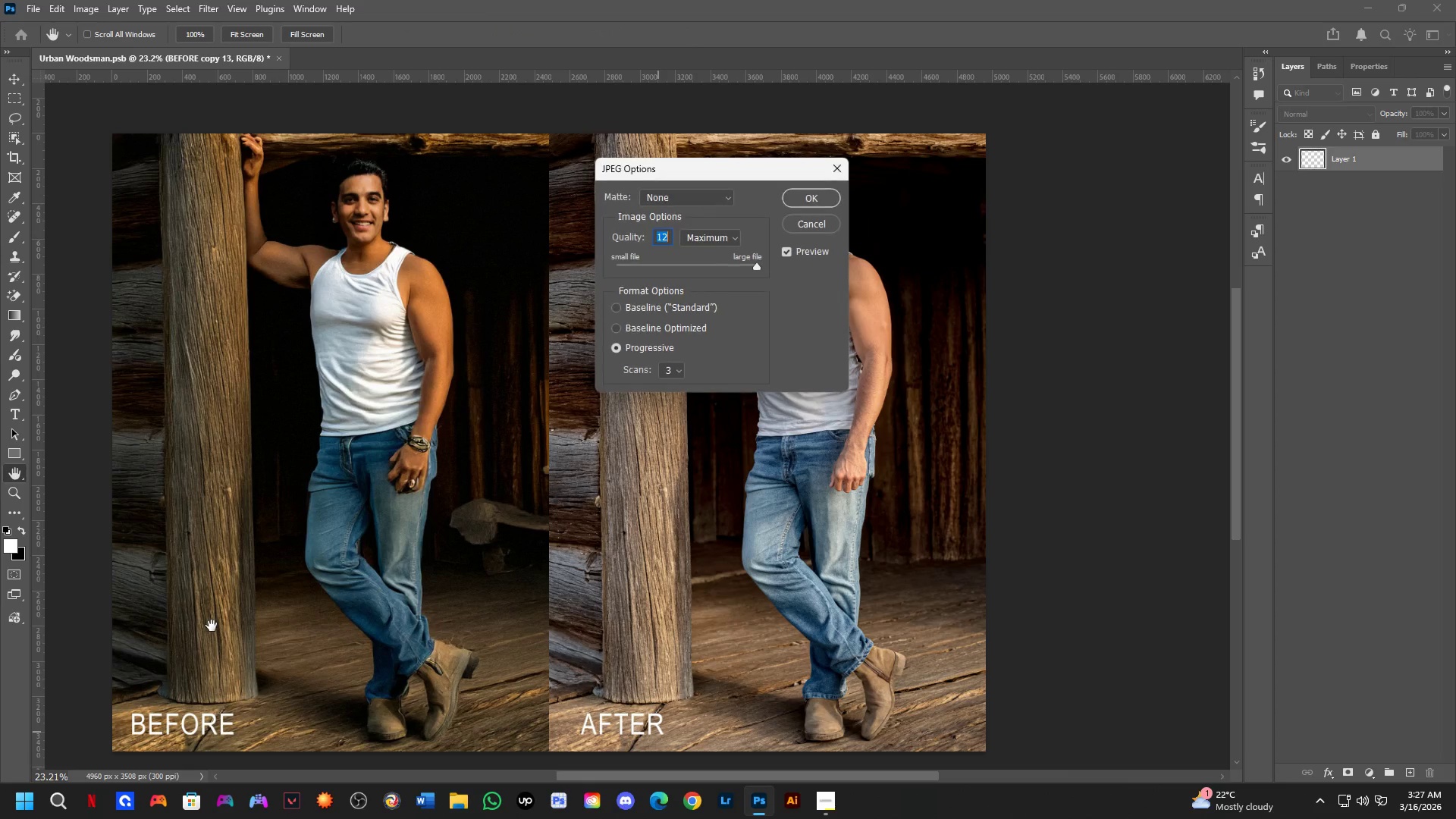 
key(NumpadEnter)
 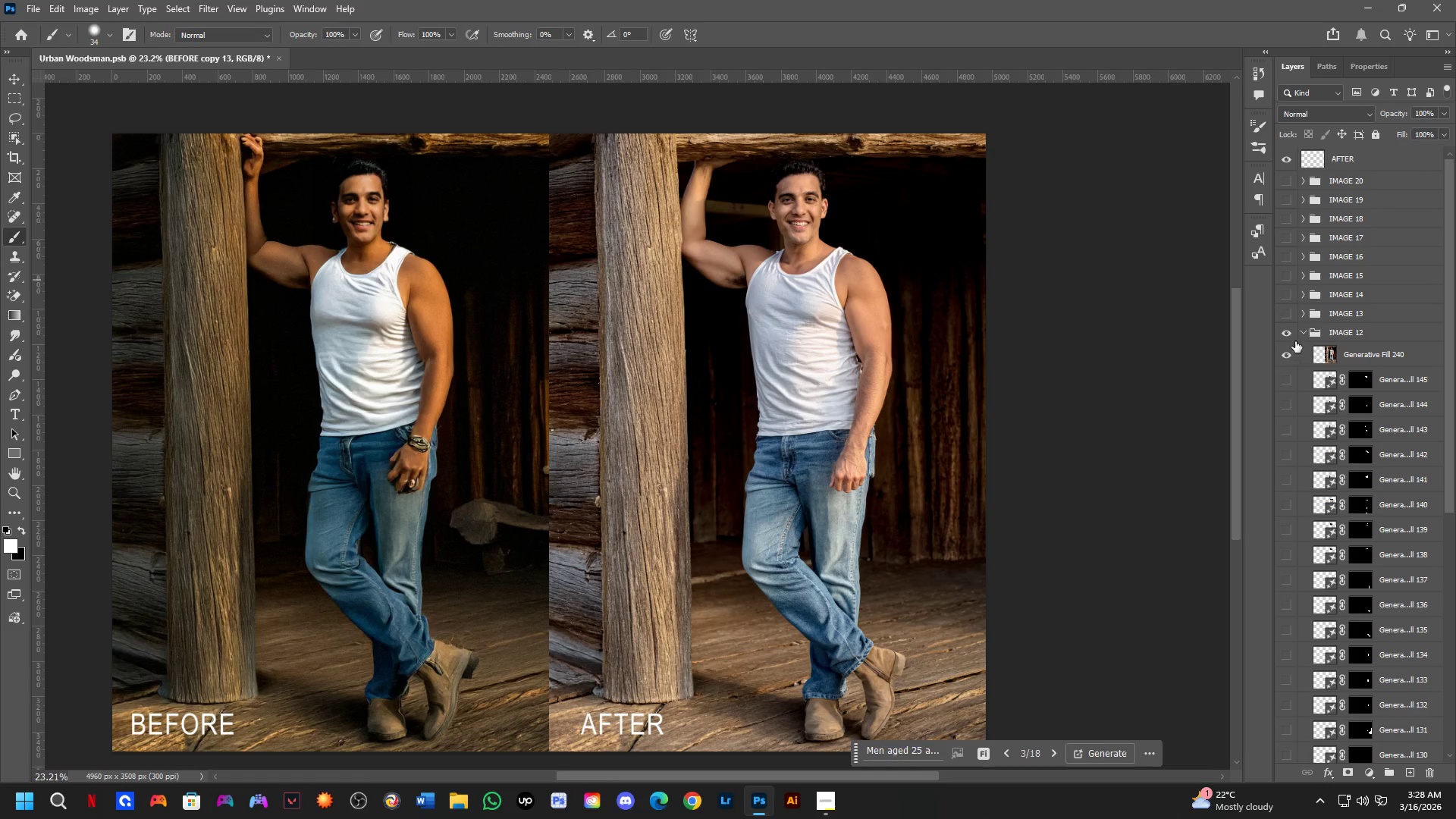 
left_click([1301, 330])
 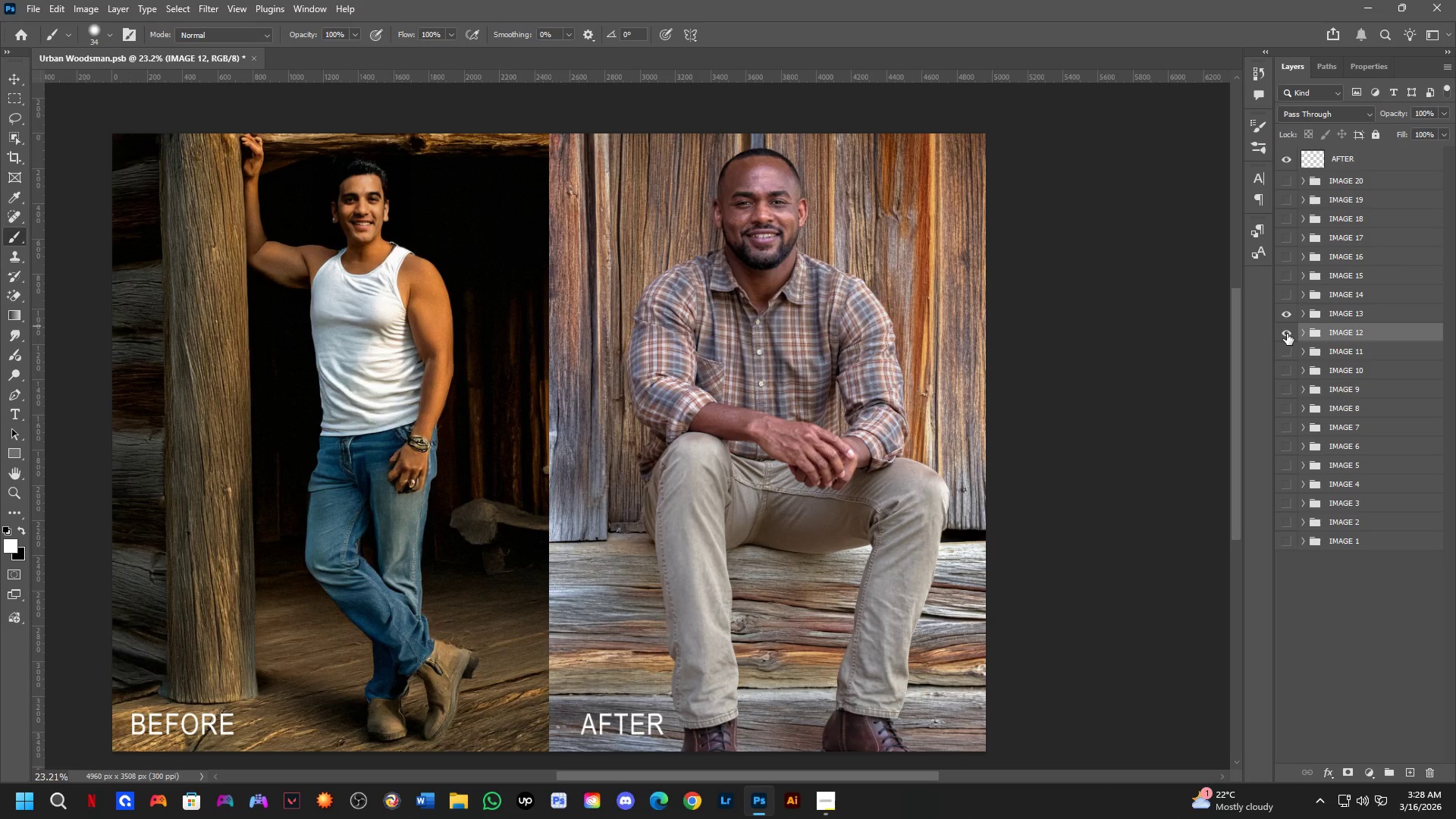 
double_click([1287, 334])
 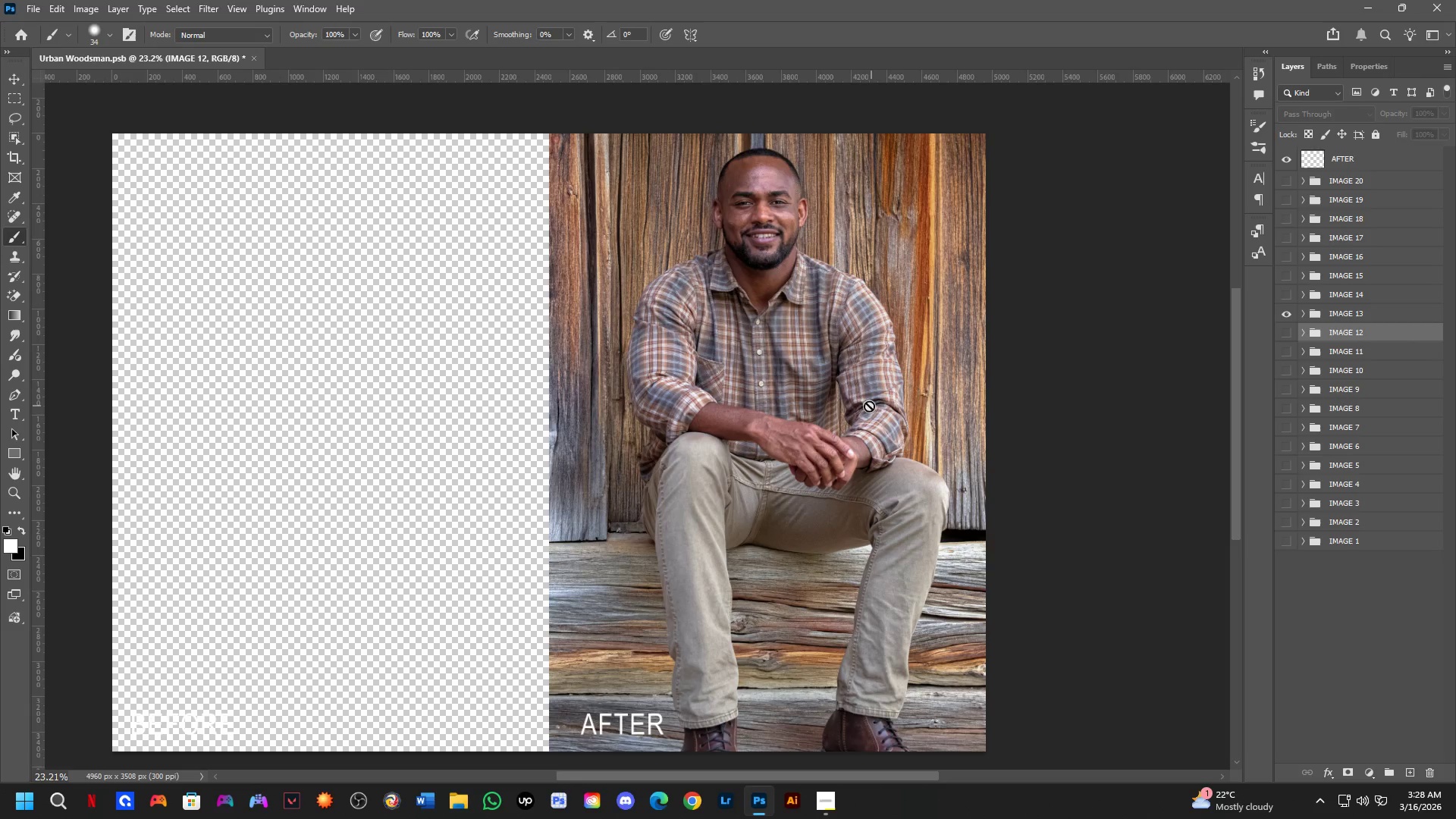 
key(Control+ControlLeft)
 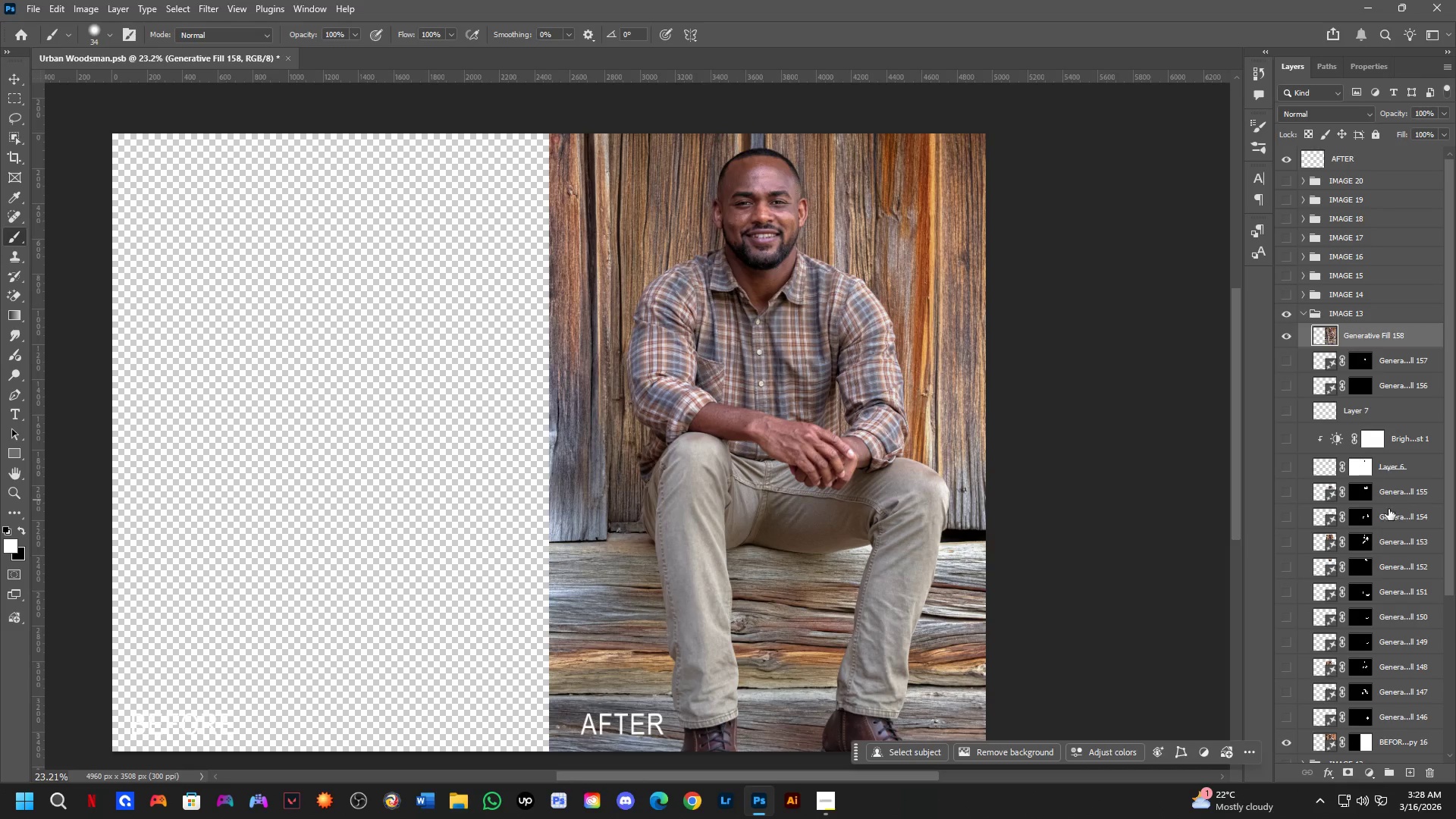 
scroll: coordinate [1401, 557], scroll_direction: down, amount: 9.0
 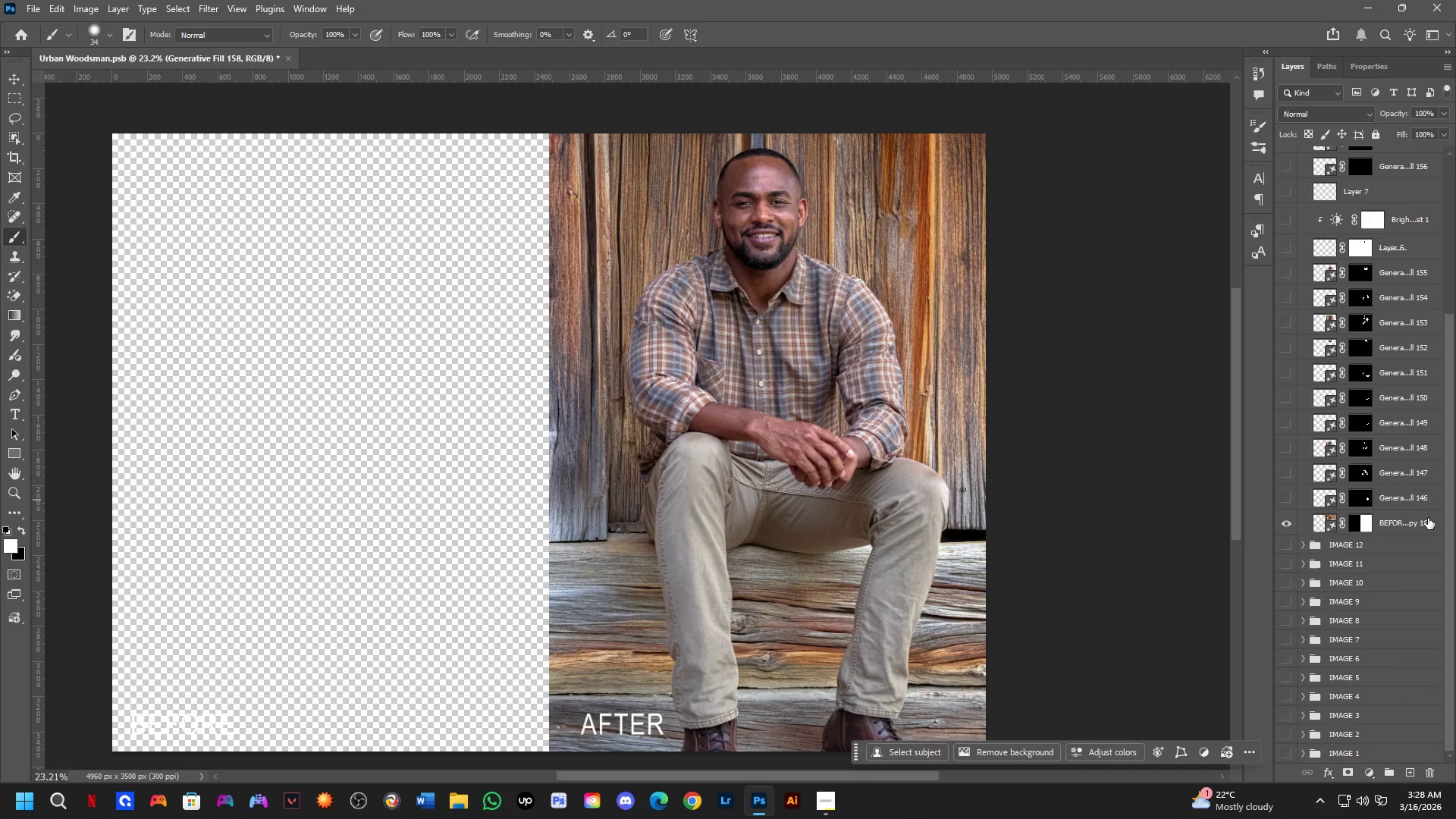 
key(Control+T)
 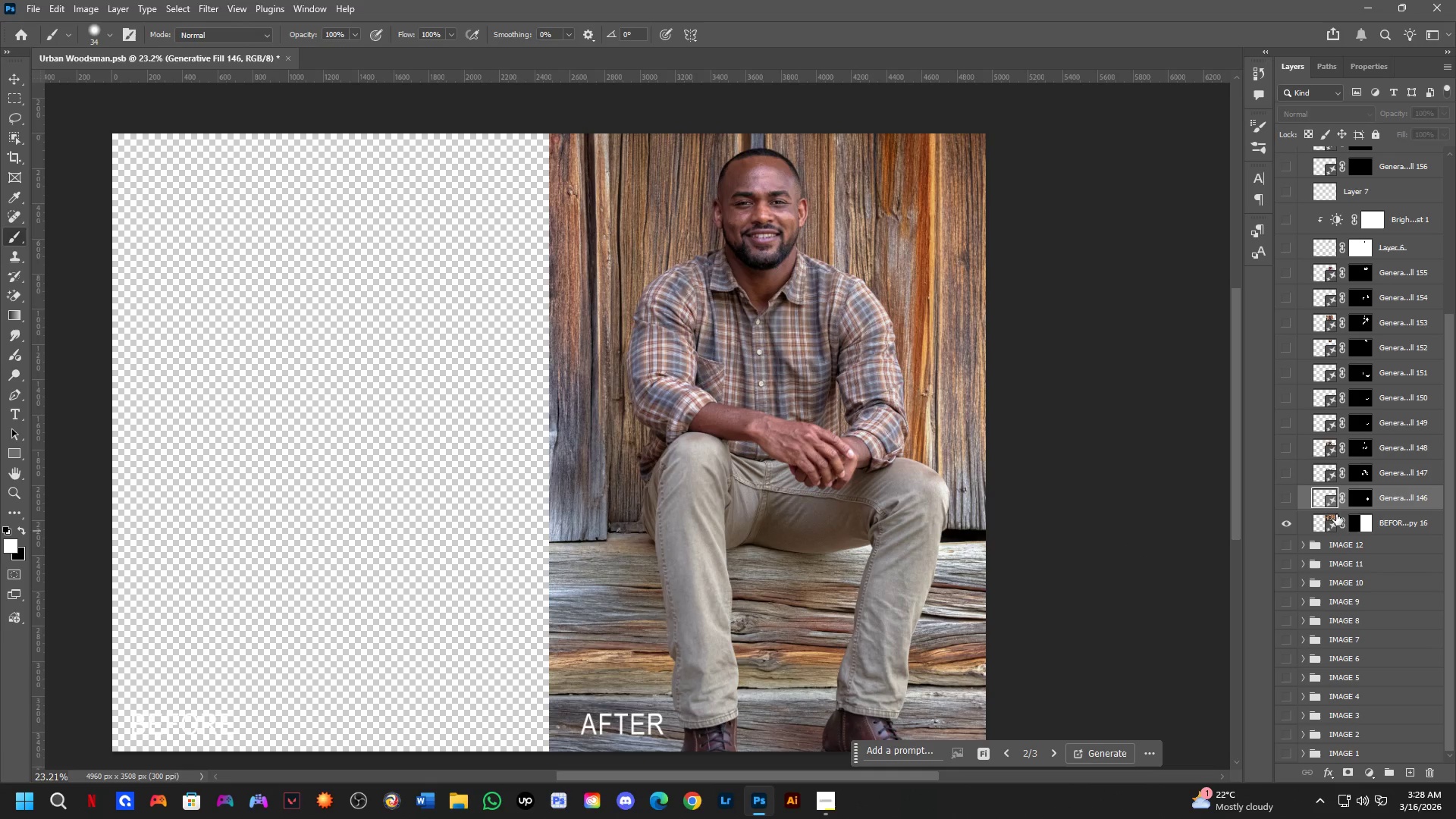 
left_click([1393, 523])
 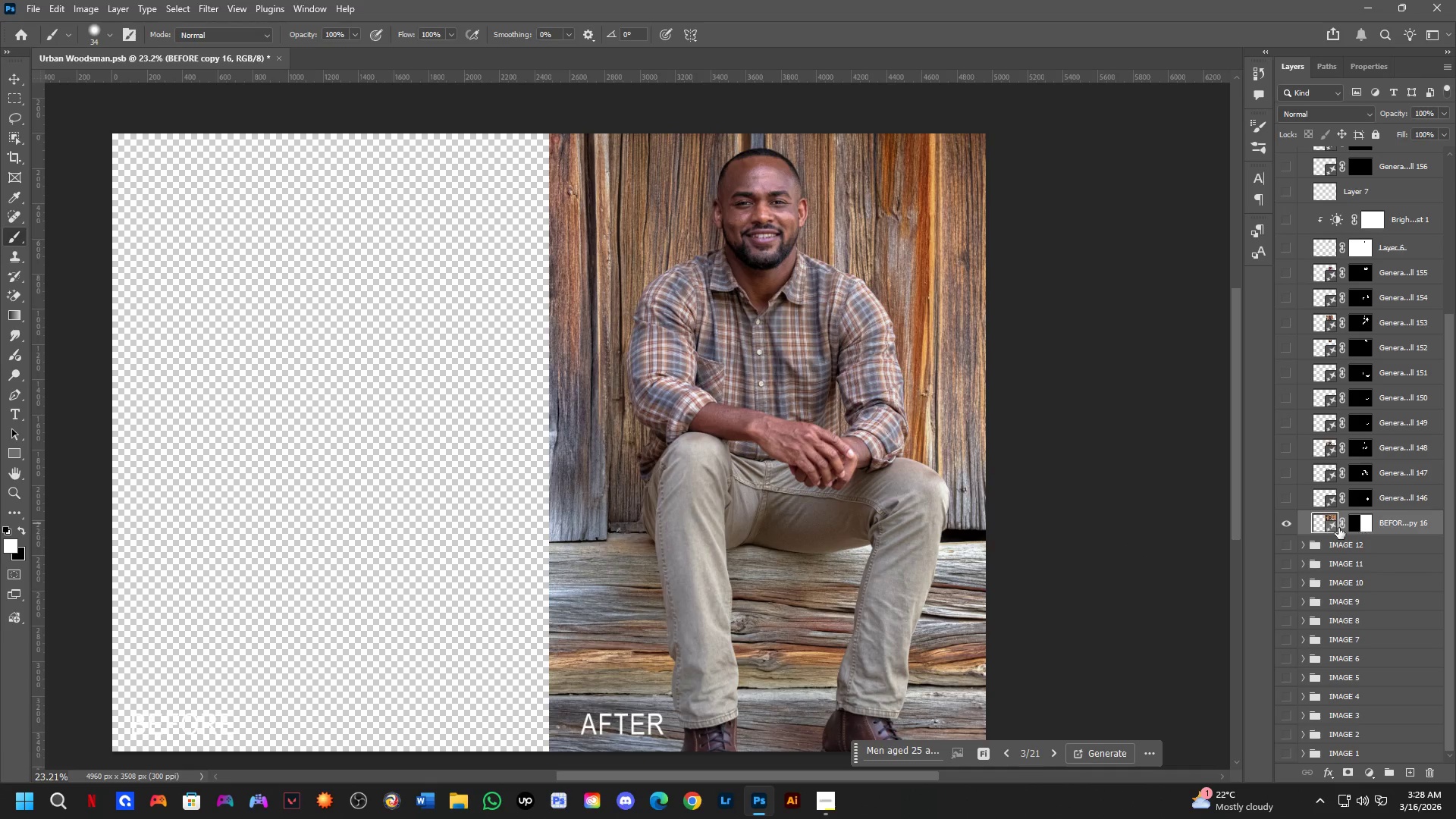 
key(Control+T)
 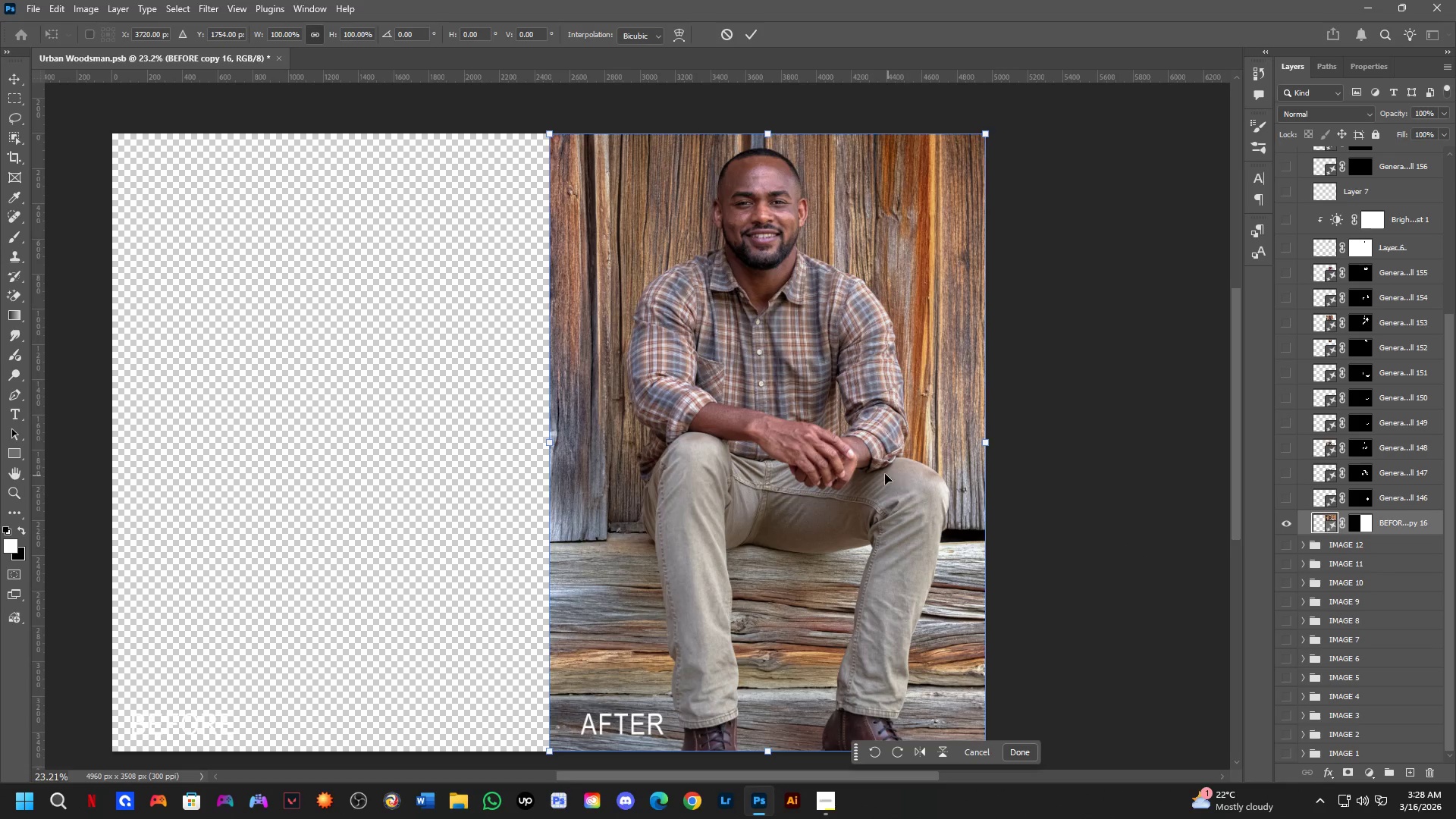 
hold_key(key=ShiftLeft, duration=1.5)
left_click_drag(start_coordinate=[843, 457], to_coordinate=[410, 510])
 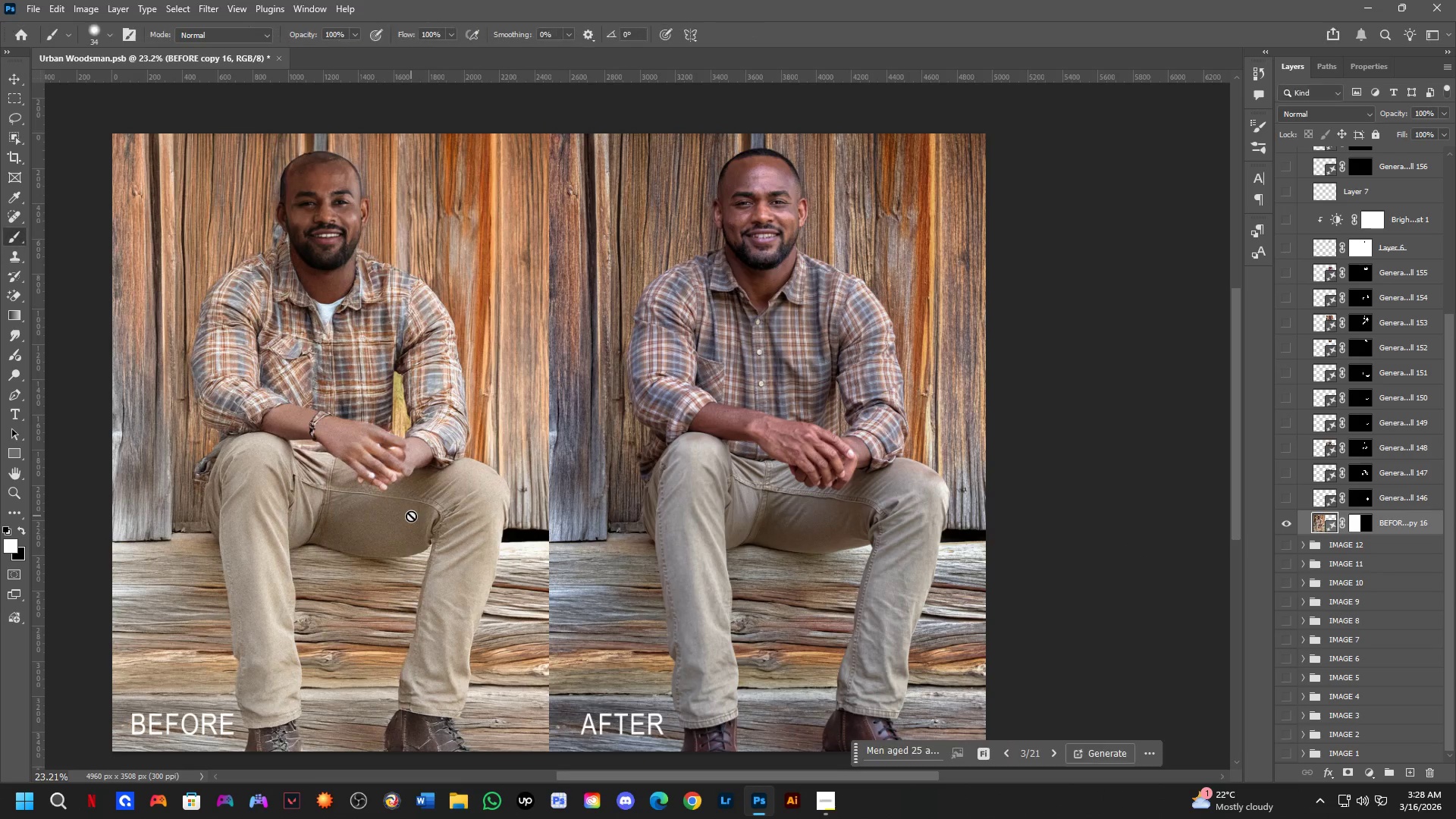 
key(Shift+ShiftLeft)
 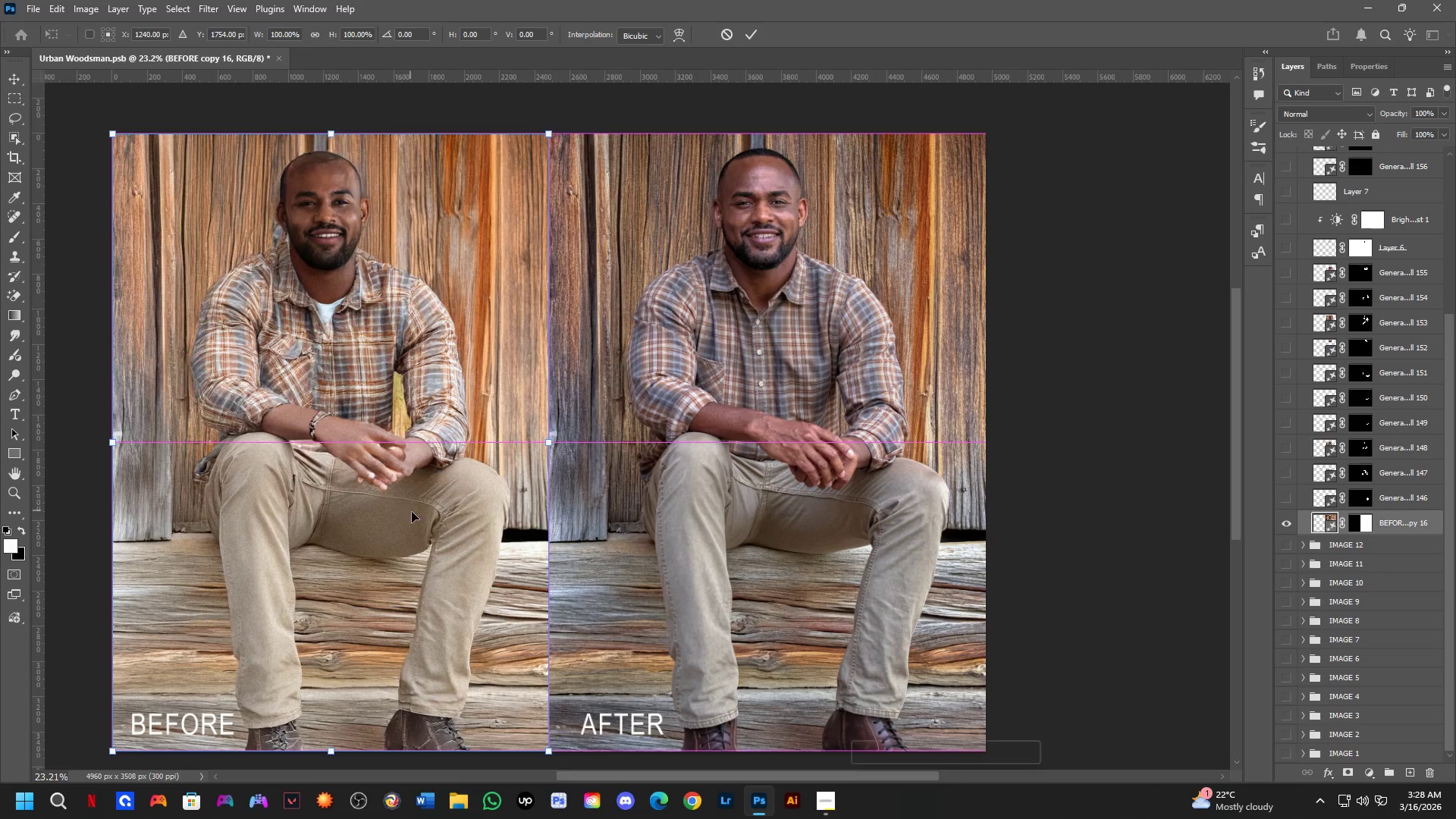 
key(Shift+ShiftLeft)
 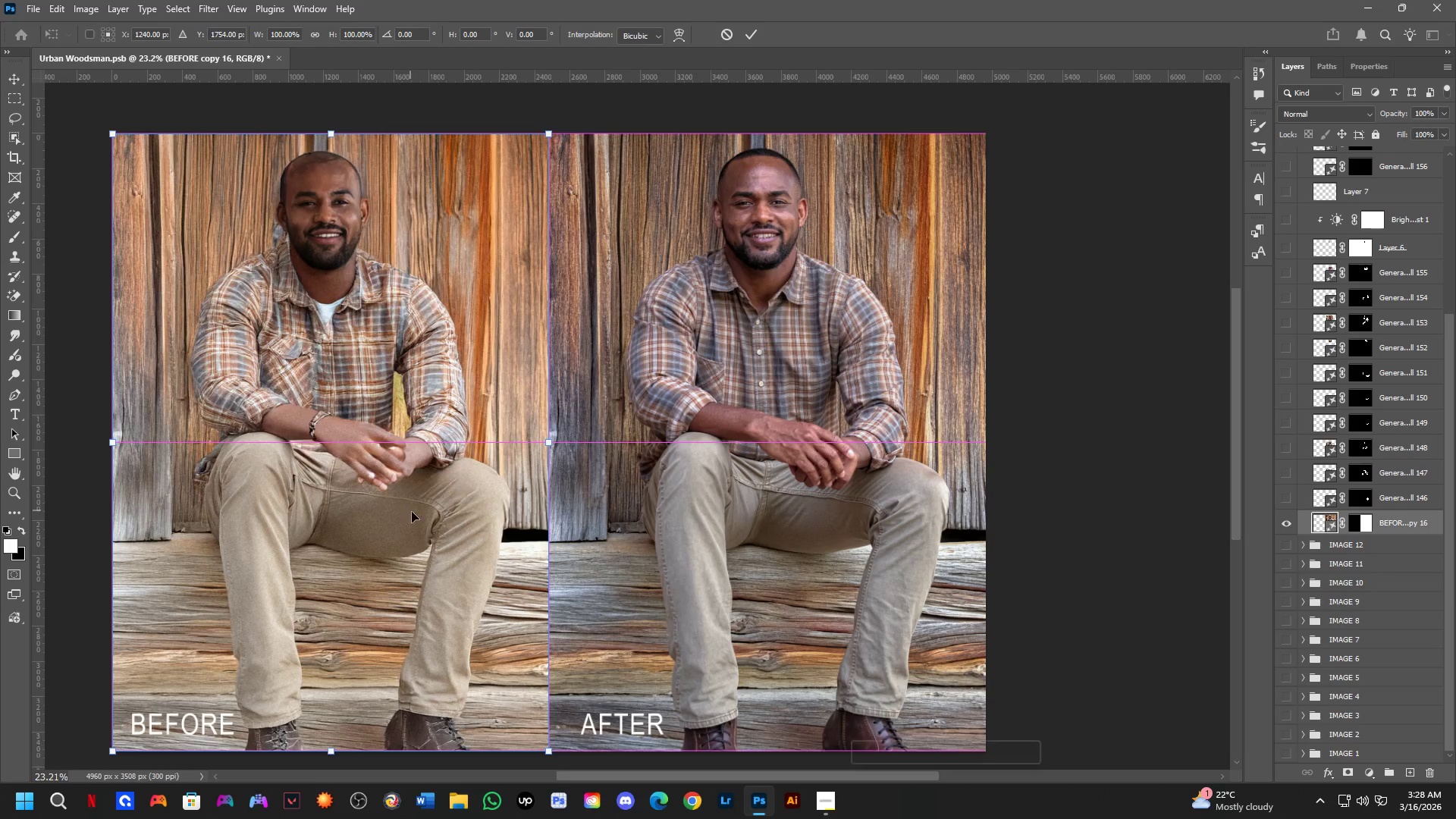 
key(Shift+ShiftLeft)
 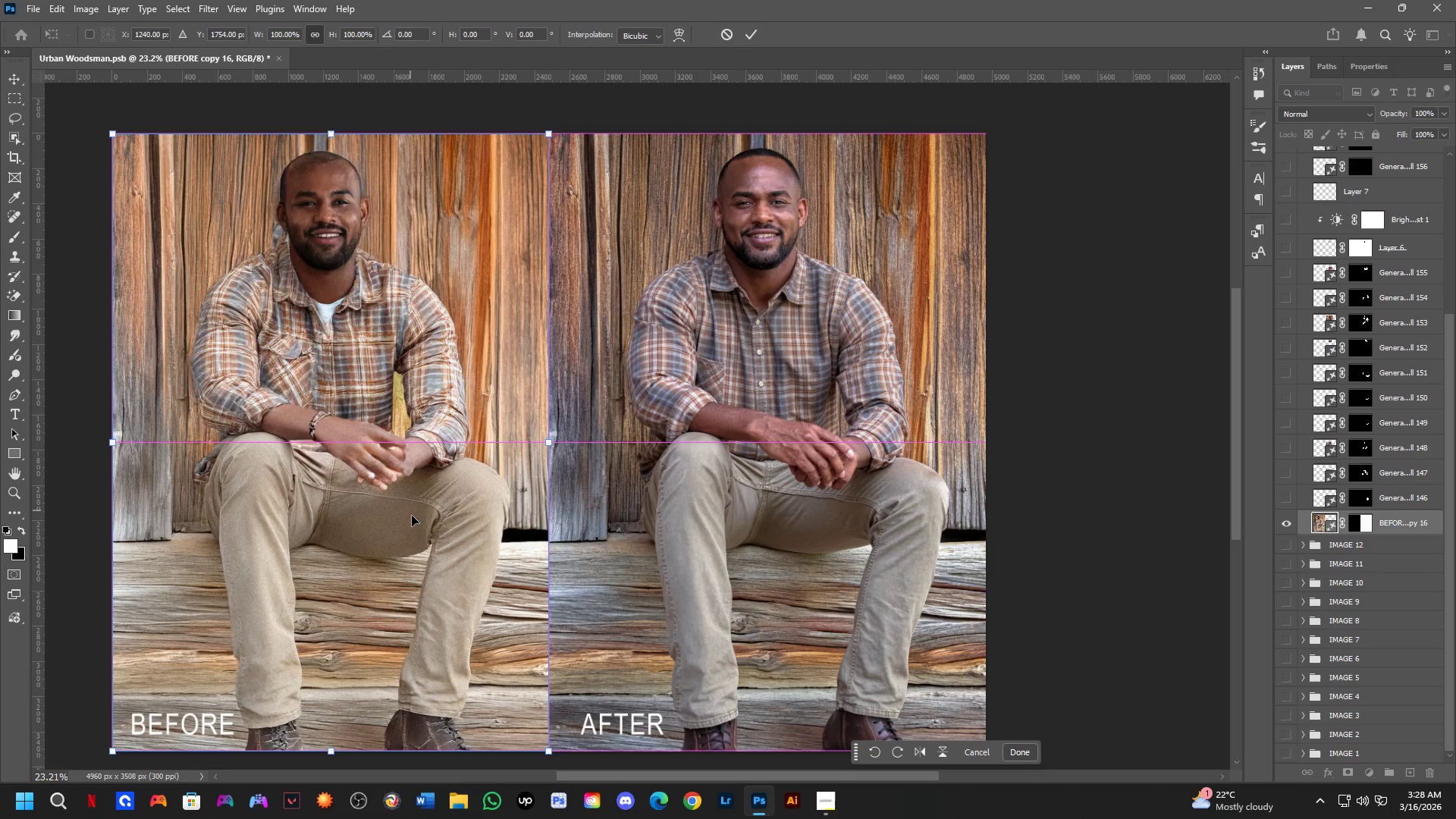 
key(Shift+ShiftLeft)
 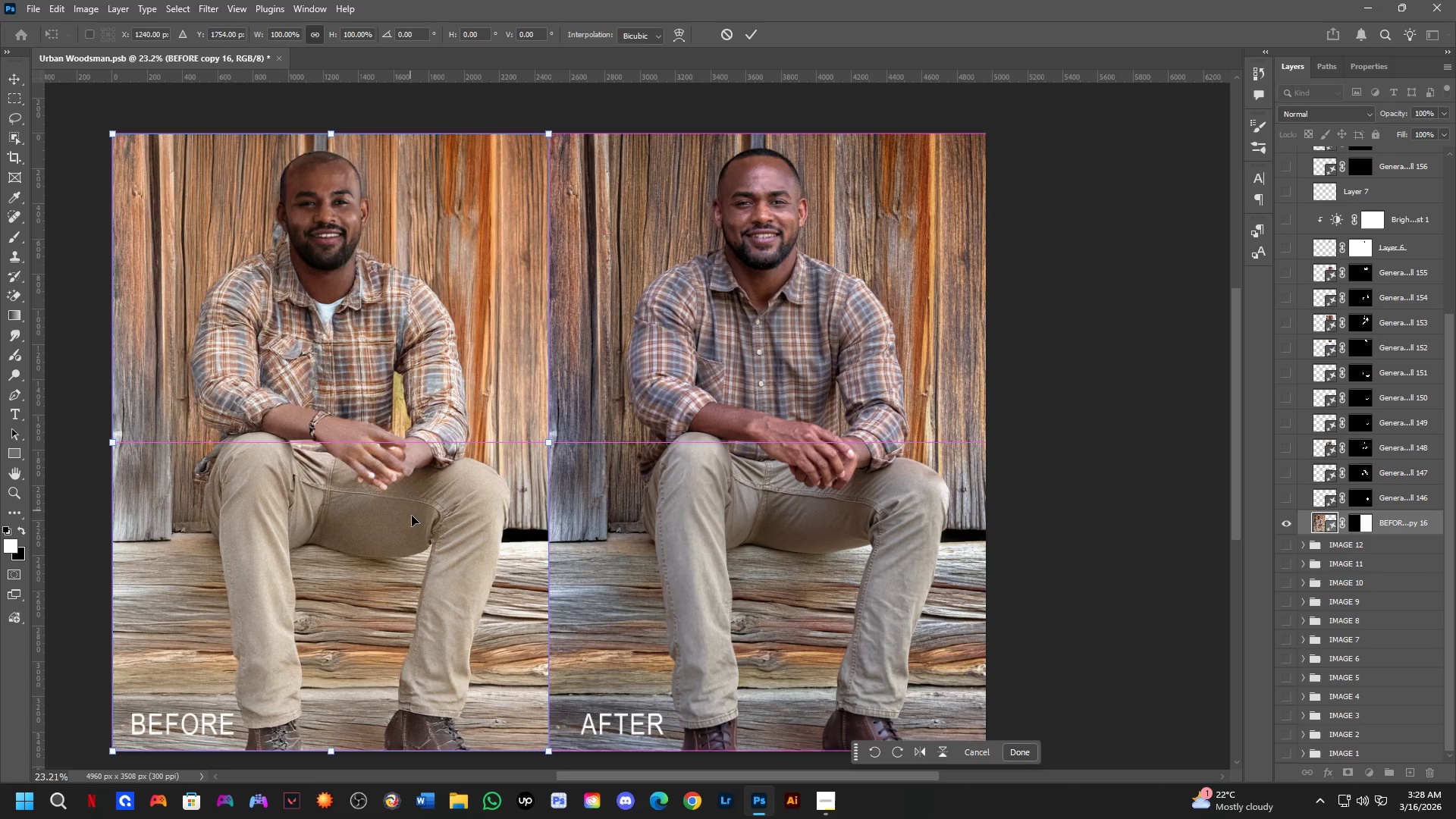 
key(Shift+ShiftLeft)
 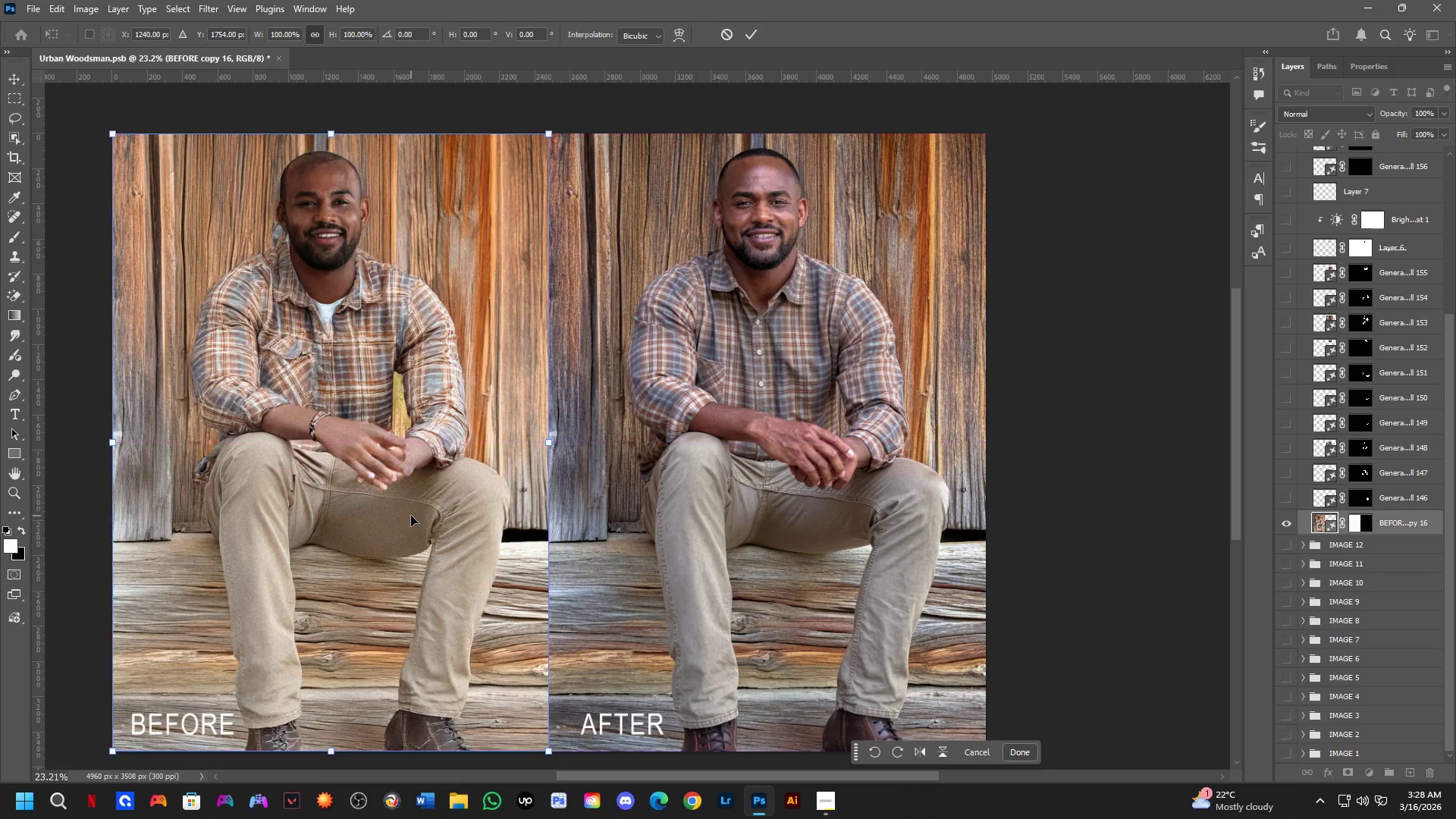 
key(Shift+ShiftLeft)
 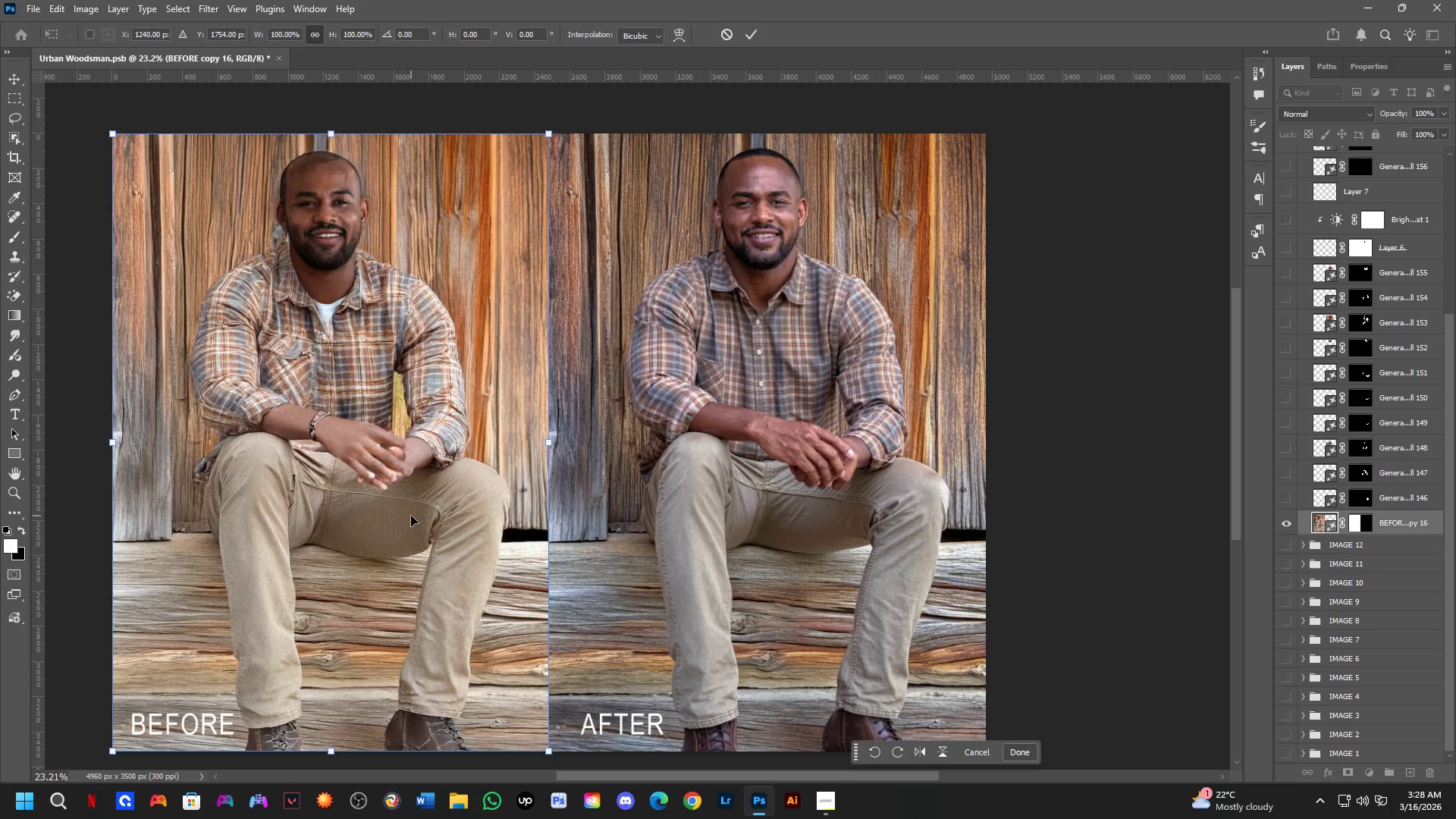 
key(NumpadEnter)
 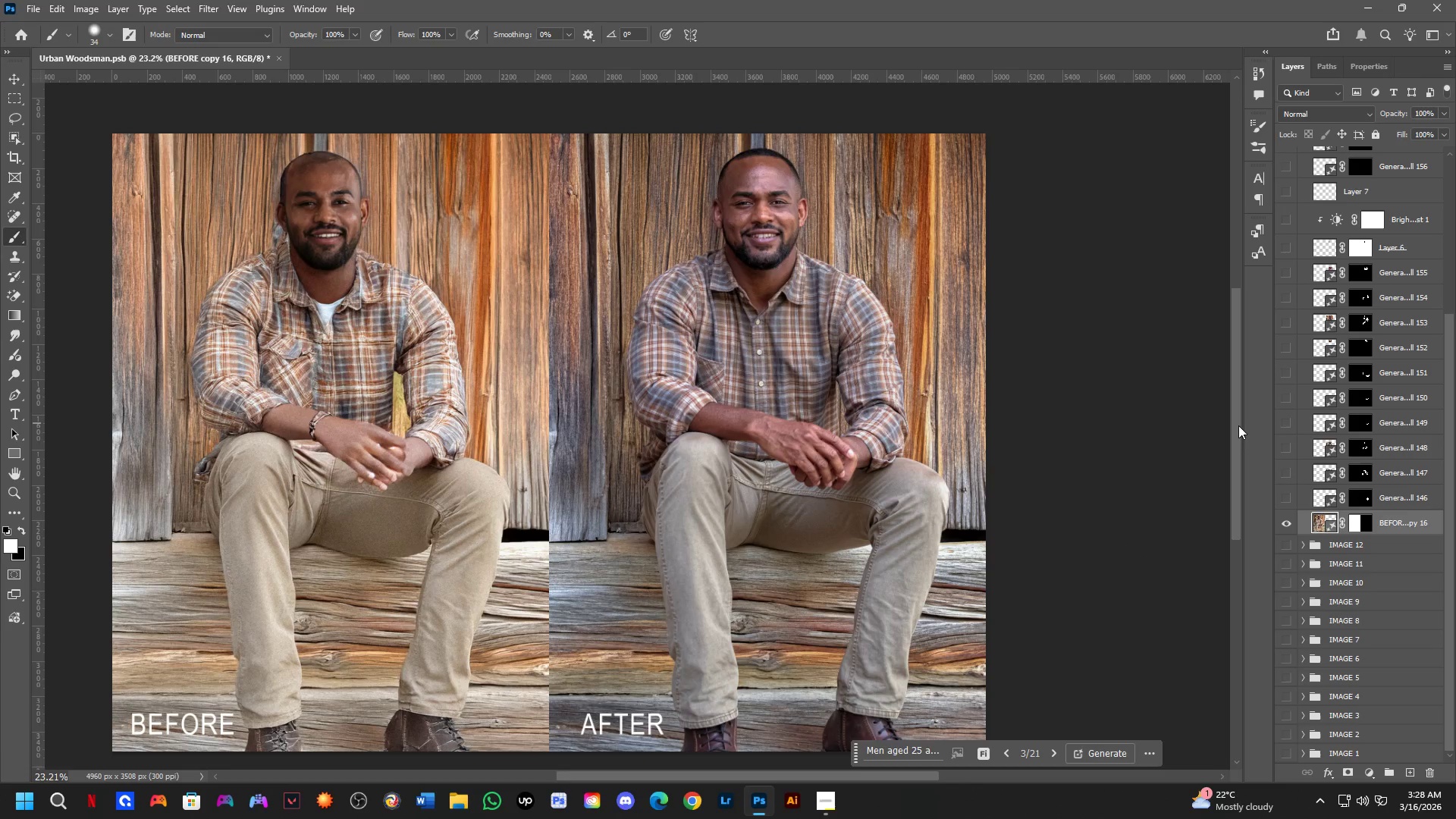 
scroll: coordinate [1329, 347], scroll_direction: up, amount: 18.0
 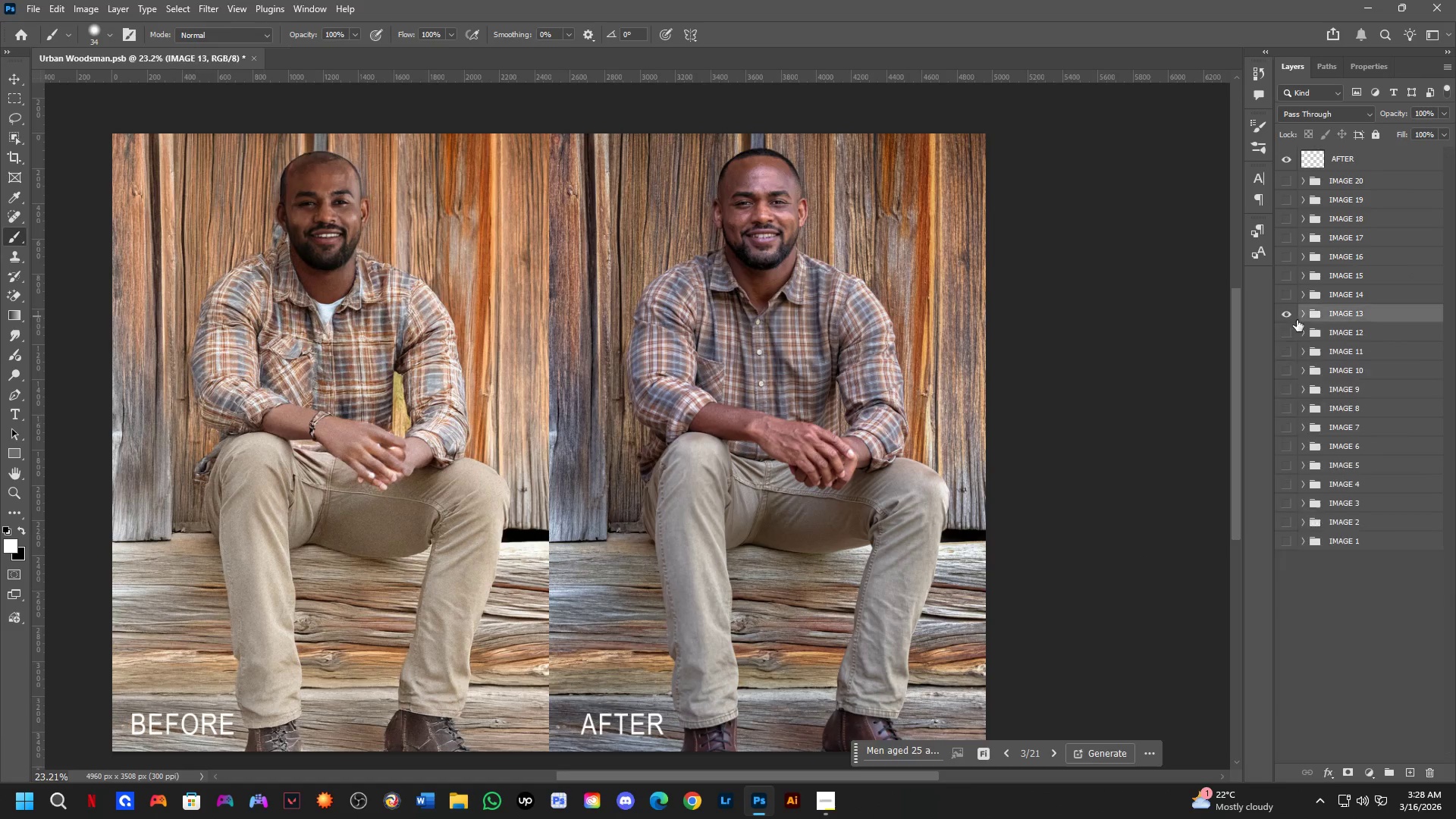 
hold_key(key=Space, duration=0.48)
 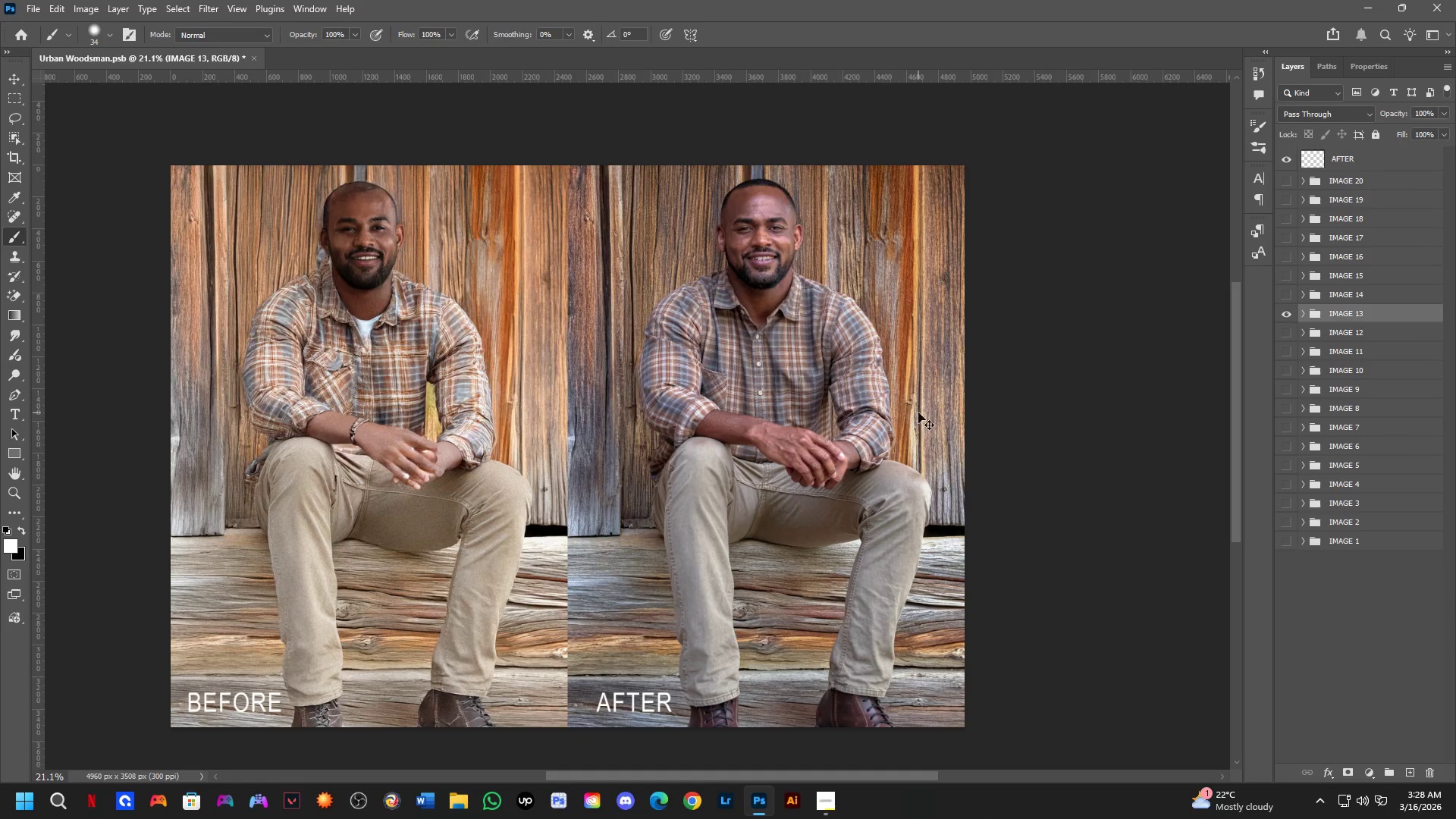 
left_click_drag(start_coordinate=[653, 447], to_coordinate=[661, 448])
 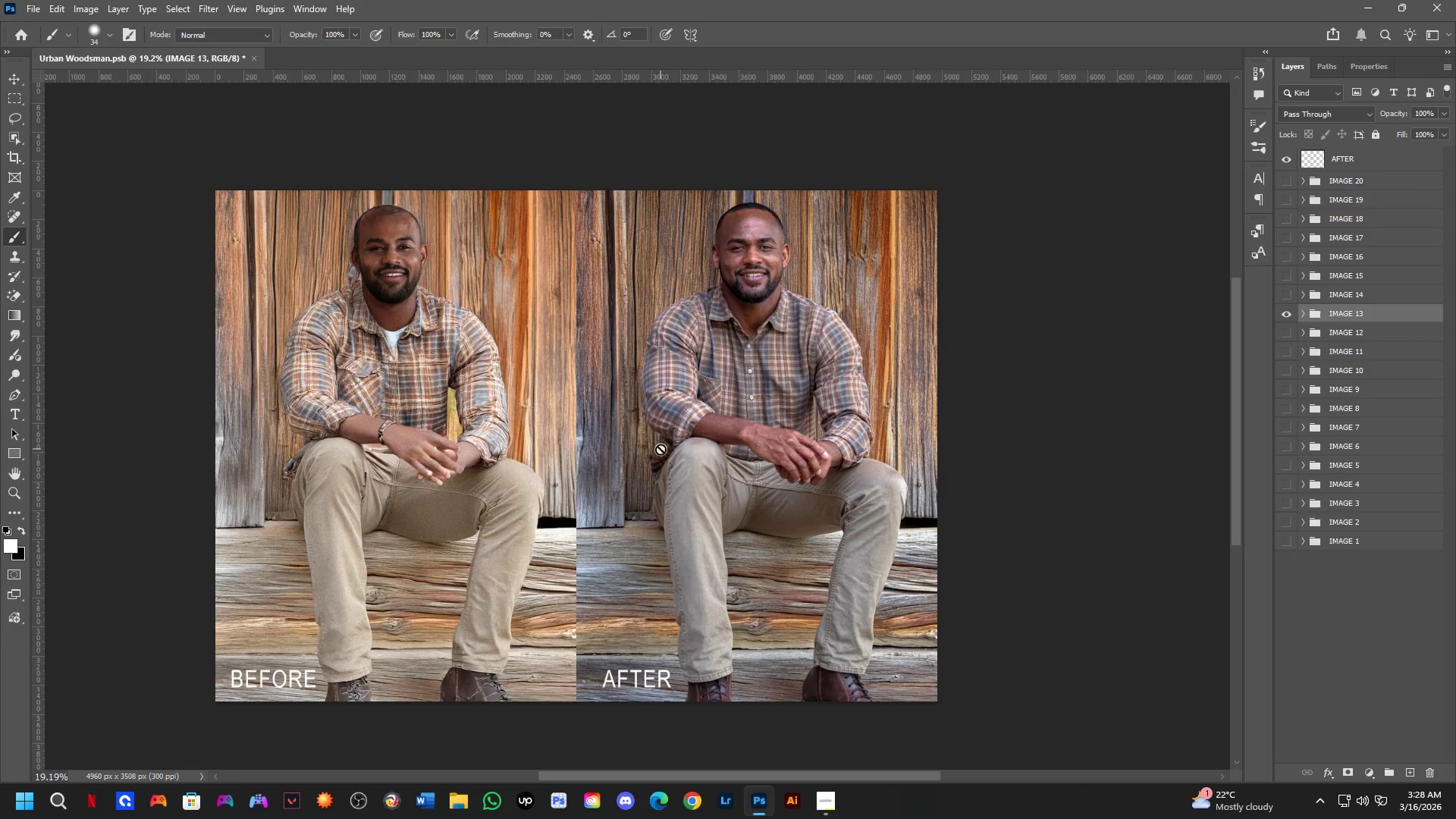 
scroll: coordinate [661, 460], scroll_direction: down, amount: 2.0
 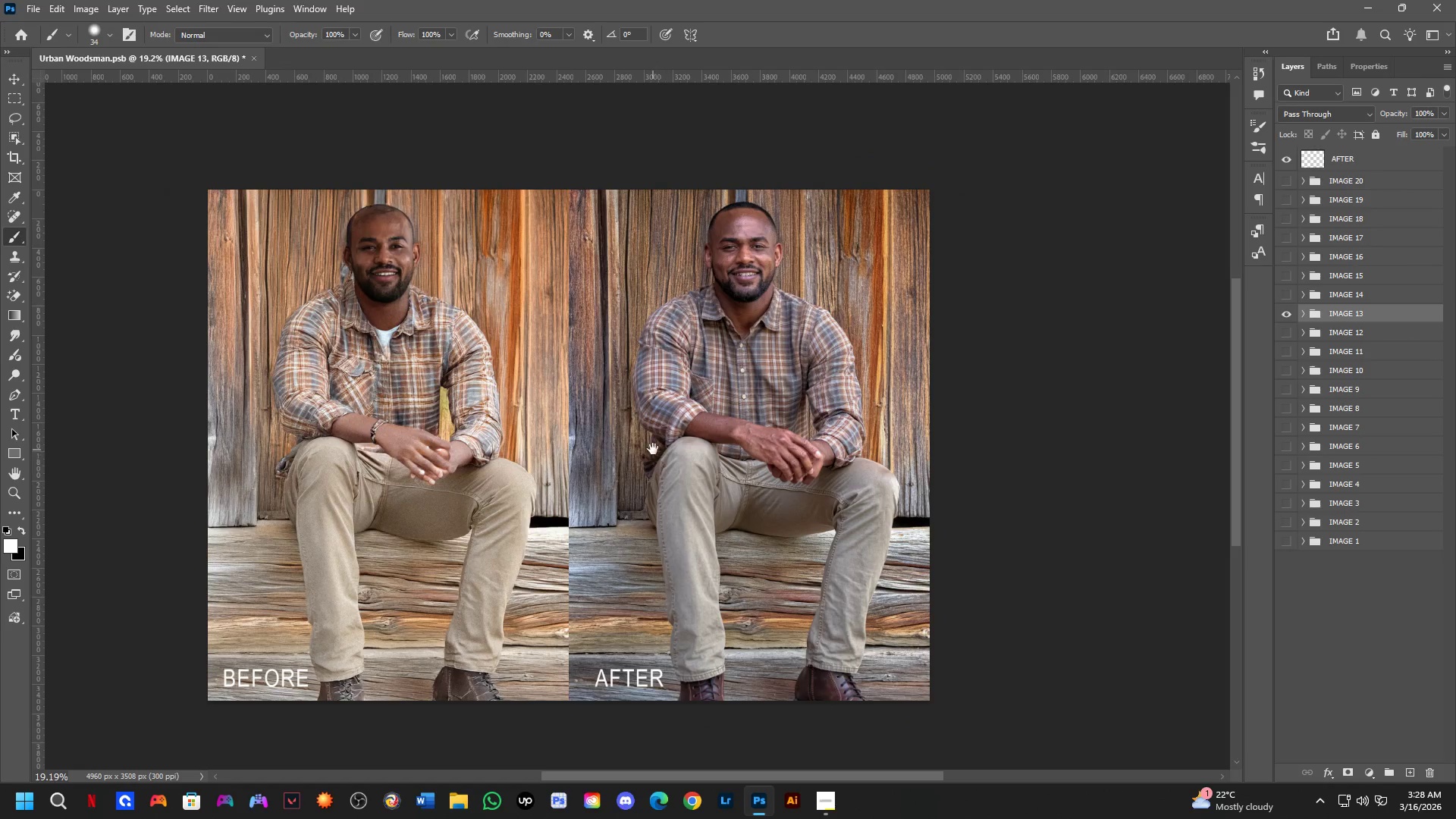 
key(Control+Shift+S)
 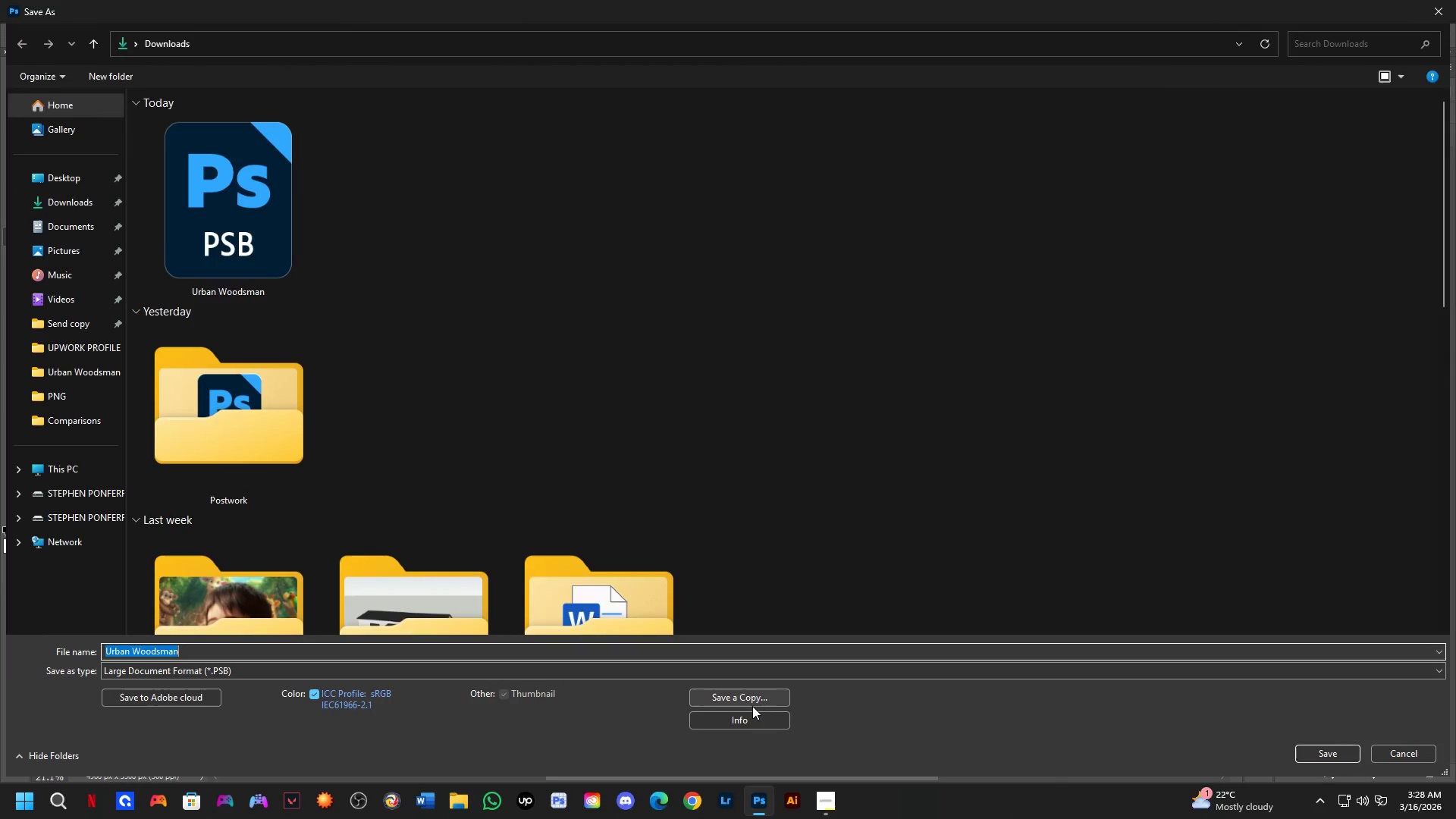 
scroll: coordinate [661, 449], scroll_direction: up, amount: 1.0
 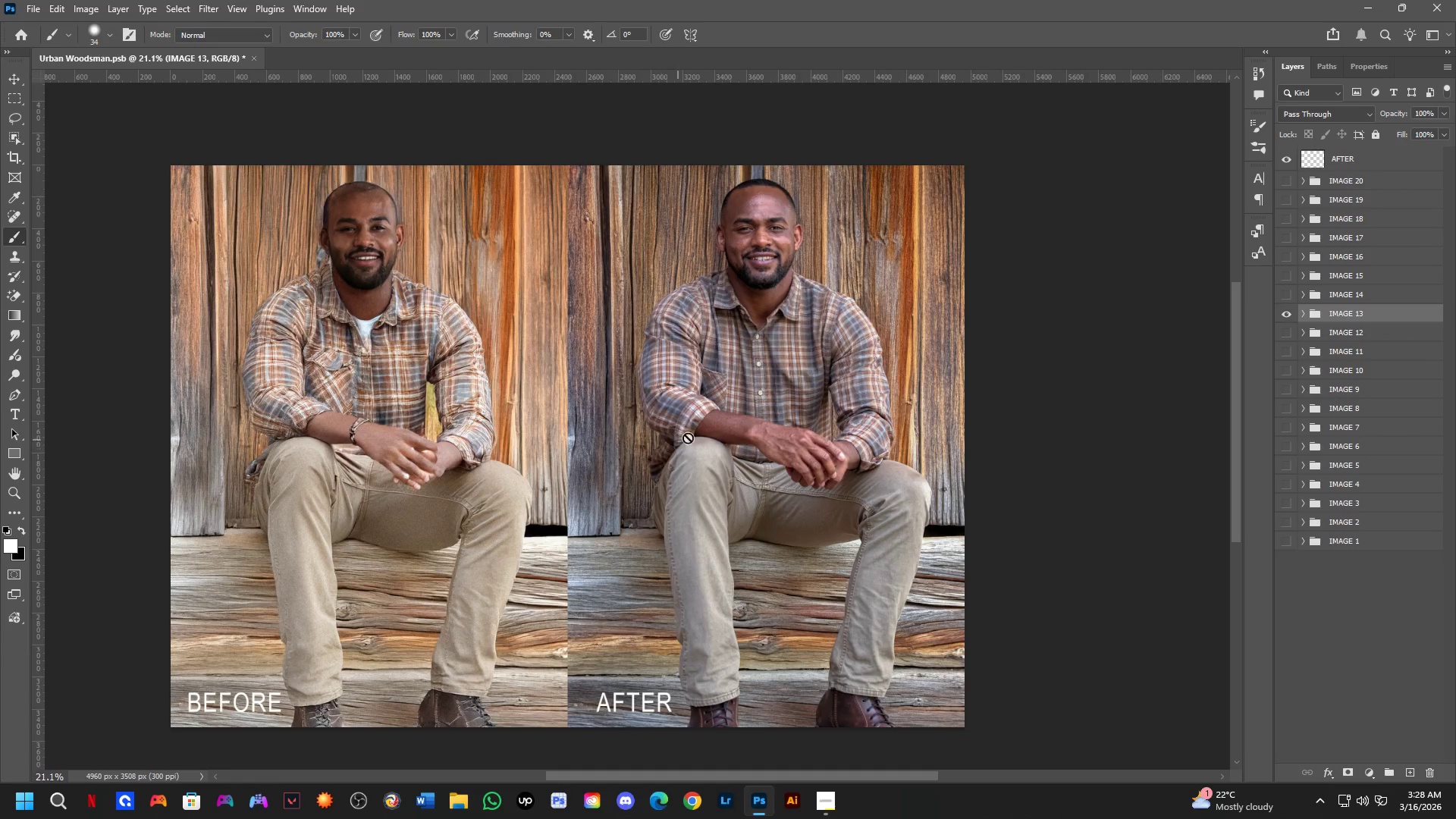 
left_click([752, 693])
 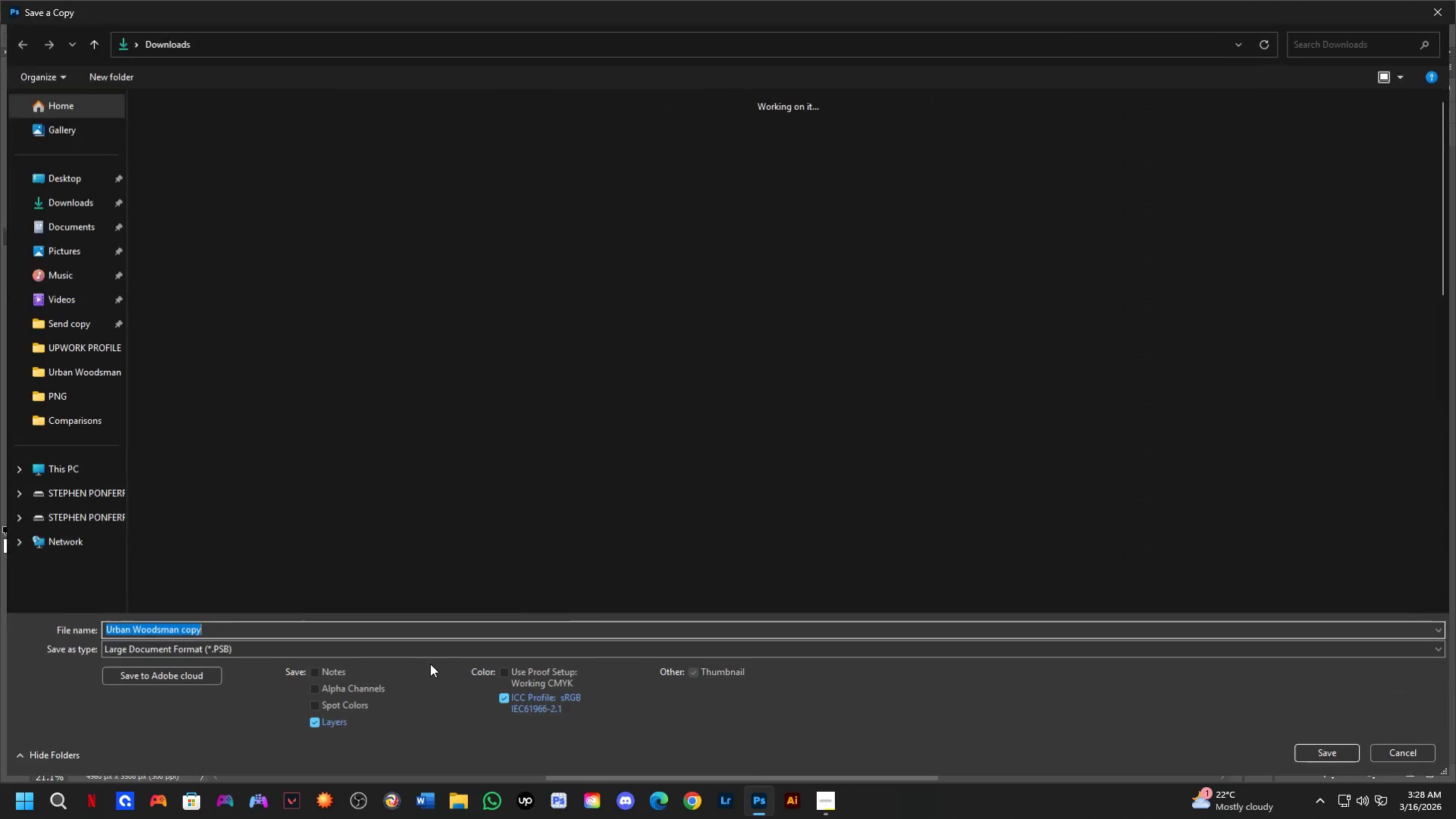 
left_click([432, 653])
 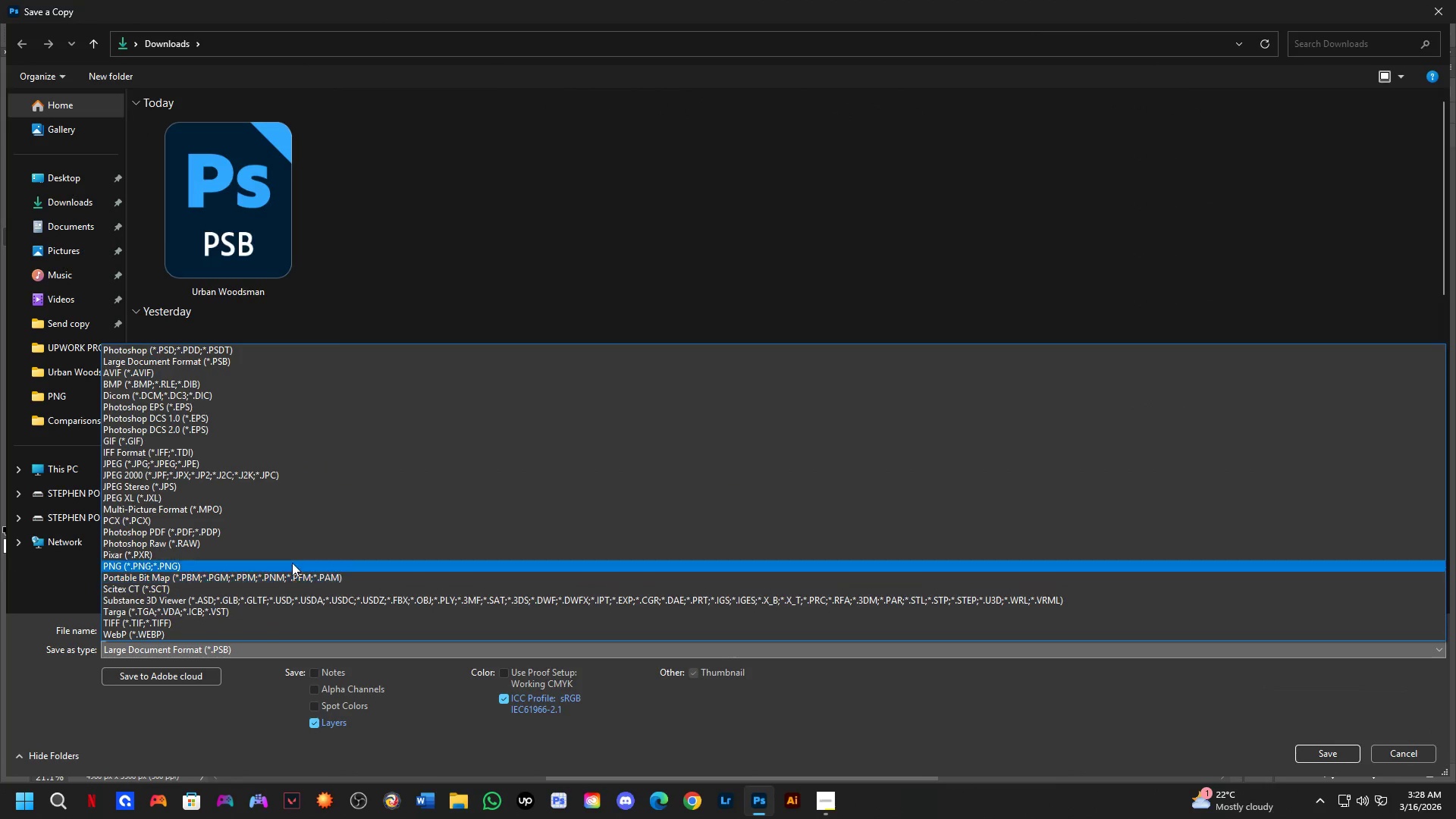 
left_click_drag(start_coordinate=[293, 546], to_coordinate=[366, 463])
 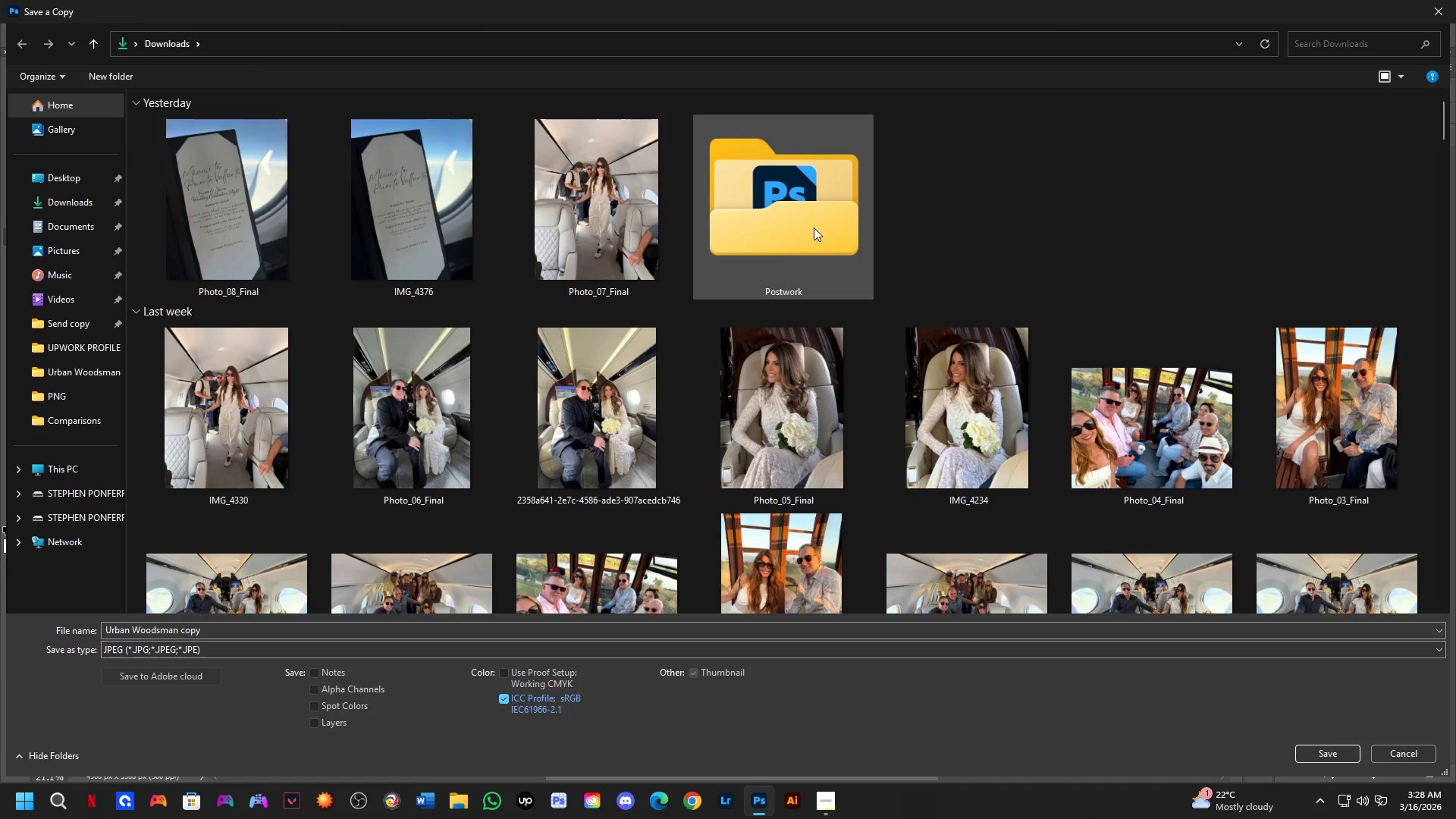 
double_click([819, 224])
 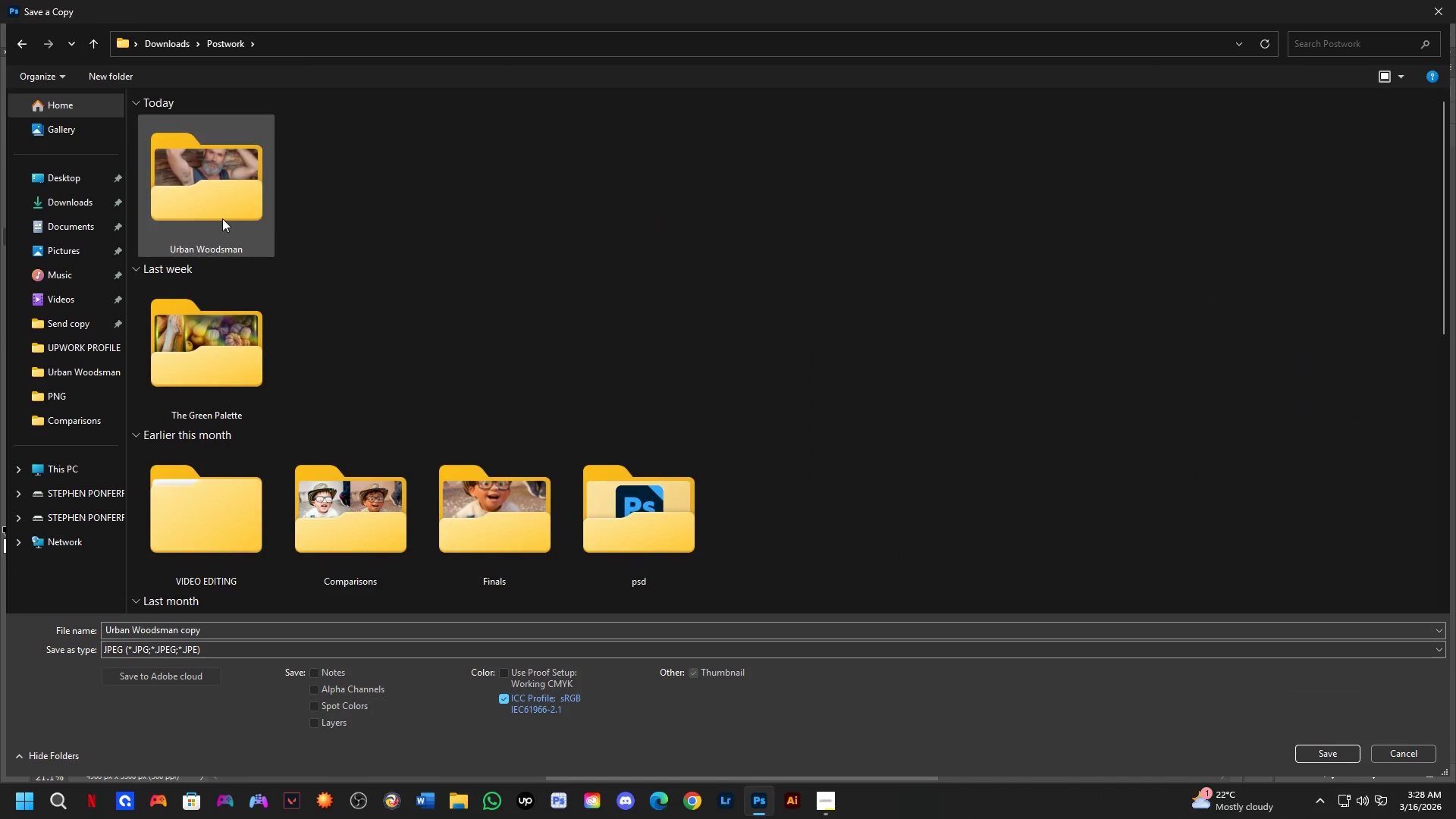 
double_click([221, 218])
 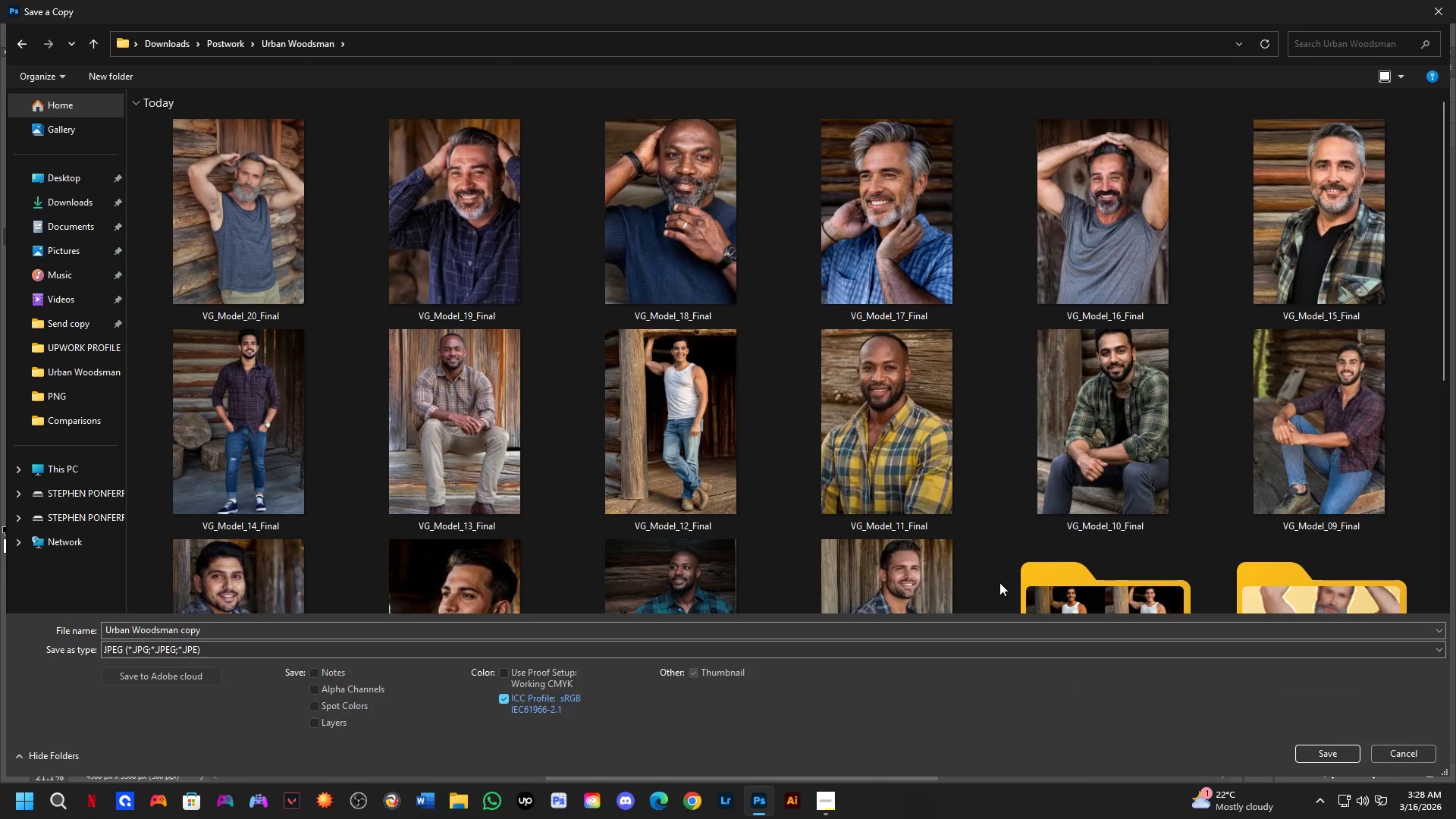 
double_click([999, 581])
 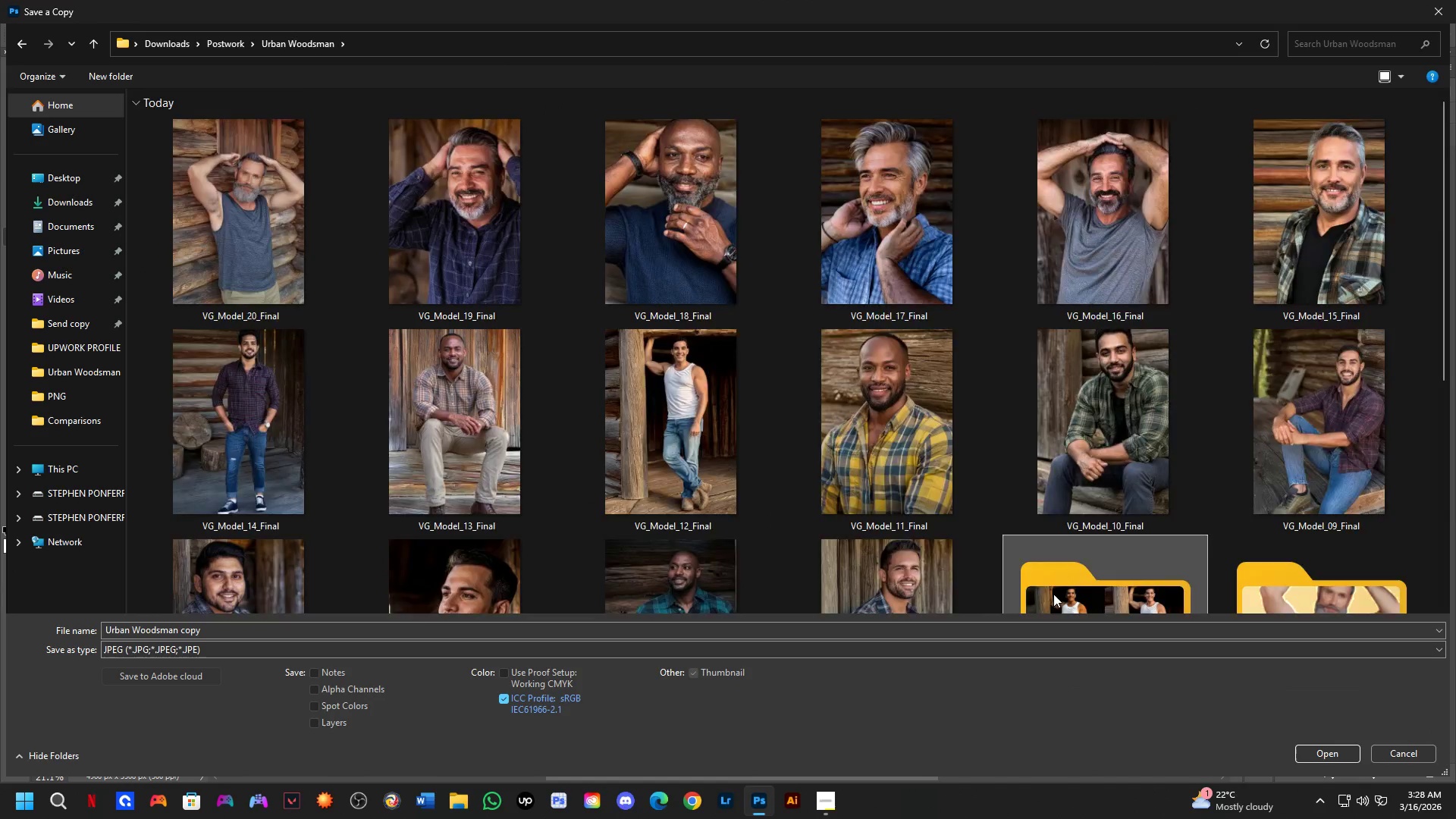 
triple_click([1053, 594])
 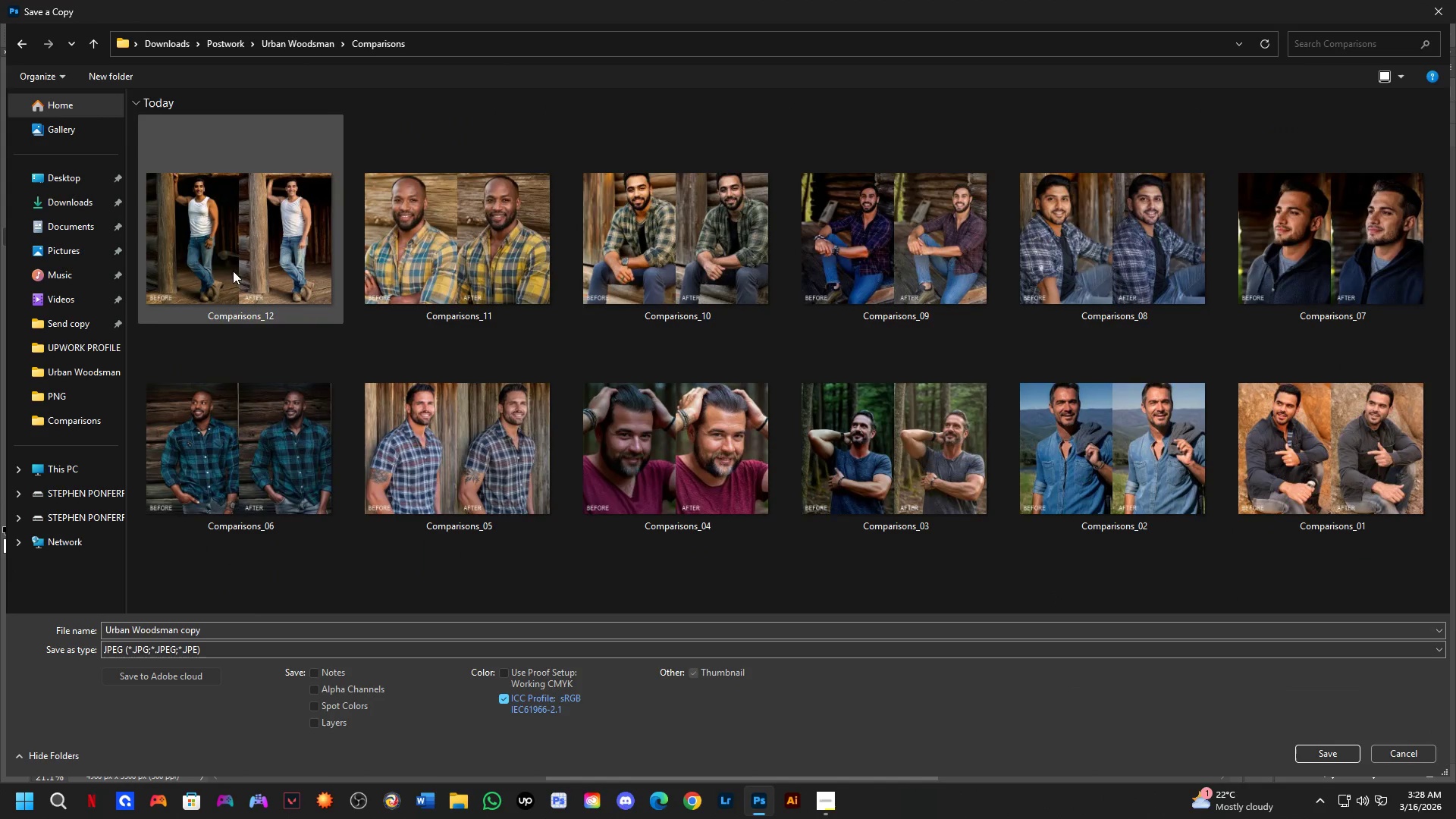 
left_click([220, 265])
 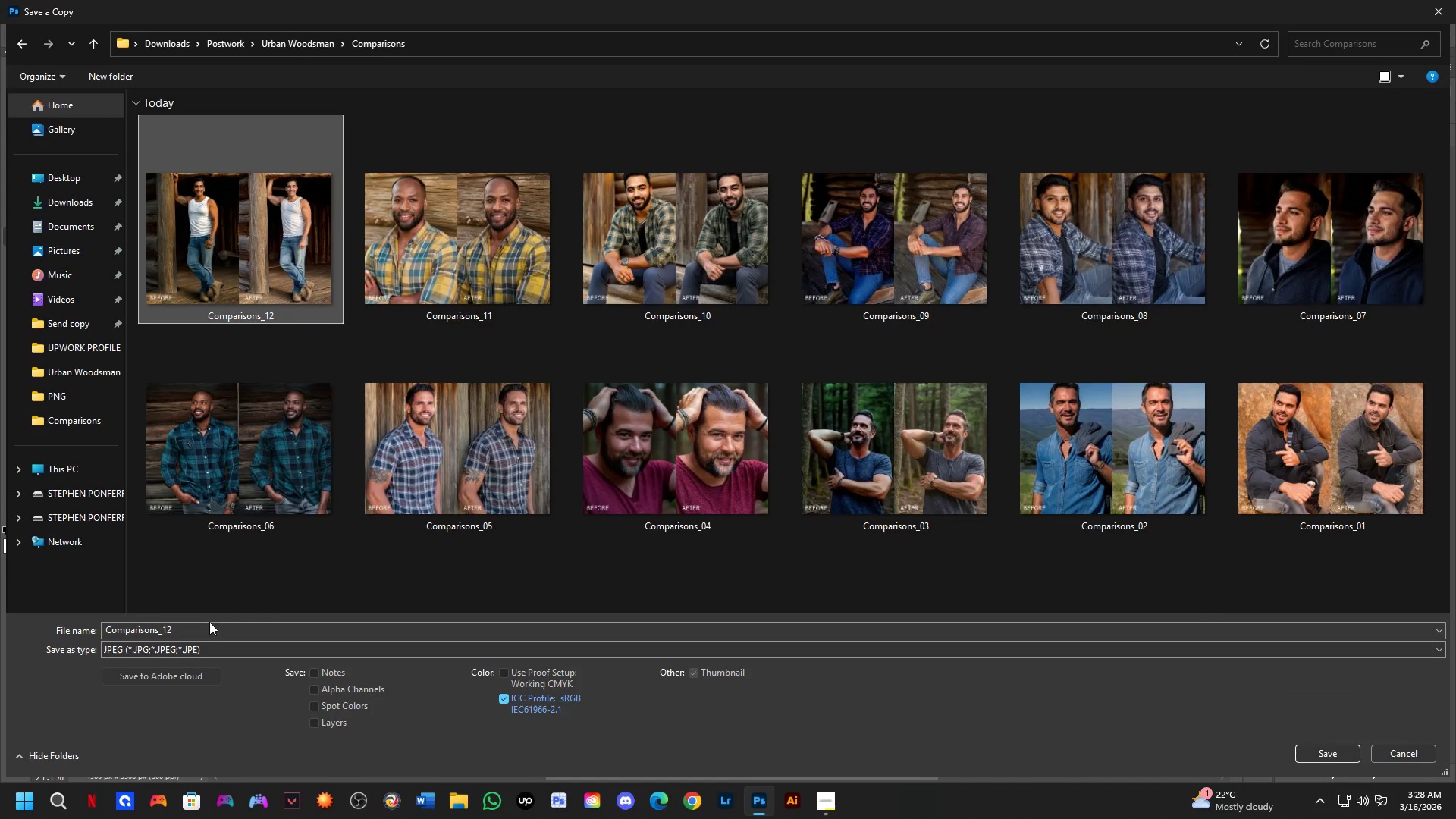 
left_click([209, 622])
 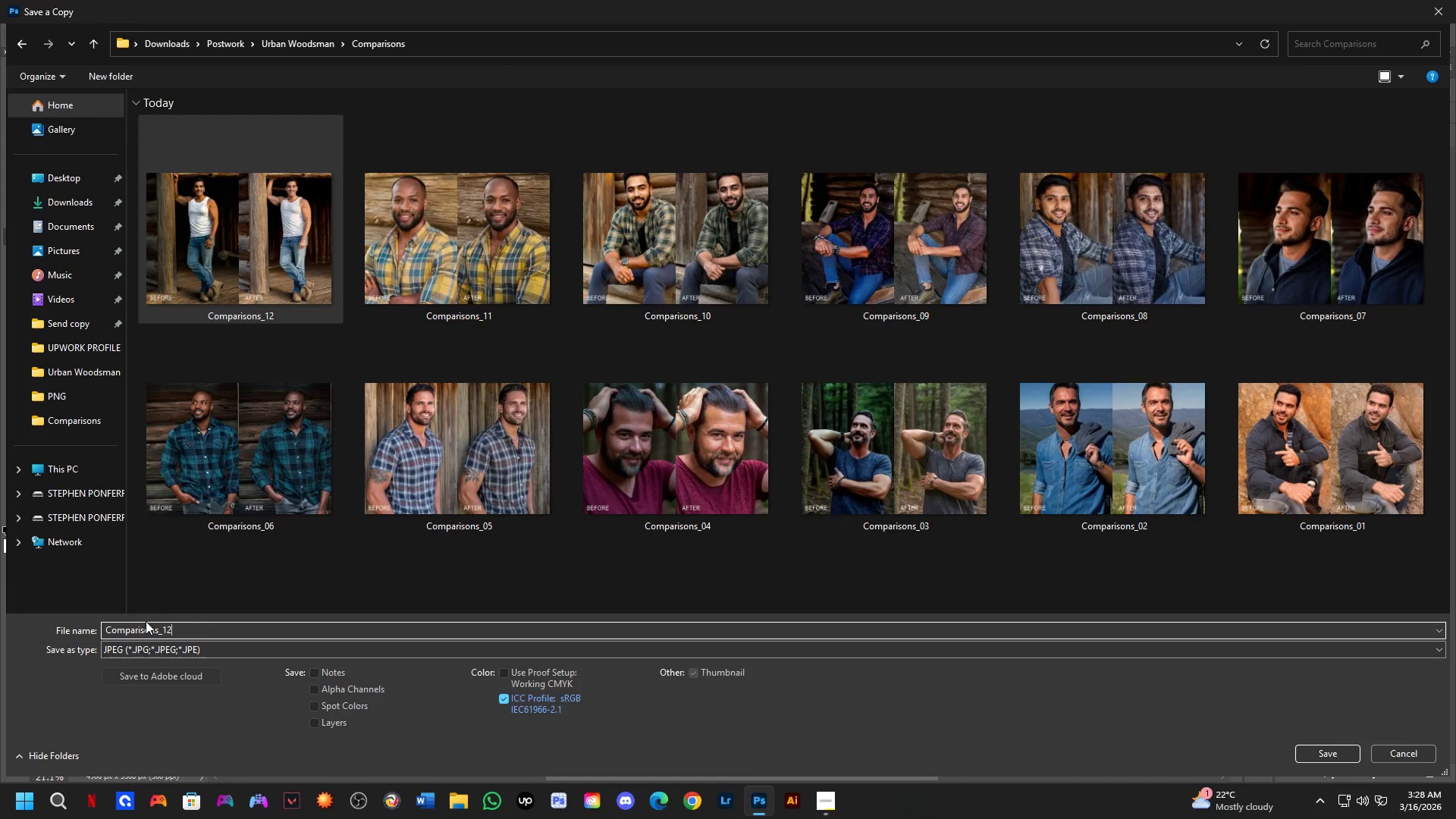 
key(Backspace)
 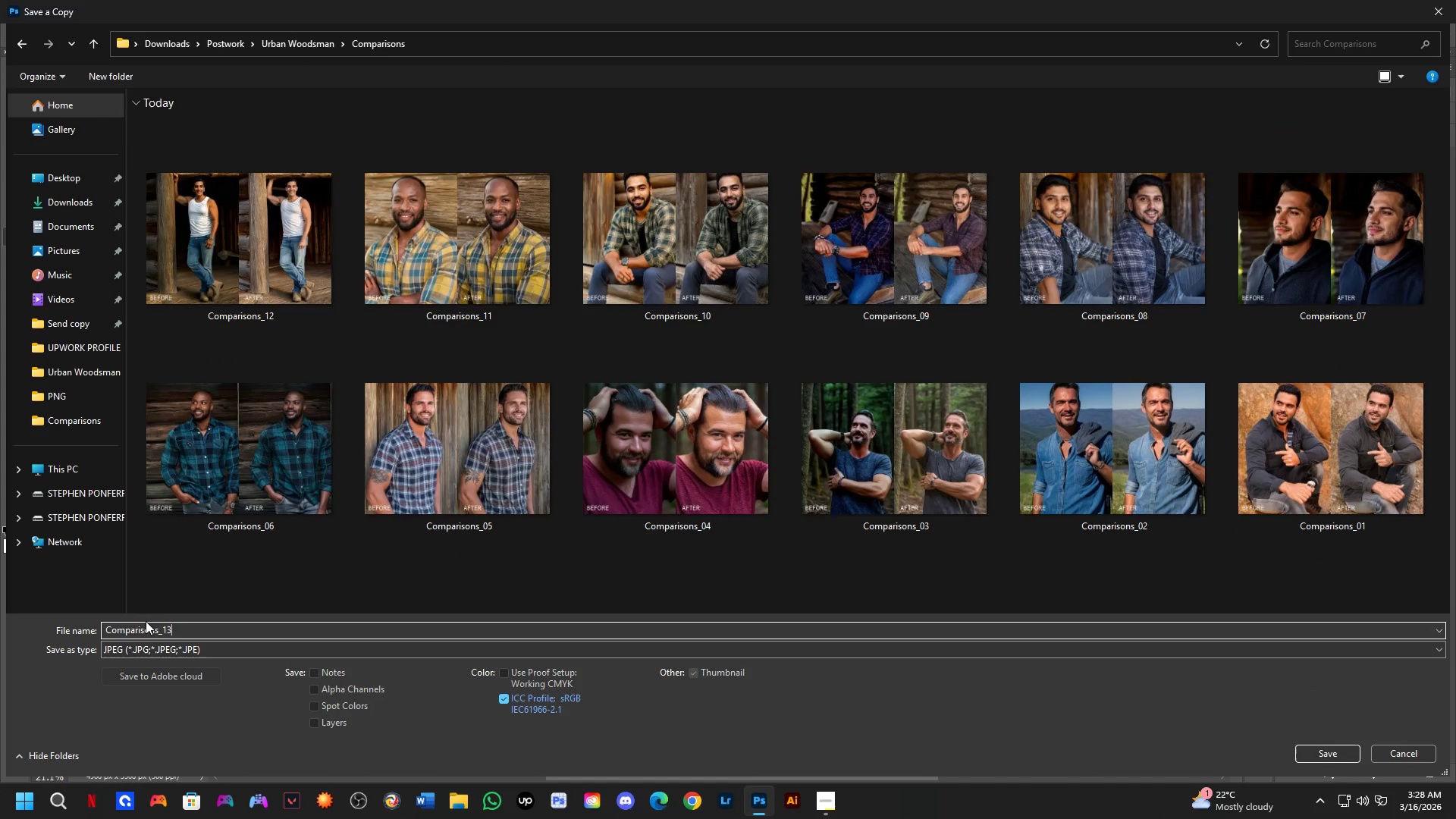 
key(Numpad3)
 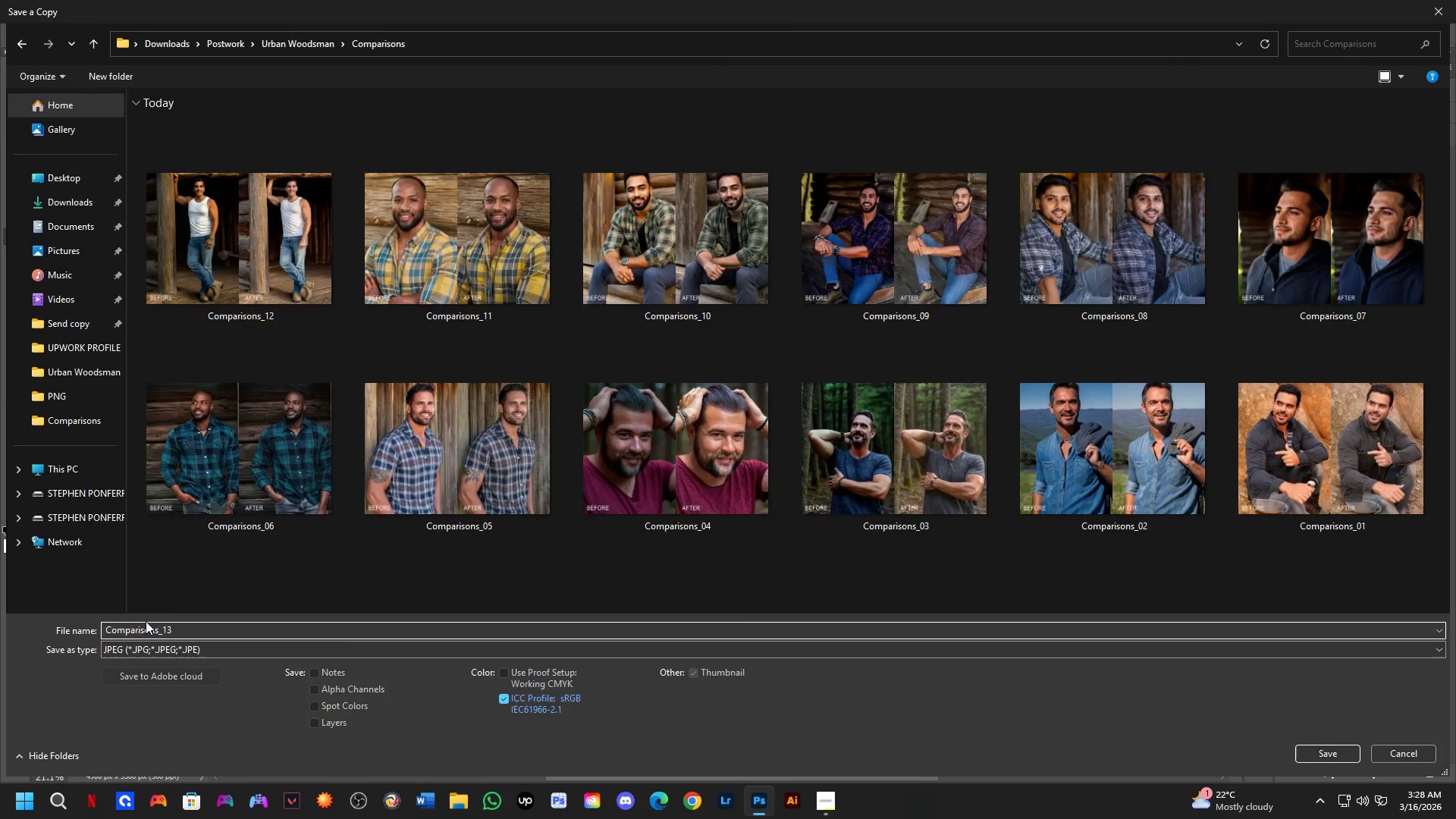 
key(NumpadEnter)
 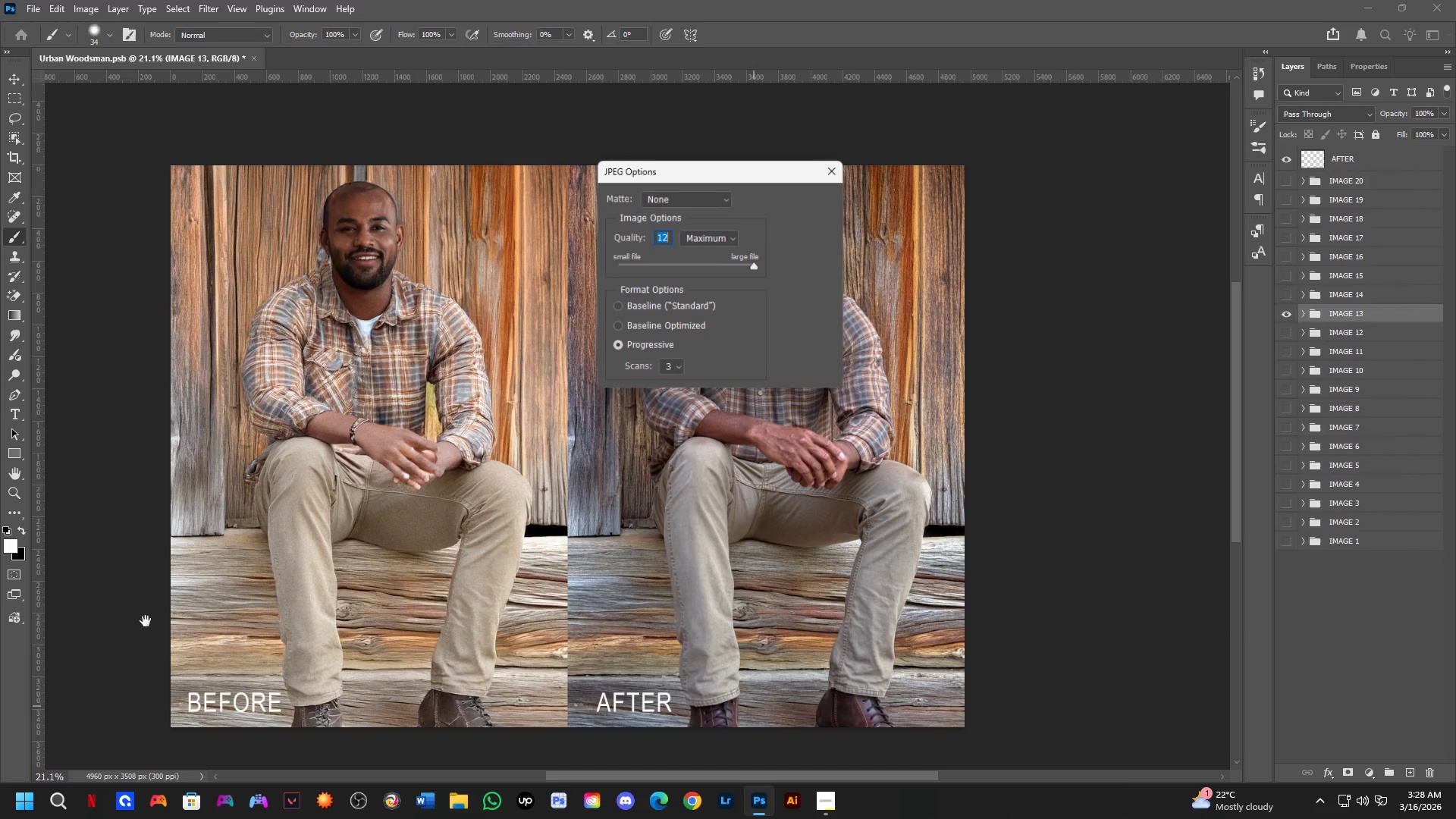 
key(NumpadEnter)
 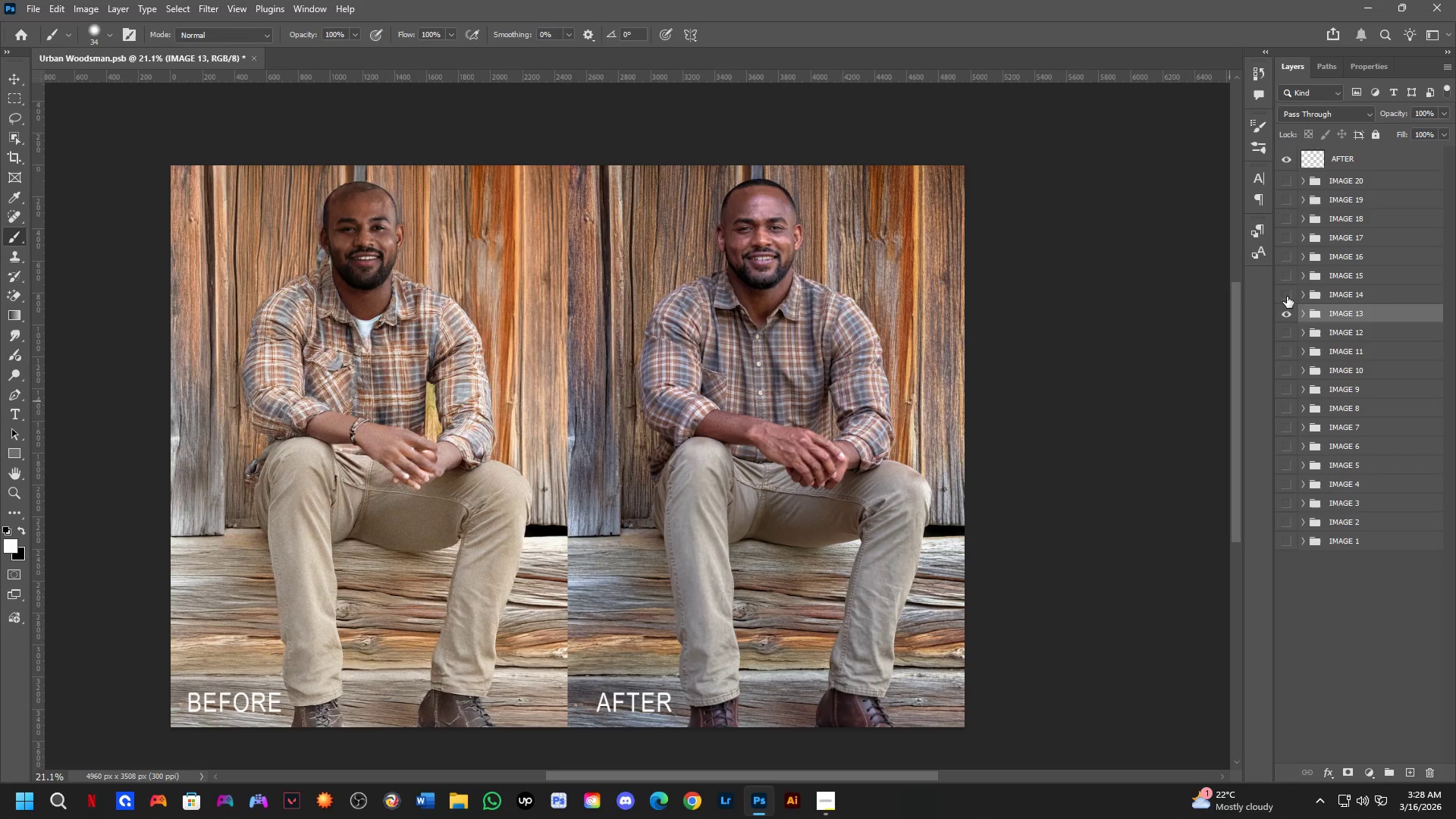 
double_click([1287, 312])
 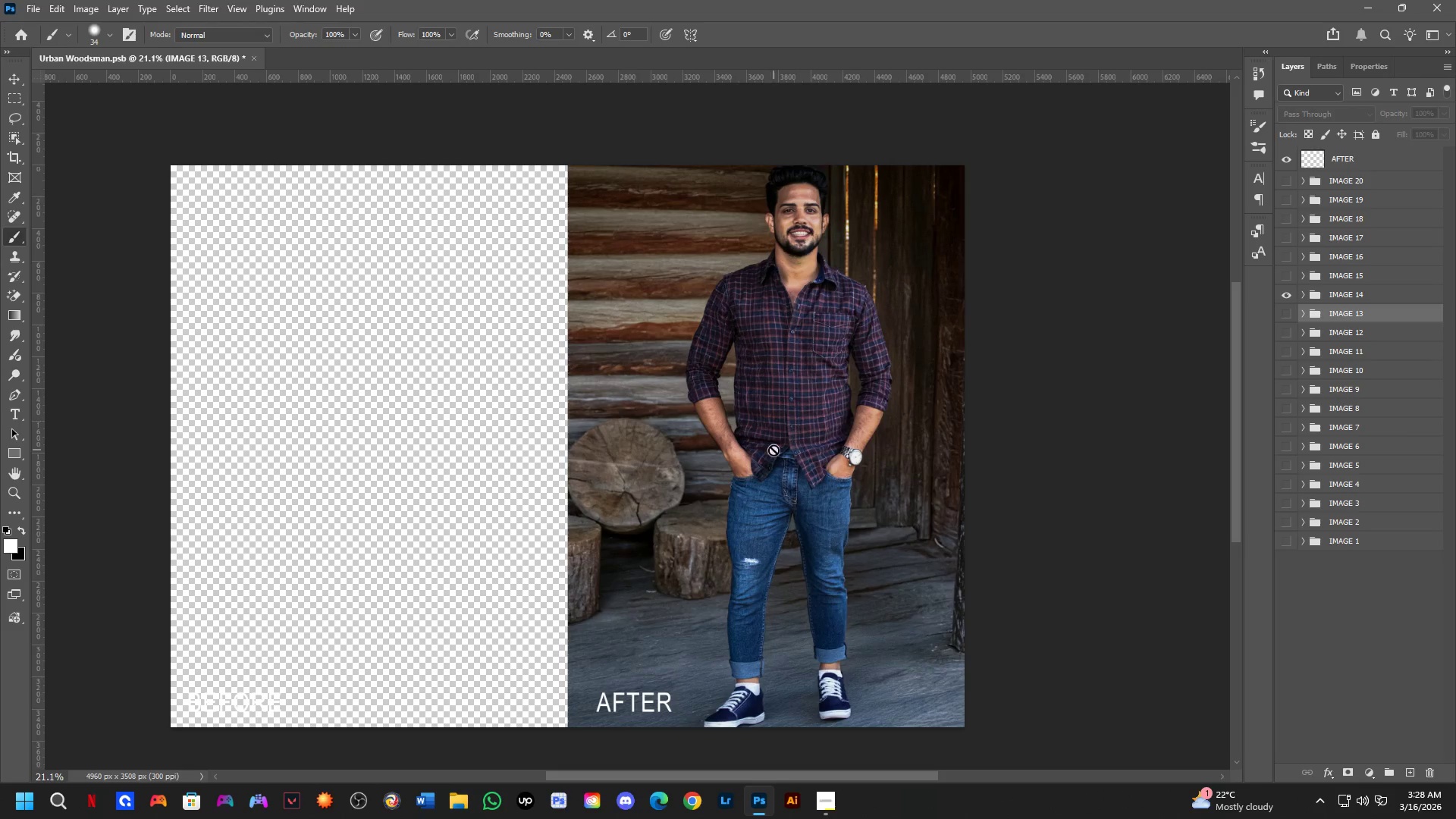 
key(Control+ControlLeft)
 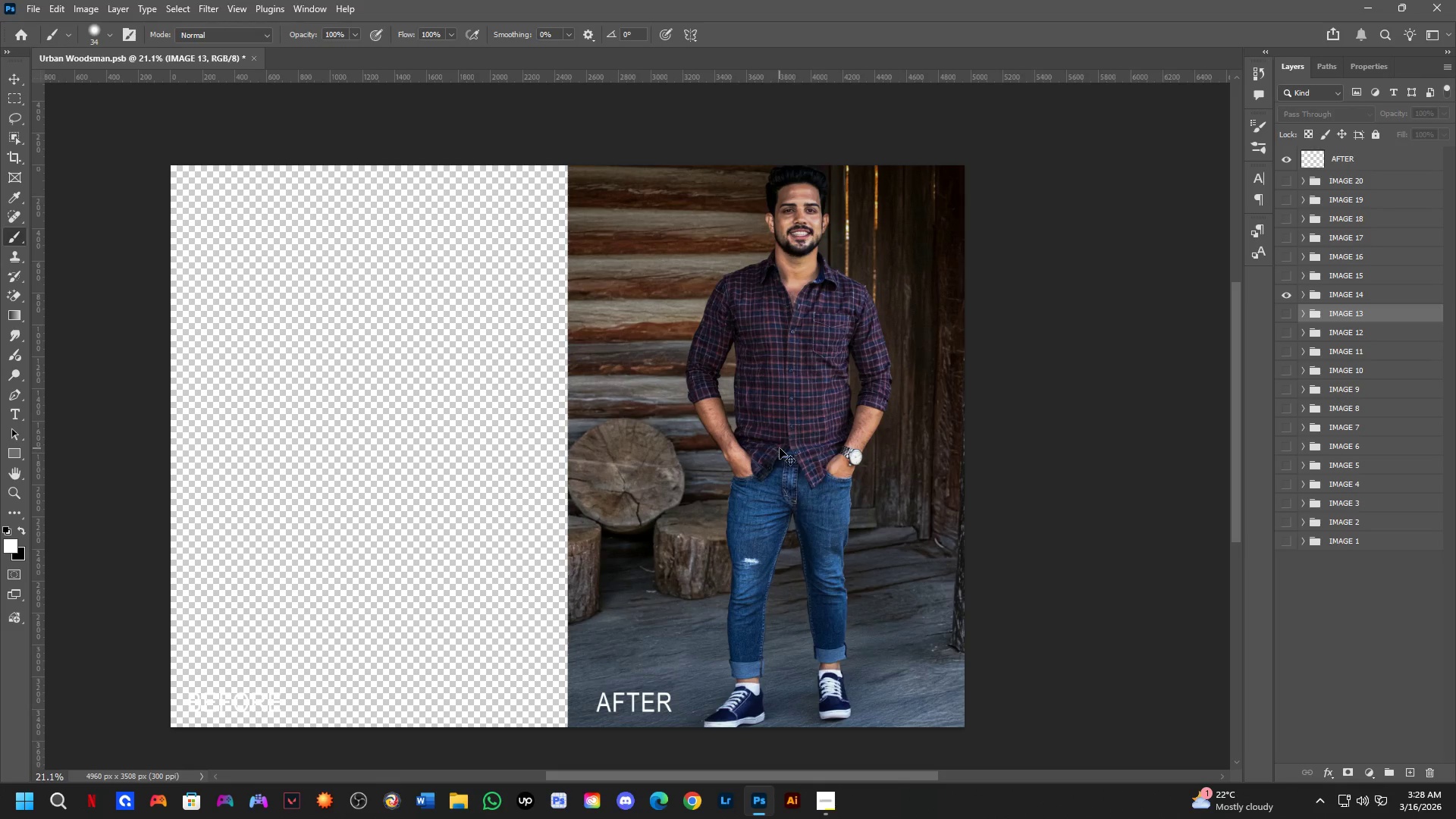 
left_click([780, 447])
 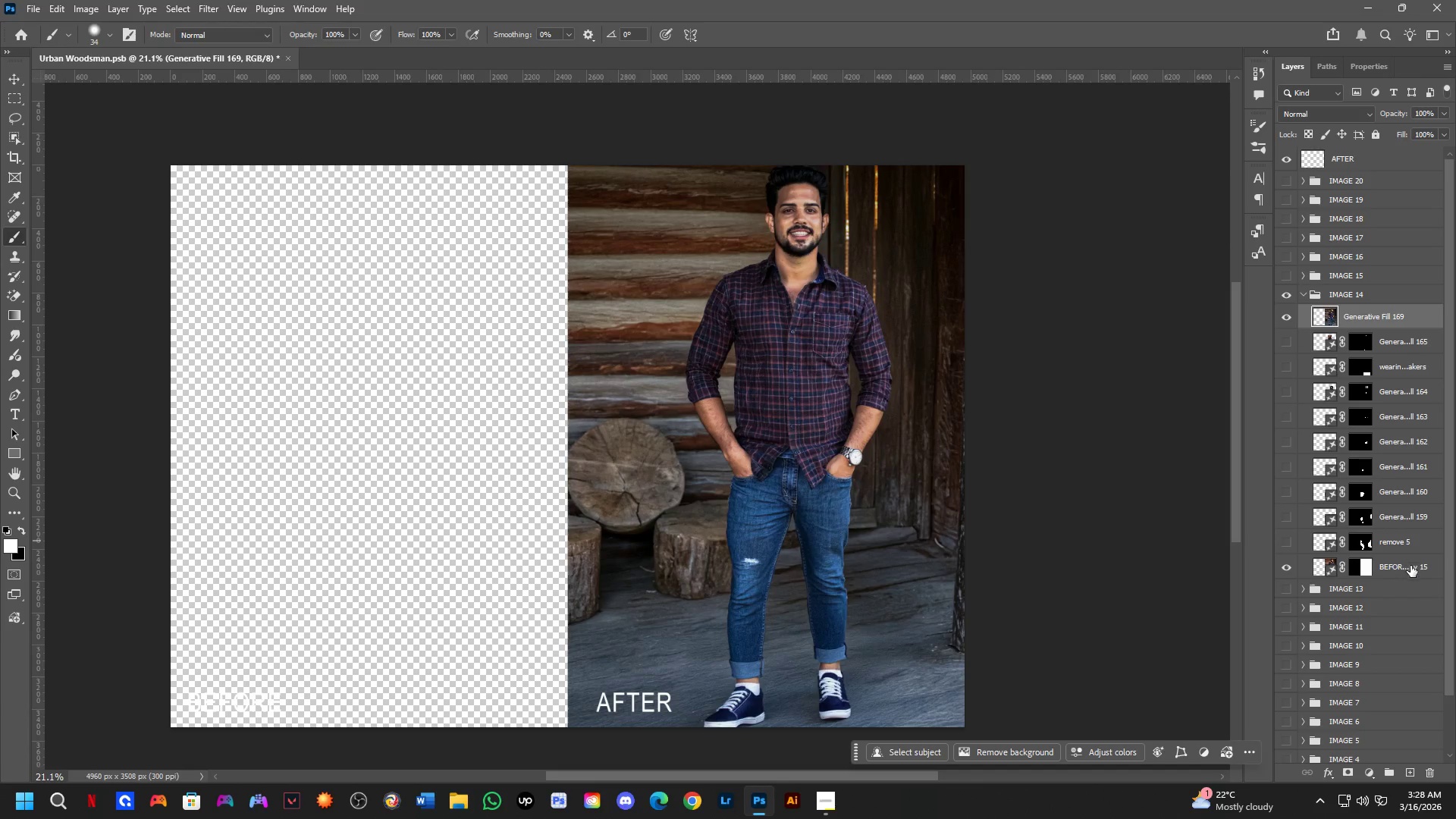 
key(Control+T)
 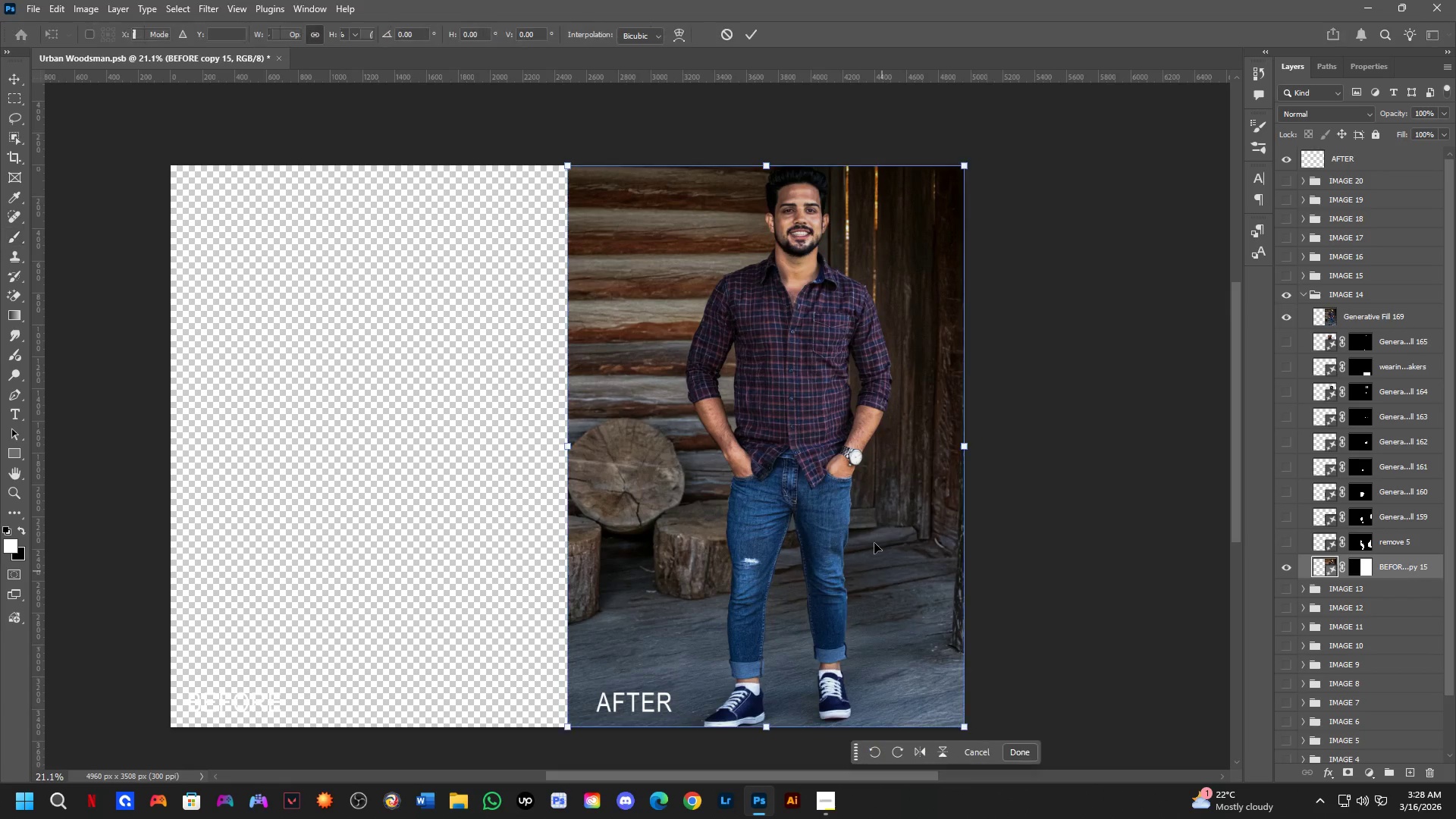 
hold_key(key=ShiftLeft, duration=1.5)
left_click_drag(start_coordinate=[867, 512], to_coordinate=[471, 536])
 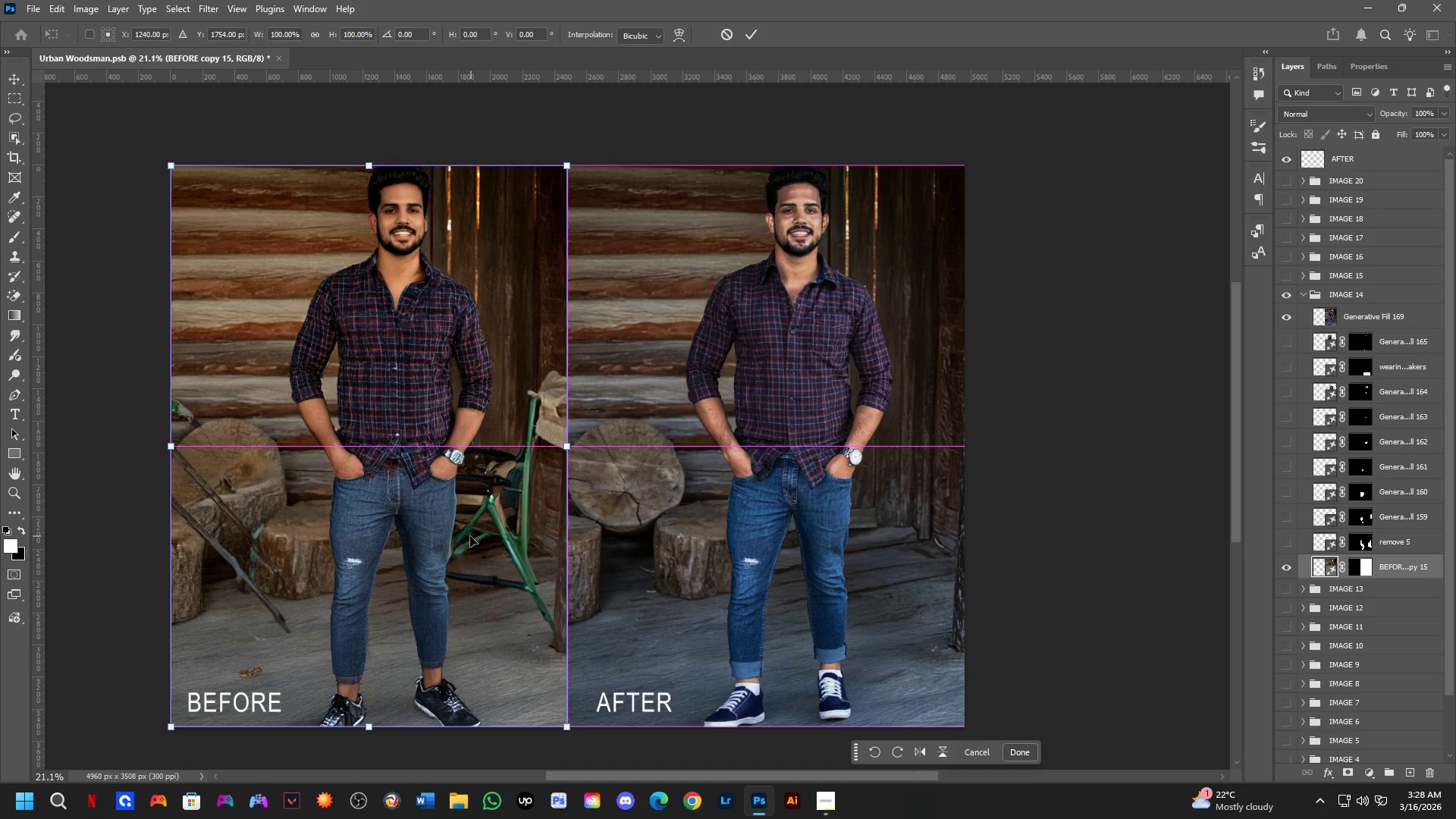 
key(Shift+ShiftLeft)
 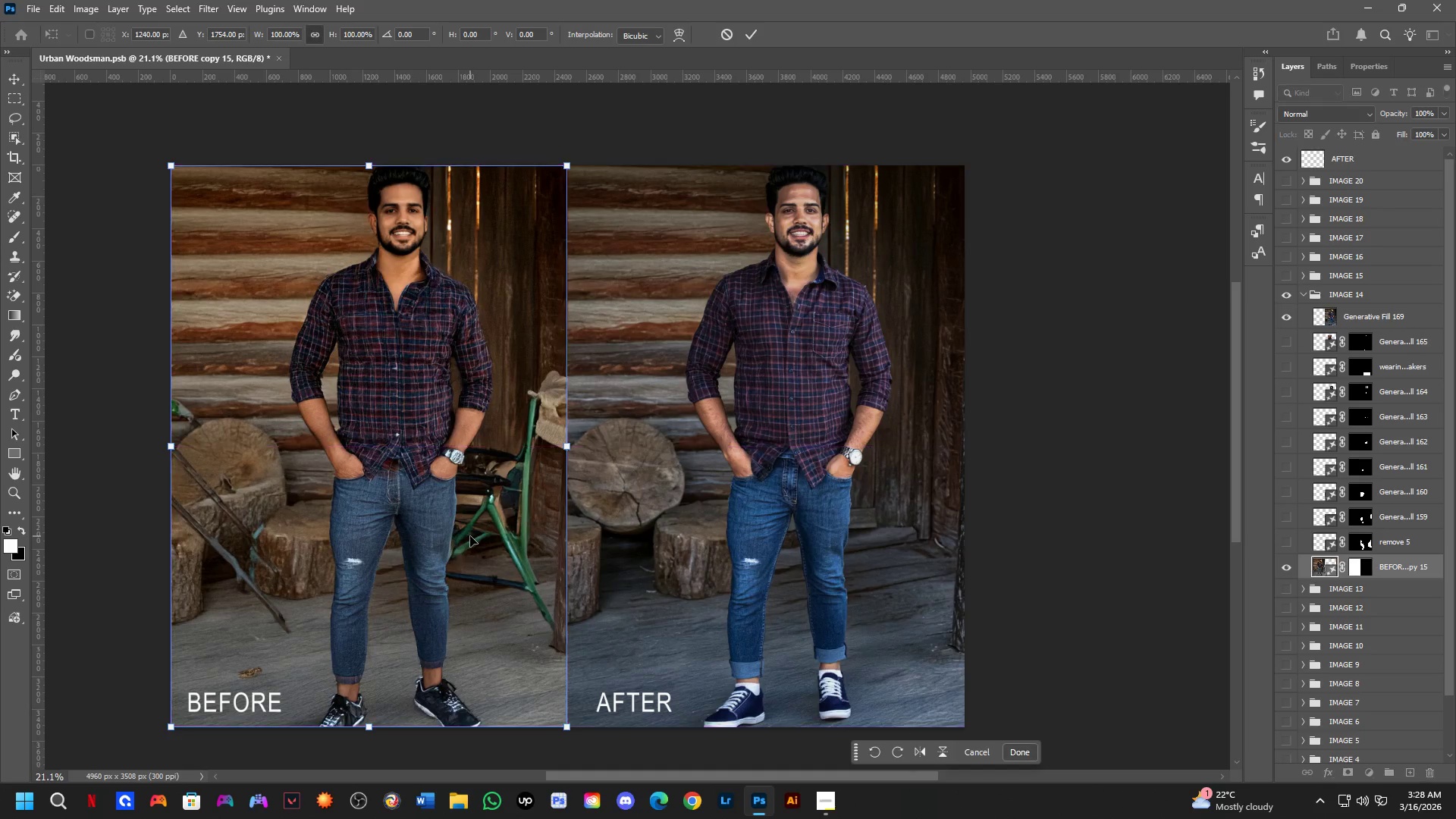 
hold_key(key=ShiftLeft, duration=1.98)
 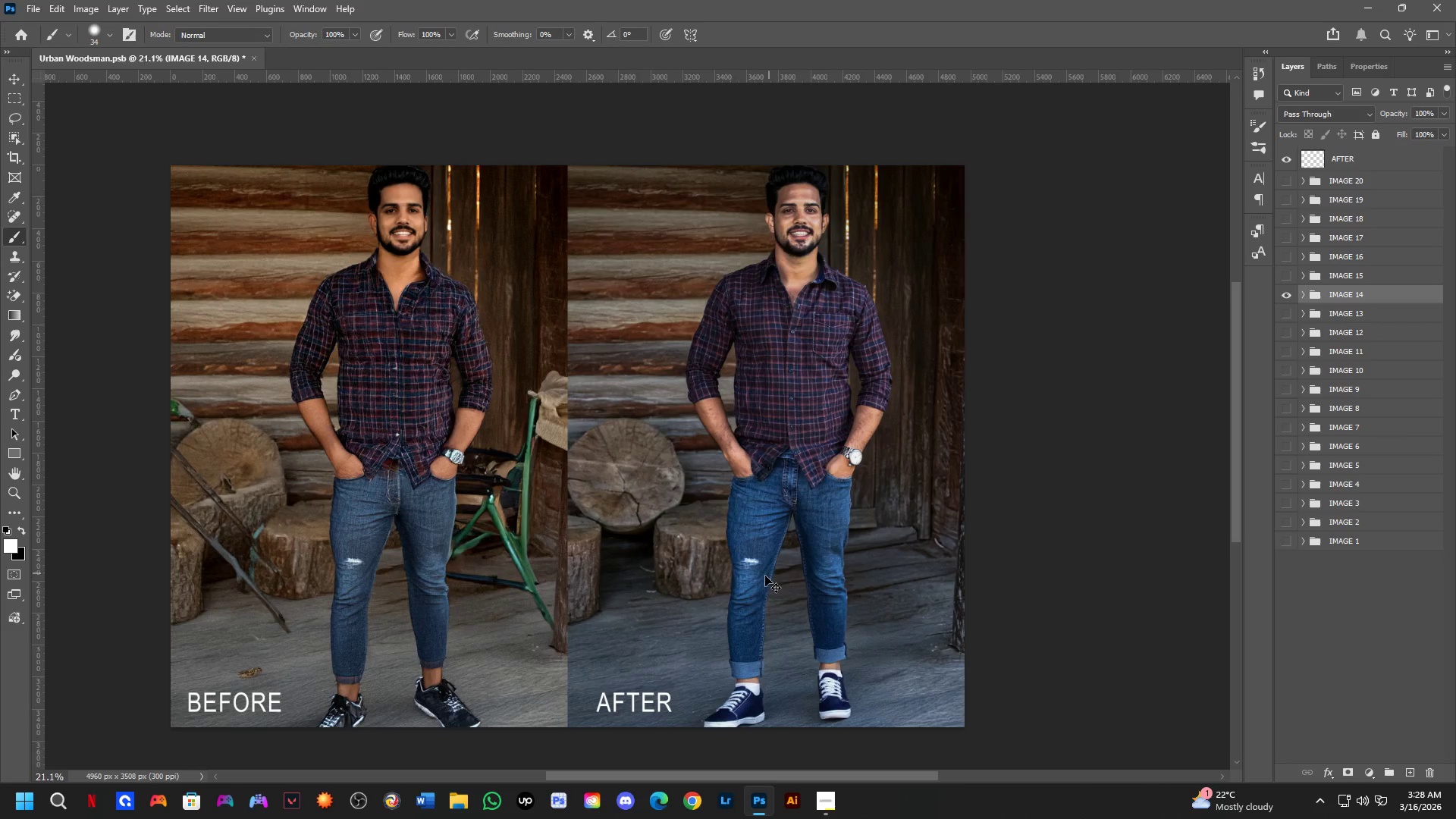 
key(NumpadEnter)
 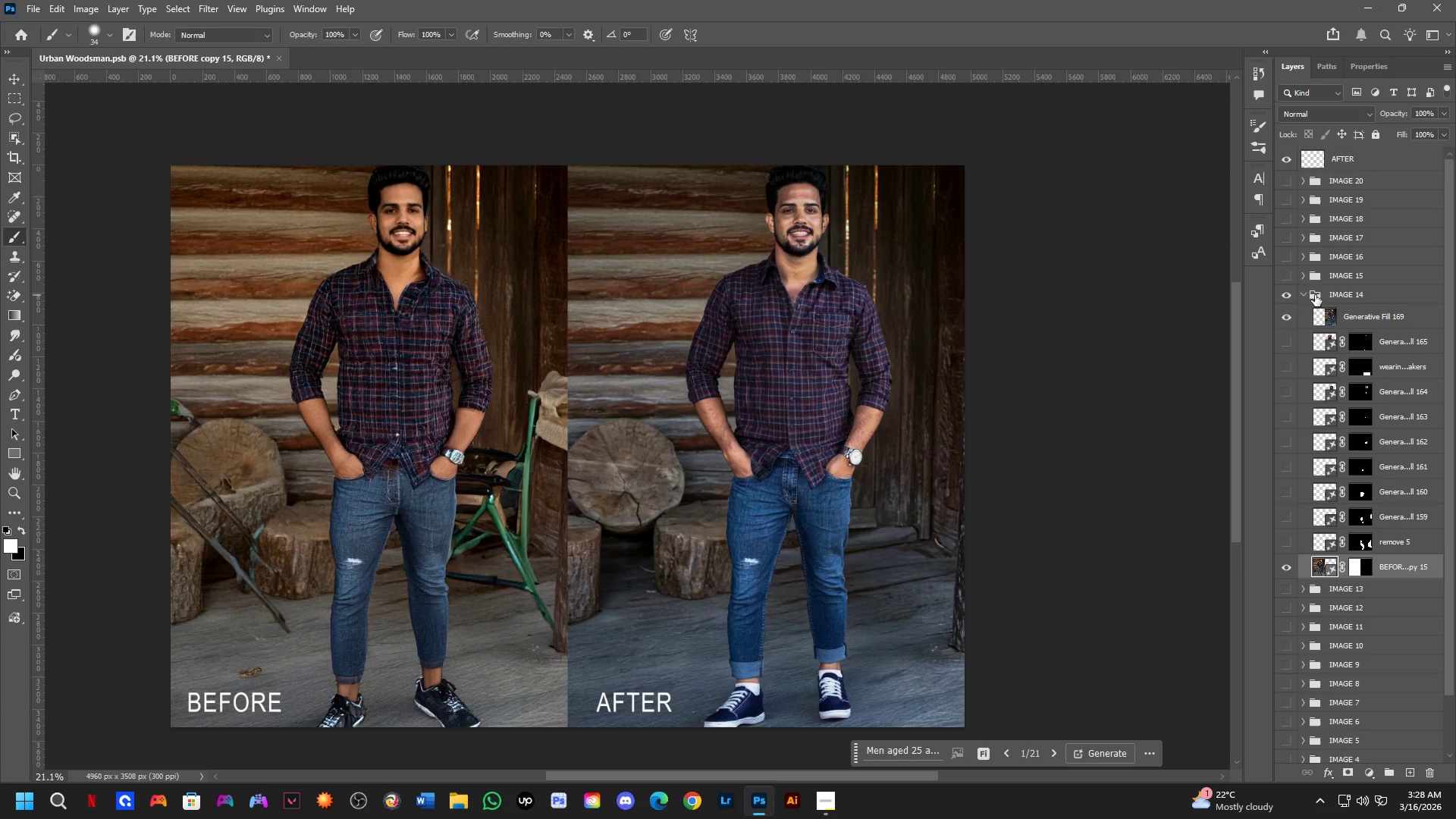 
left_click([1304, 296])
 